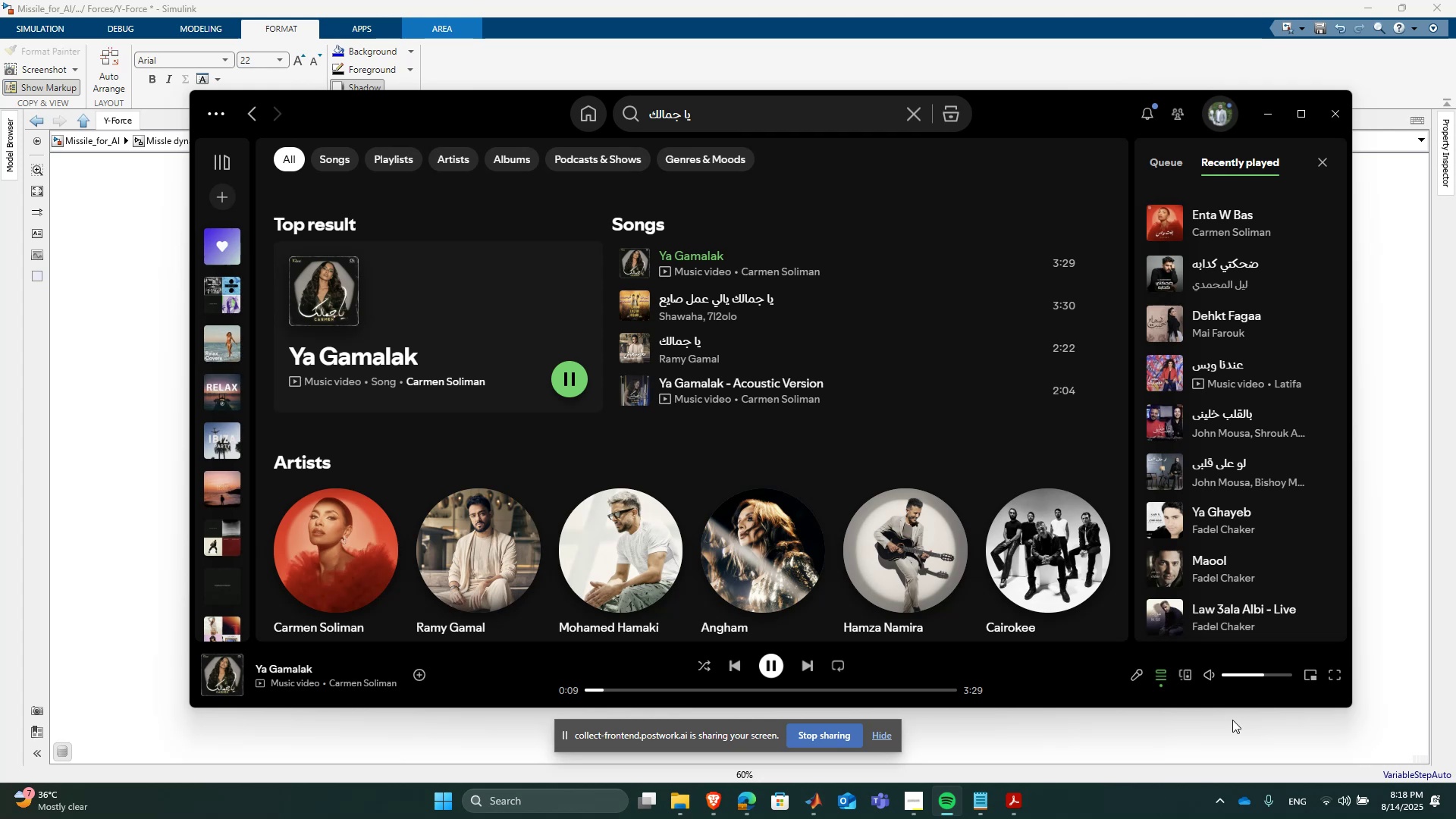 
left_click([1229, 731])
 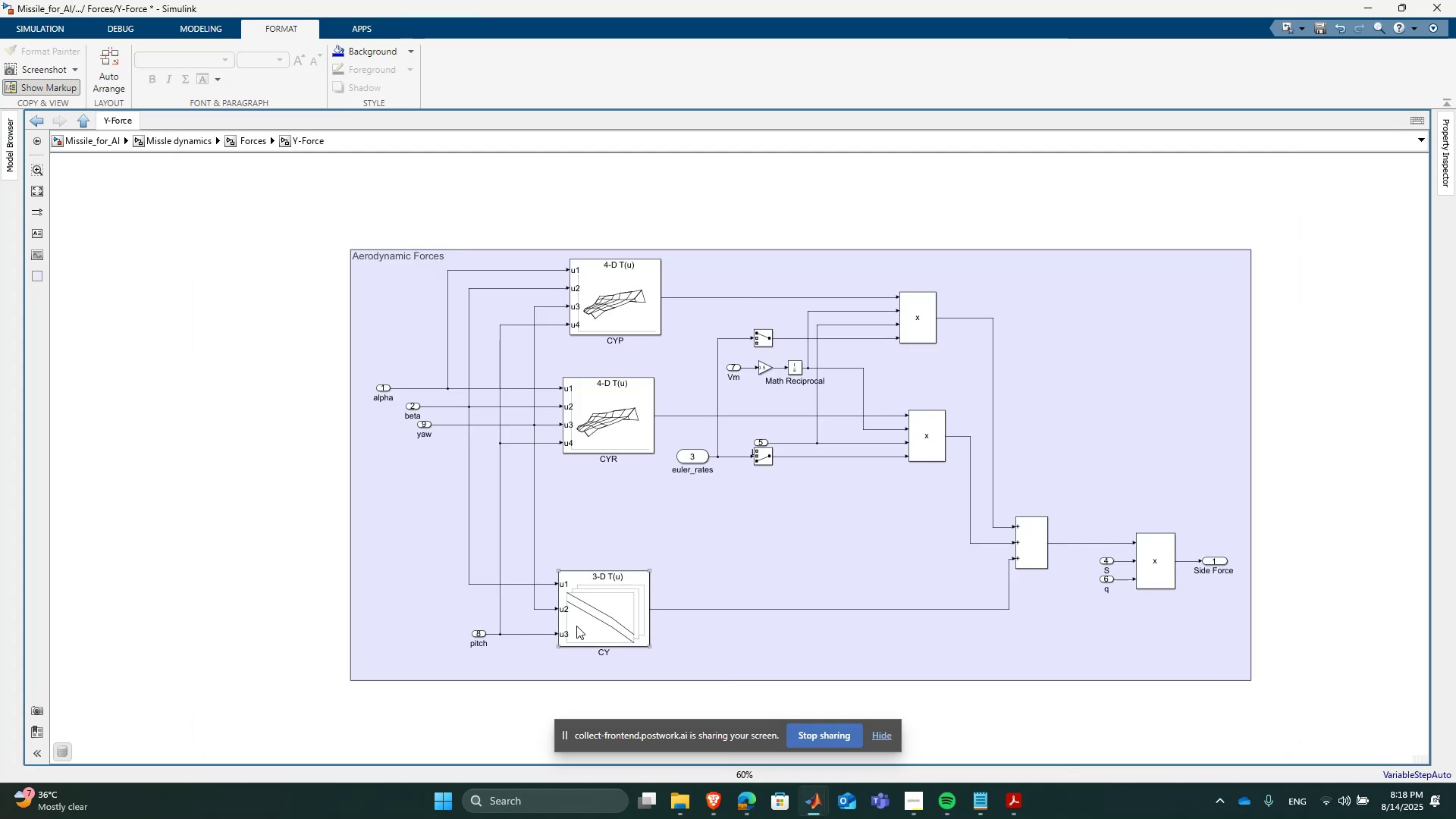 
scroll: coordinate [481, 602], scroll_direction: up, amount: 5.0
 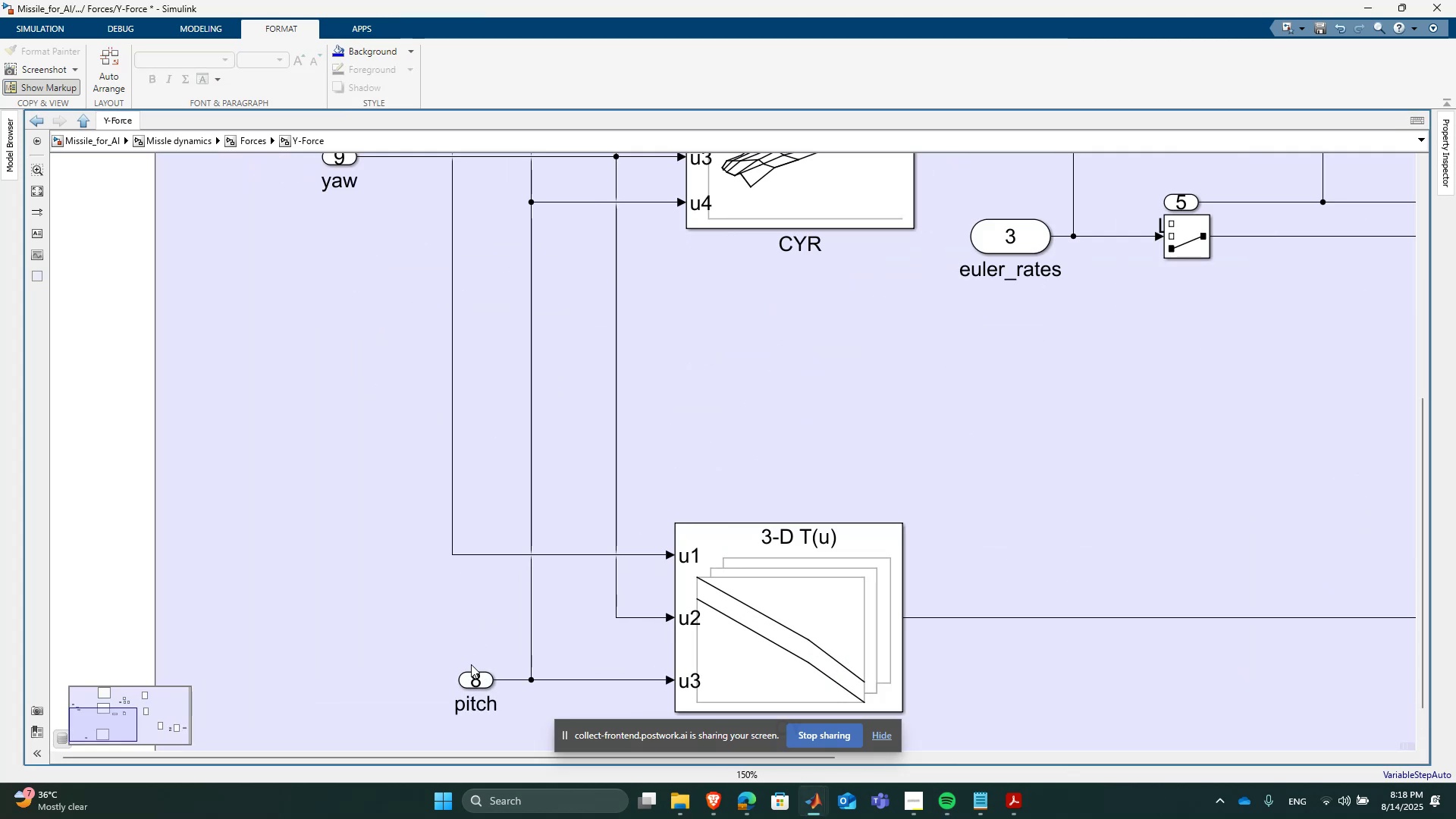 
left_click([471, 665])
 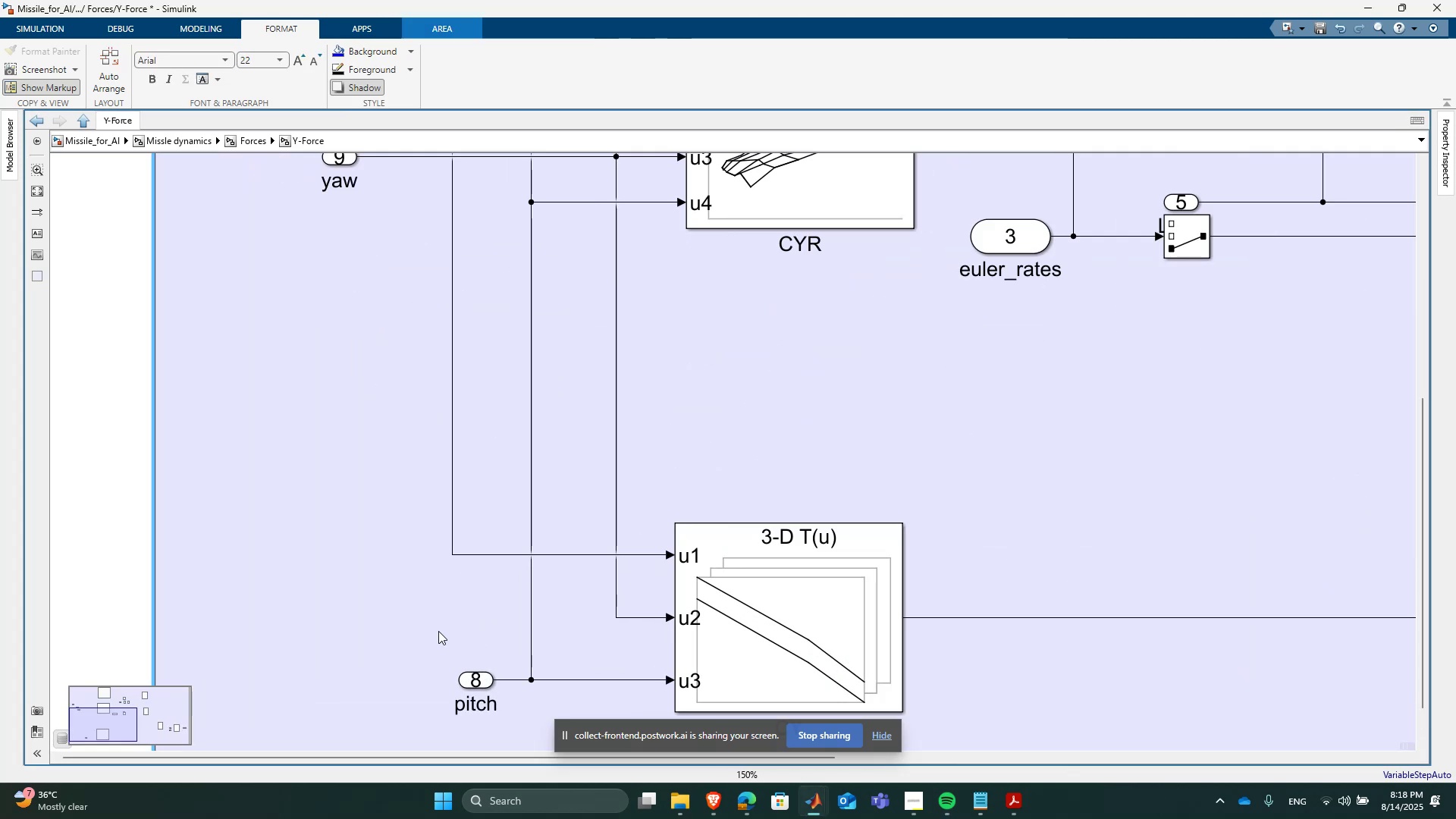 
scroll: coordinate [437, 613], scroll_direction: down, amount: 2.0
 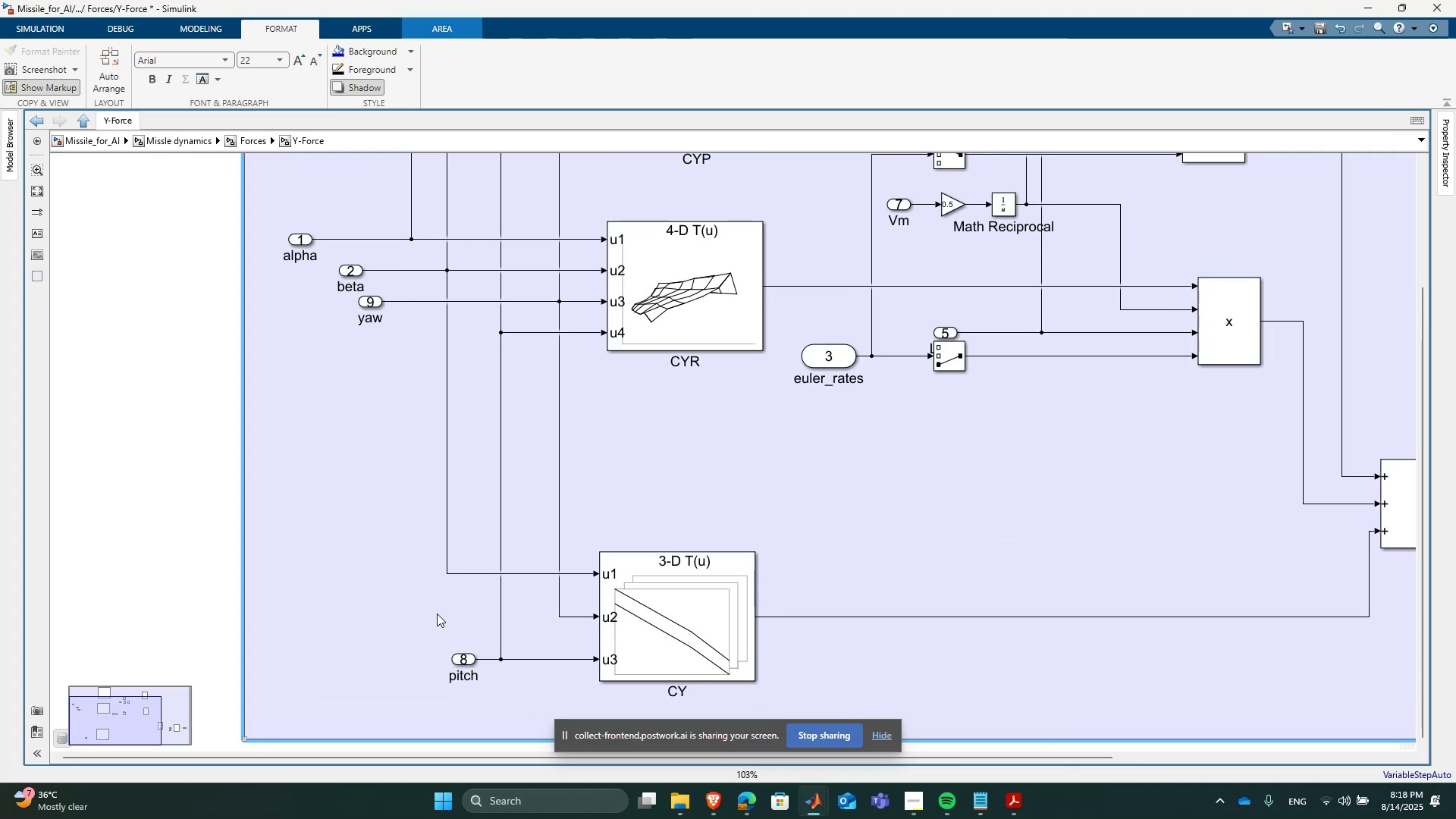 
key(Space)
 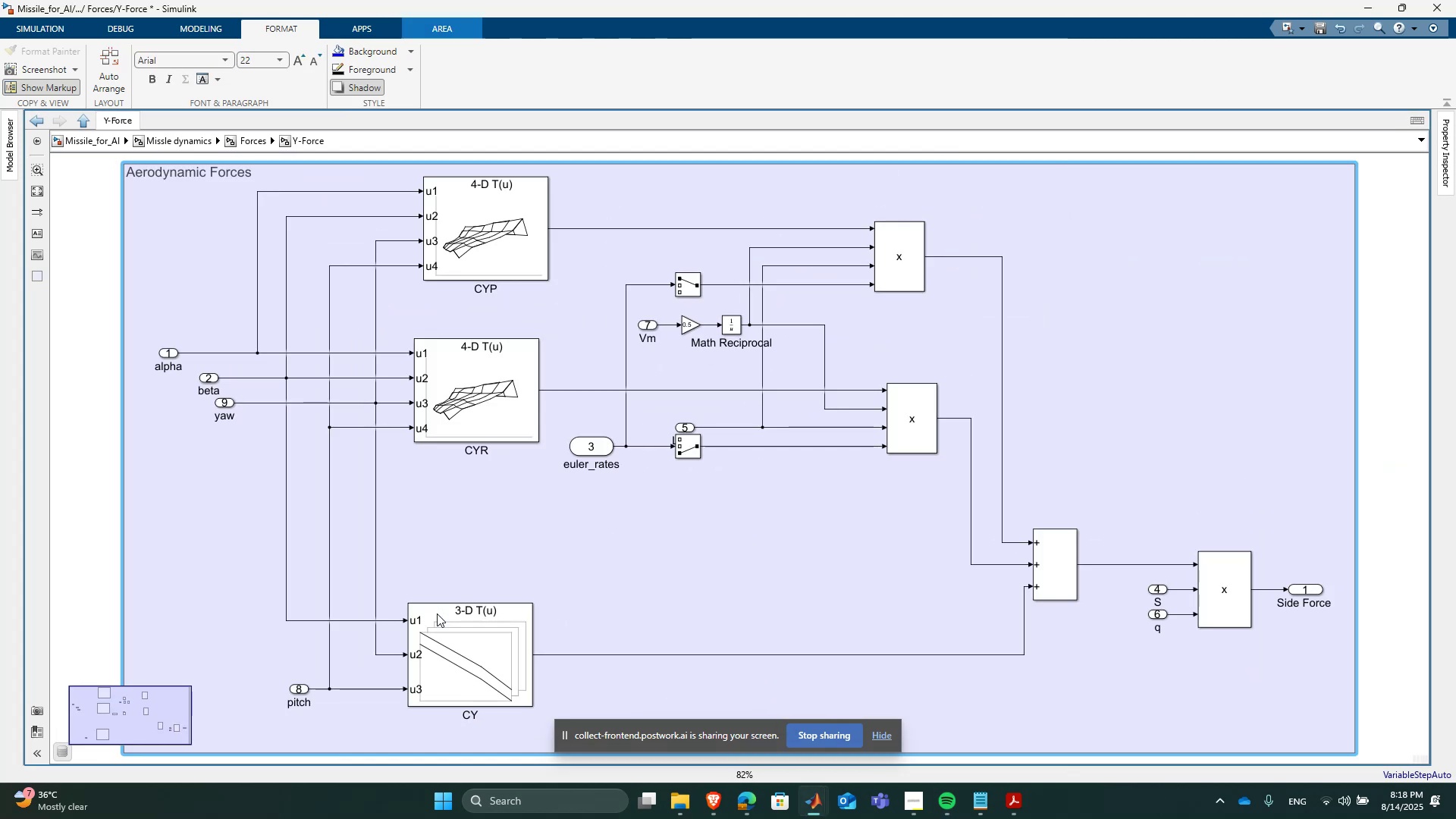 
scroll: coordinate [713, 418], scroll_direction: down, amount: 6.0
 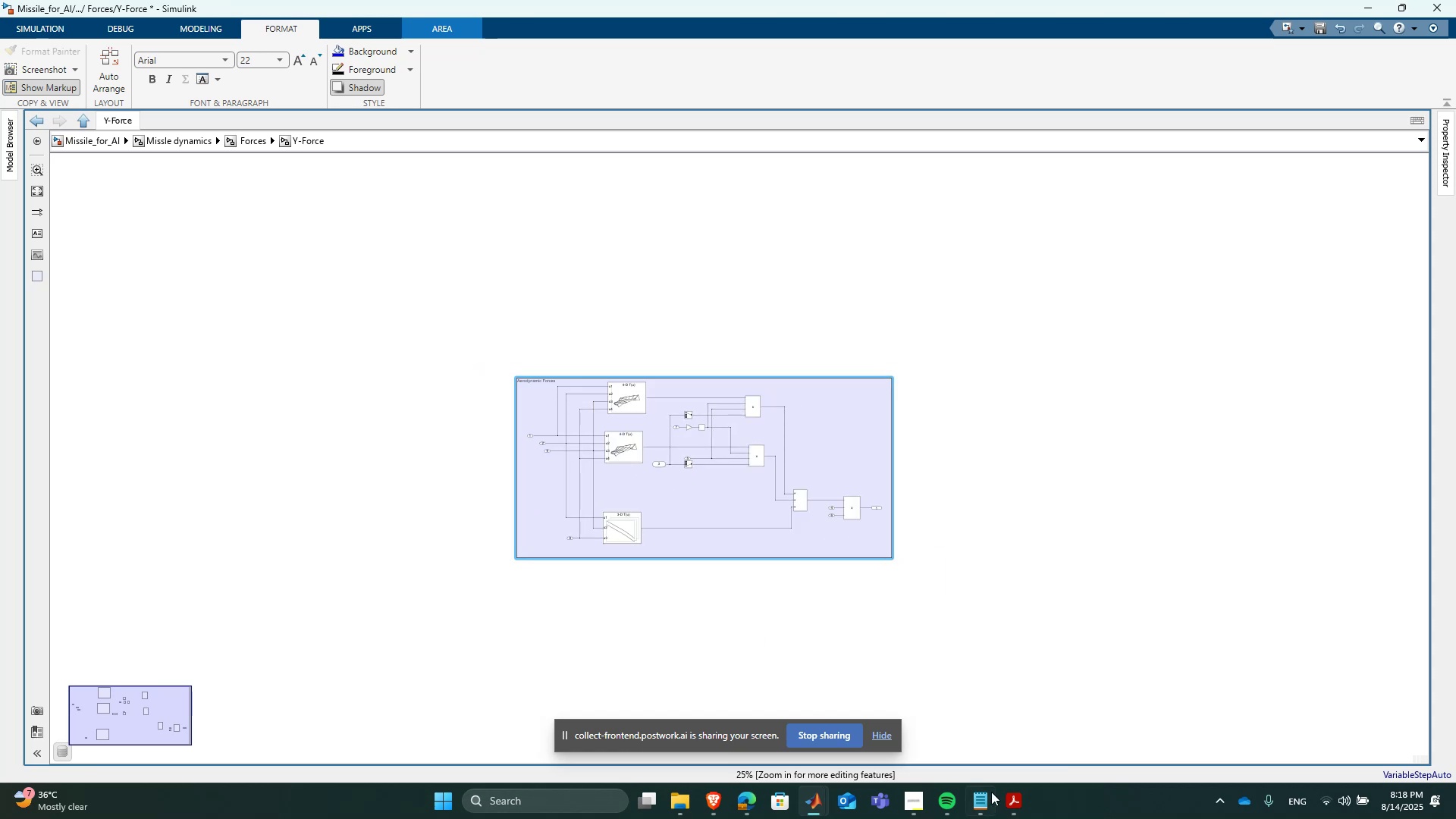 
left_click([1028, 807])
 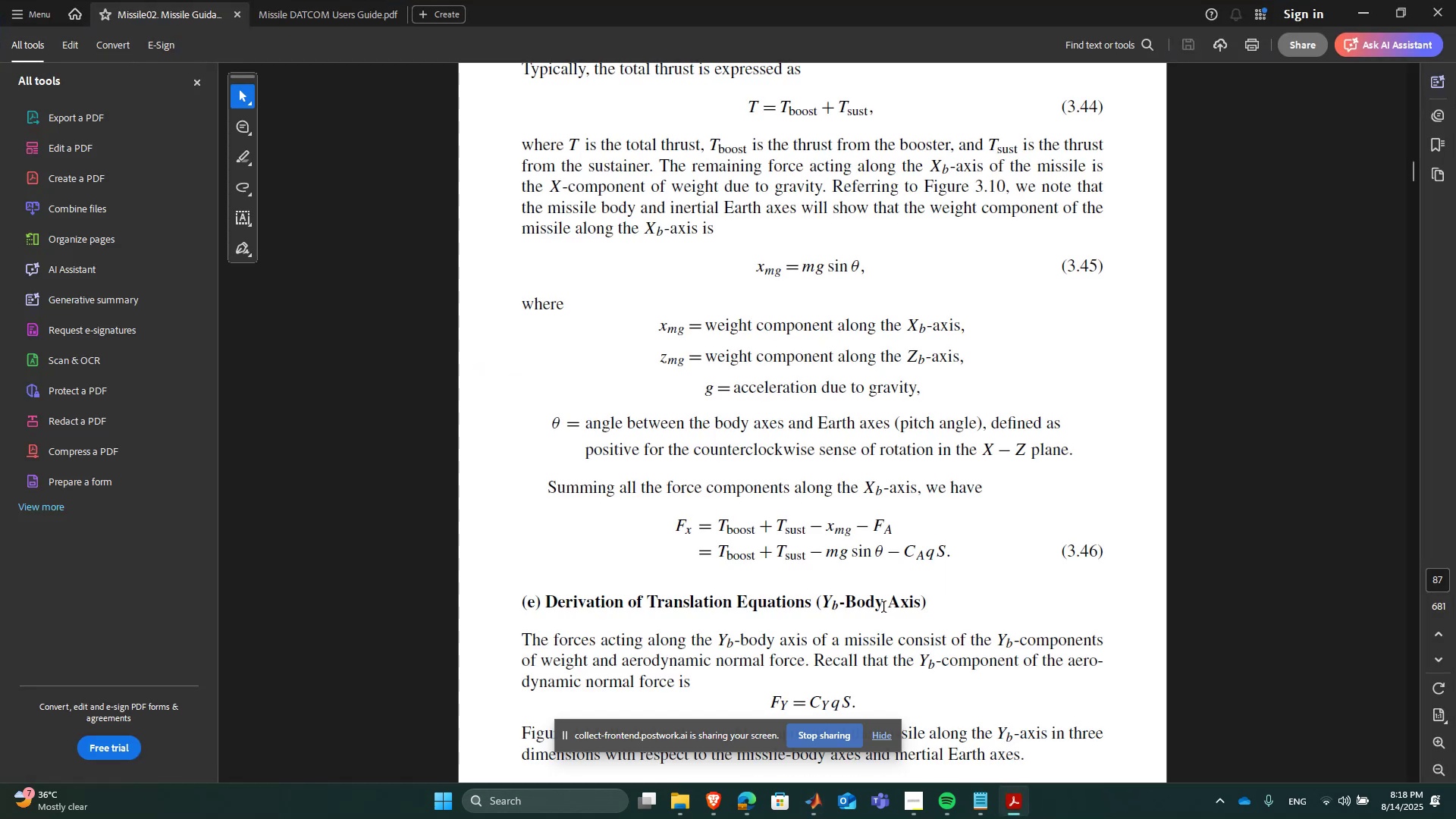 
left_click([884, 607])
 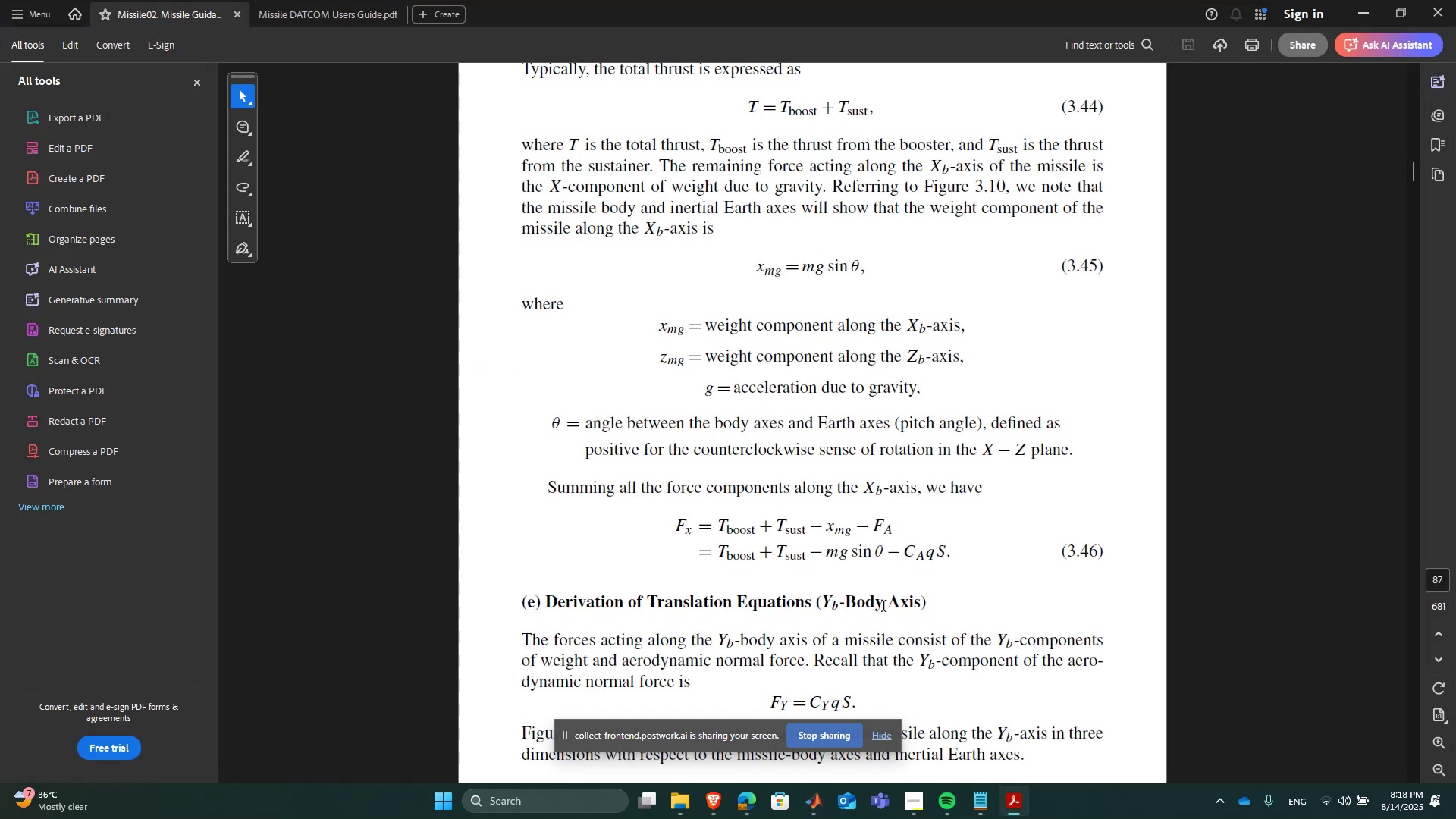 
scroll: coordinate [962, 573], scroll_direction: down, amount: 4.0
 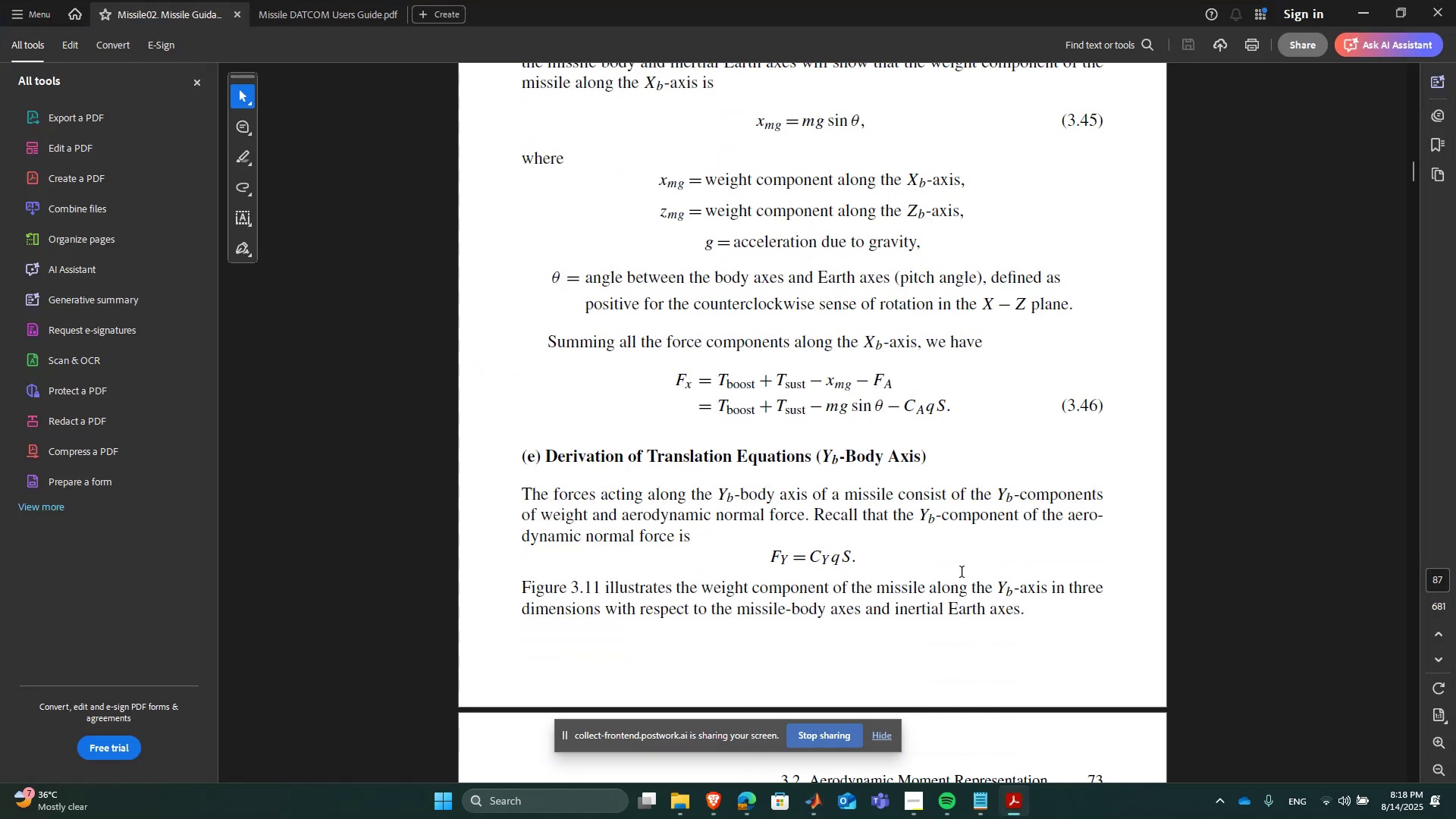 
left_click([962, 573])
 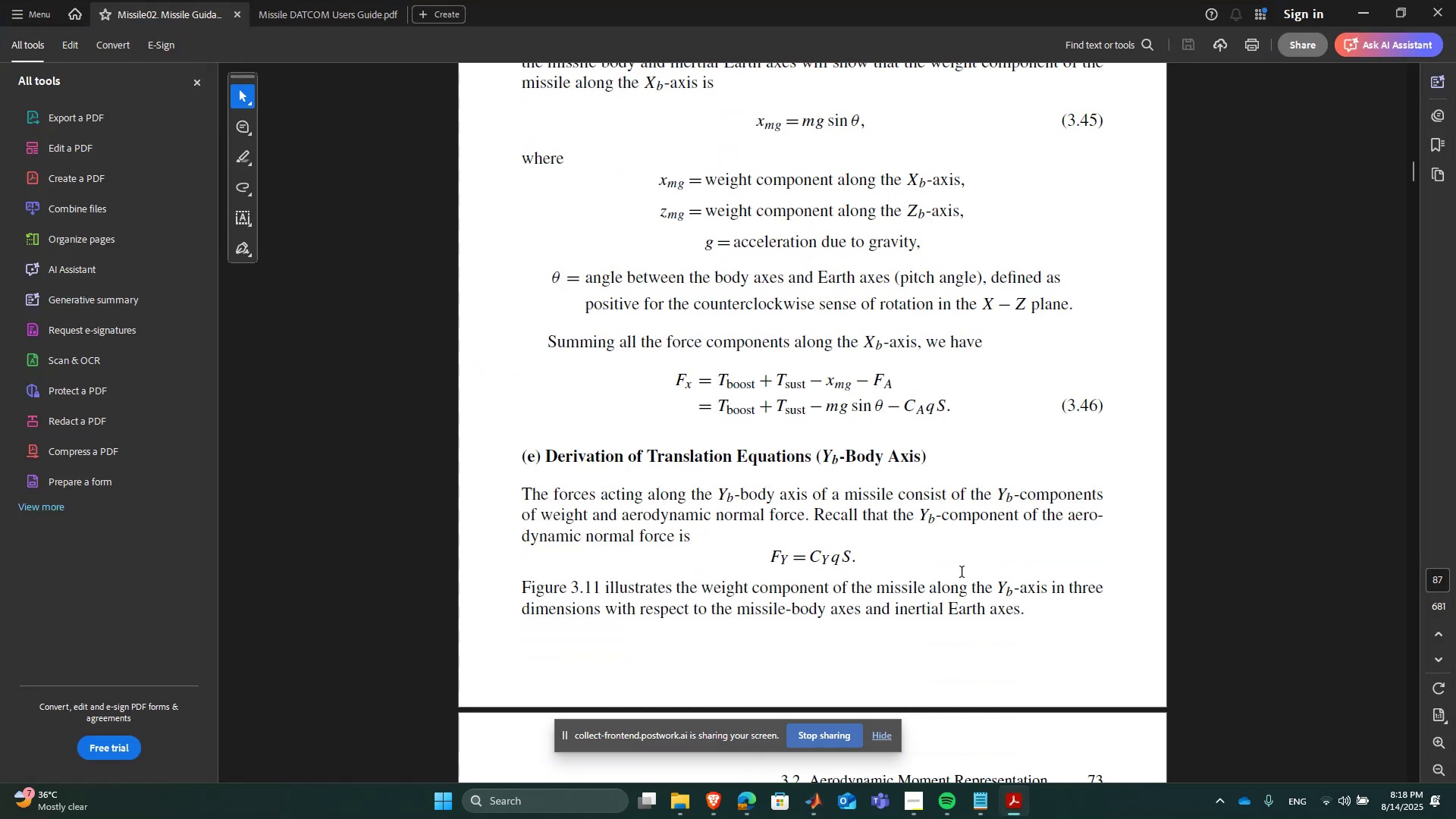 
key(PageDown)
 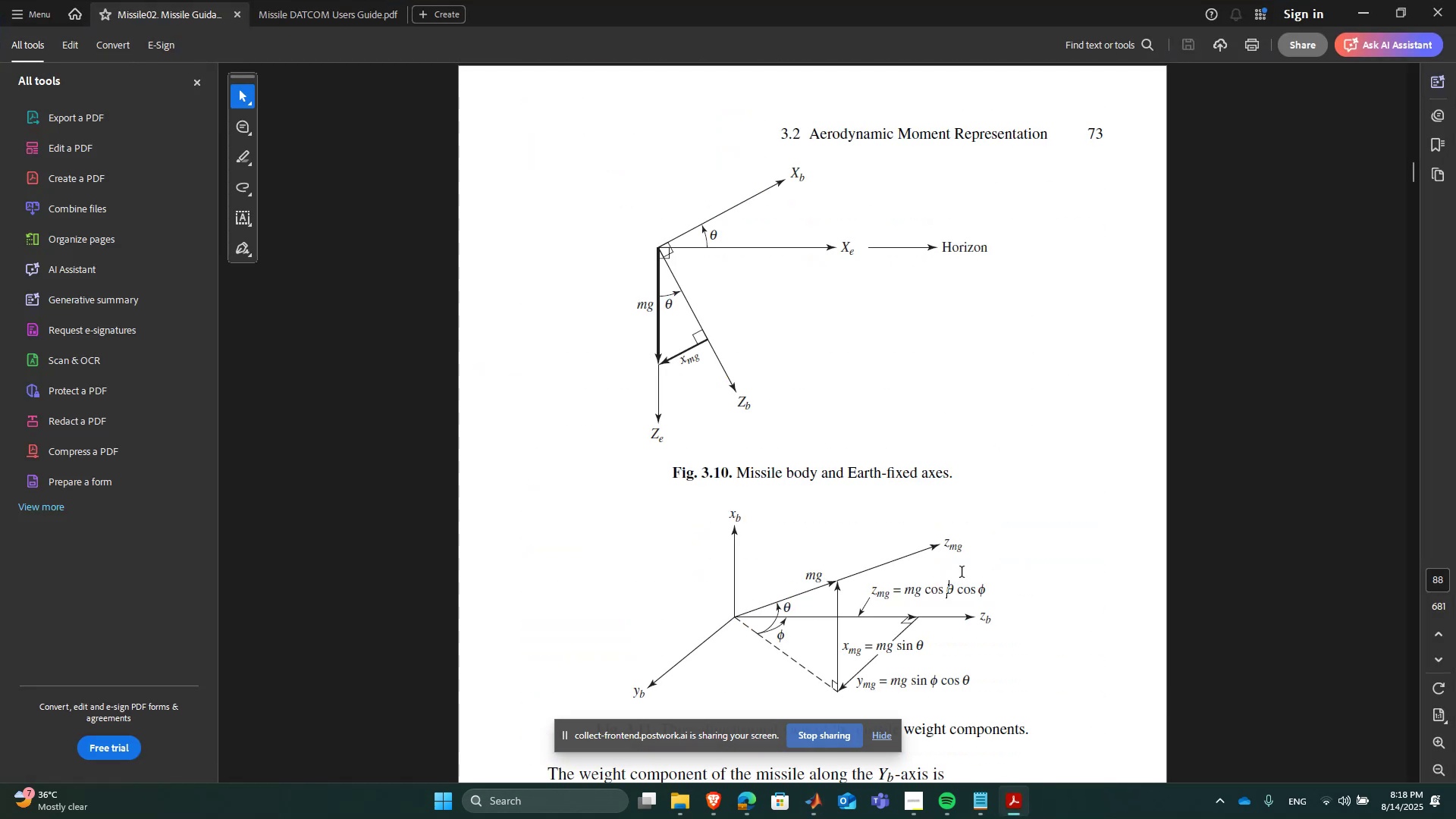 
scroll: coordinate [962, 573], scroll_direction: up, amount: 10.0
 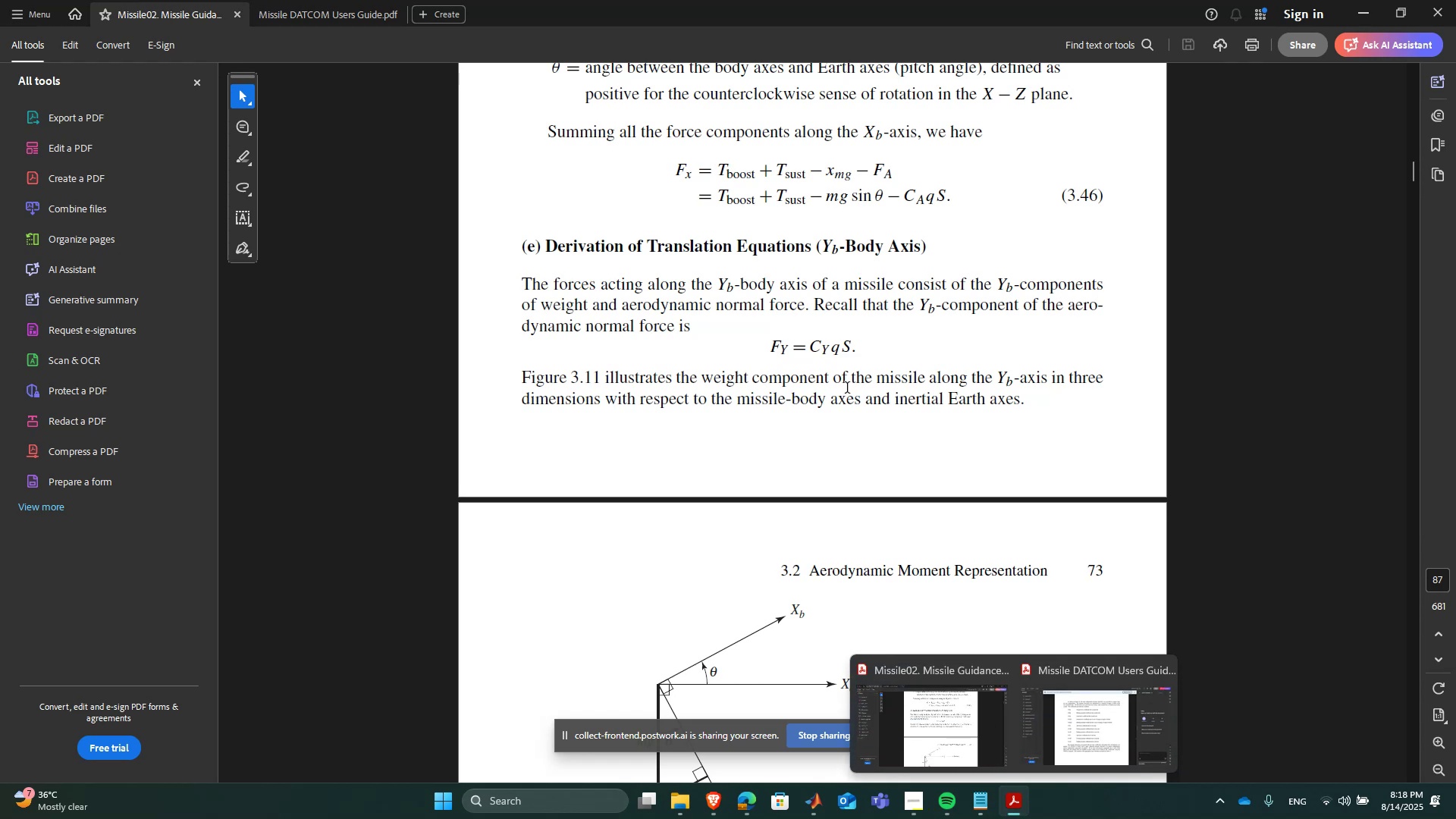 
left_click([848, 388])
 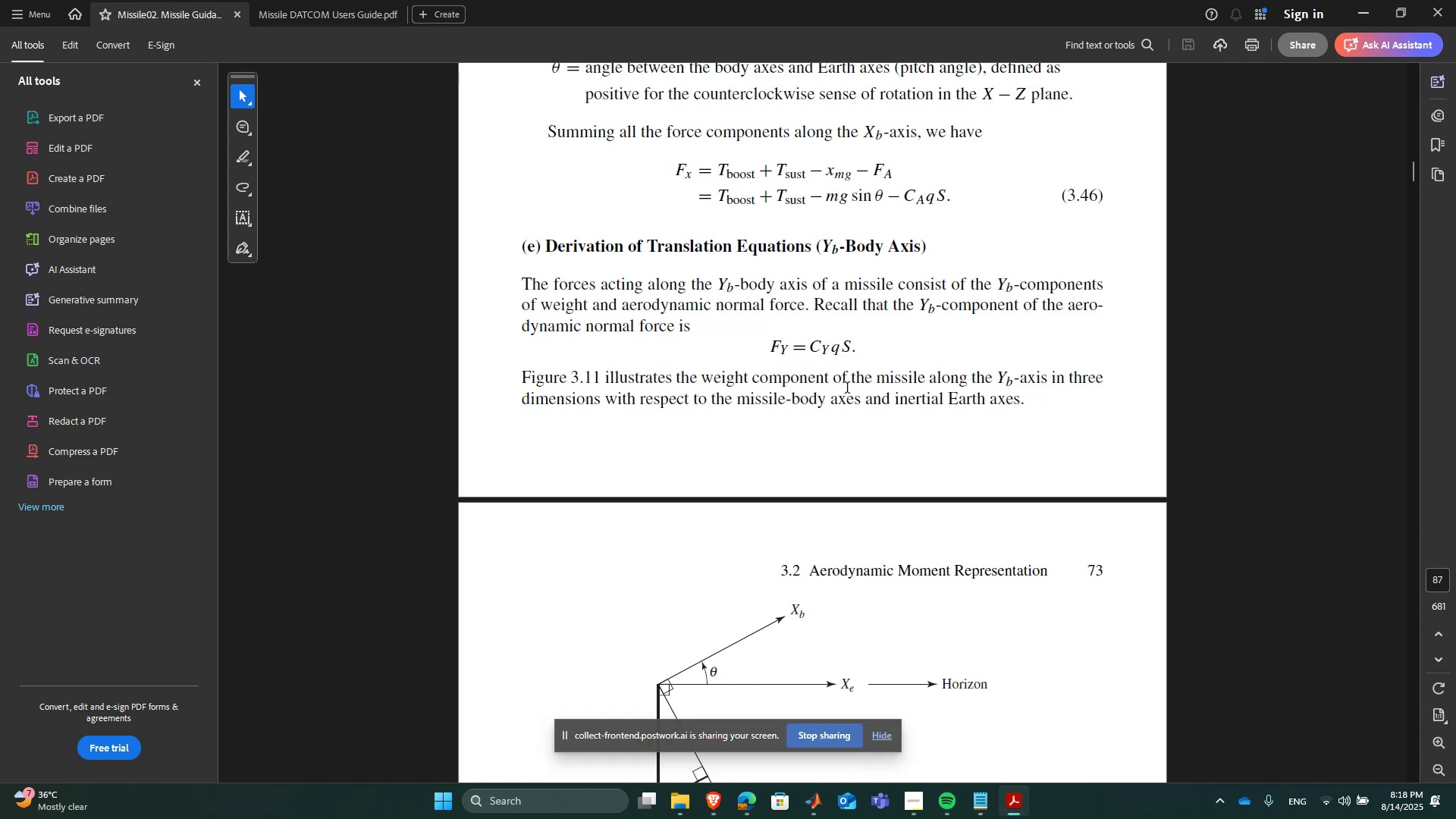 
key(PageDown)
 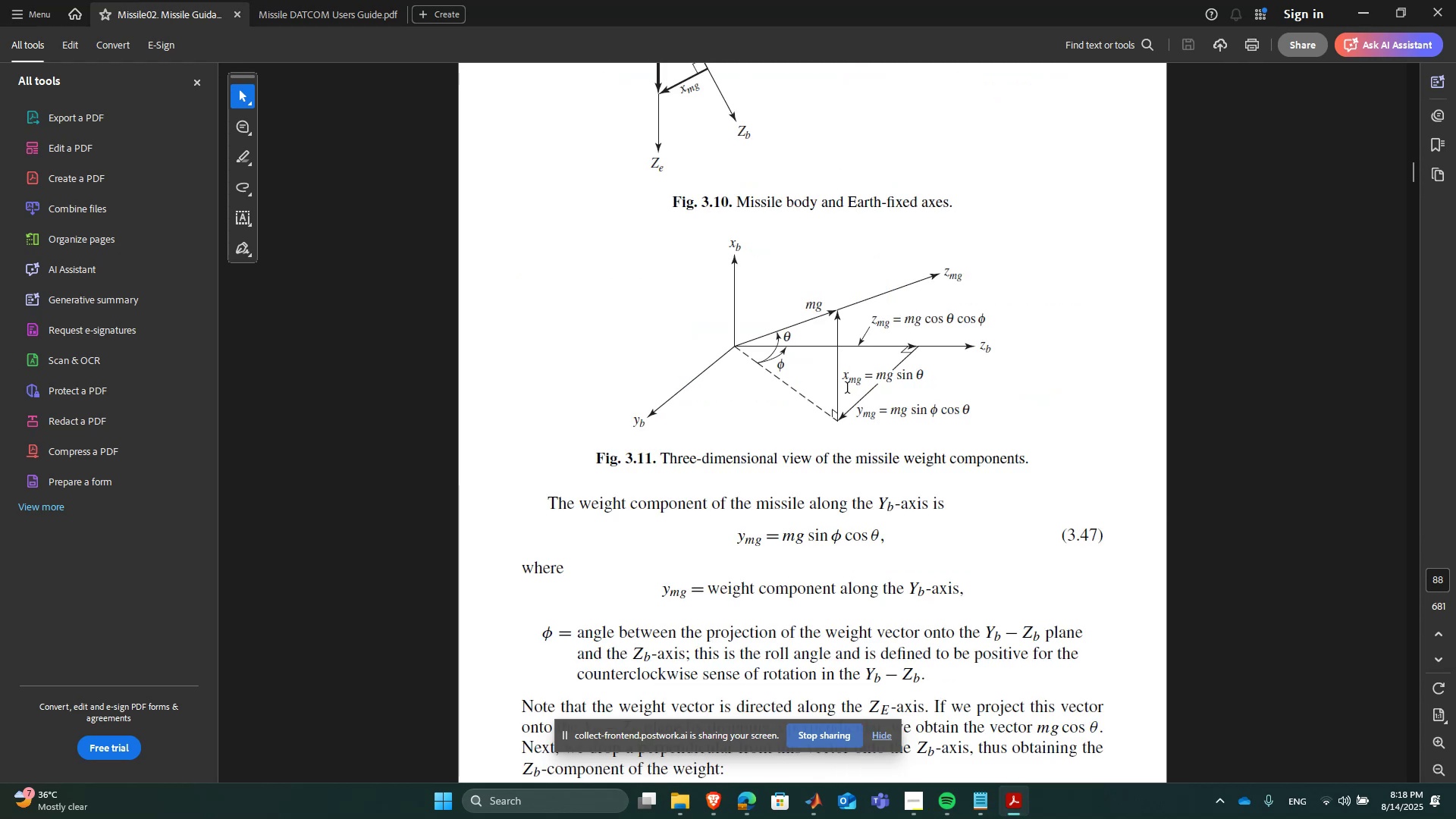 
left_click_drag(start_coordinate=[739, 547], to_coordinate=[866, 553])
 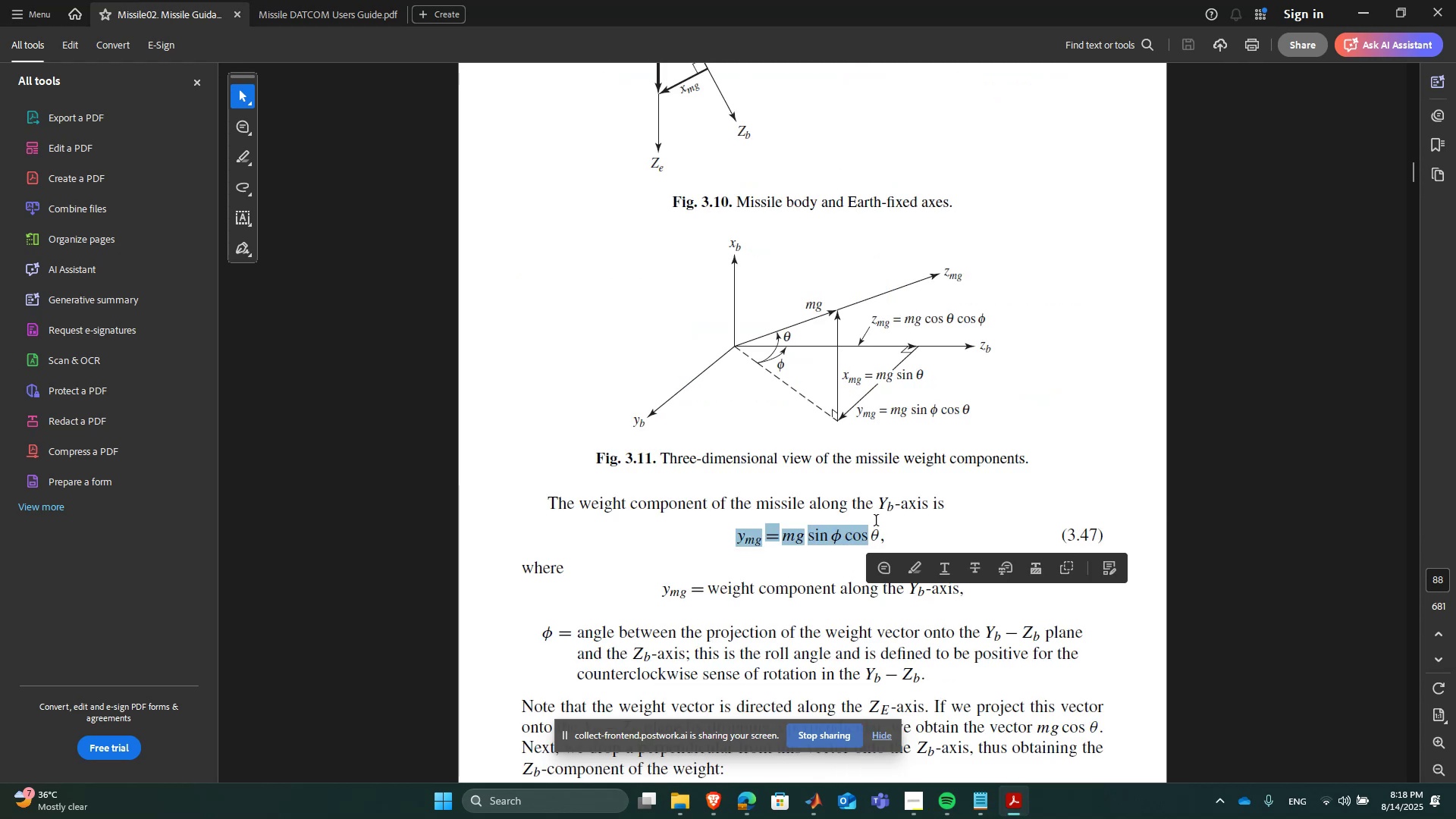 
left_click([883, 531])
 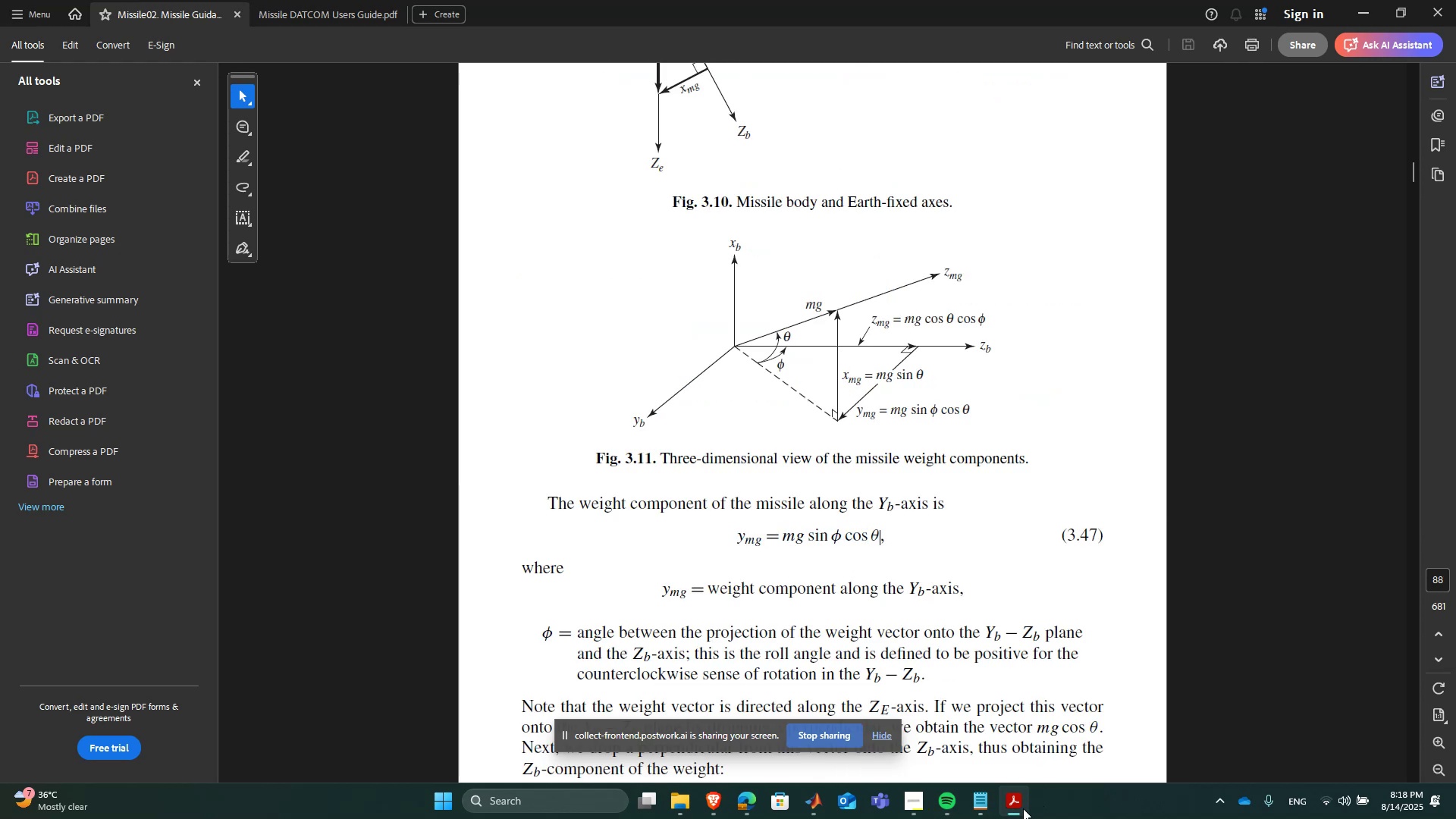 
left_click([1023, 809])
 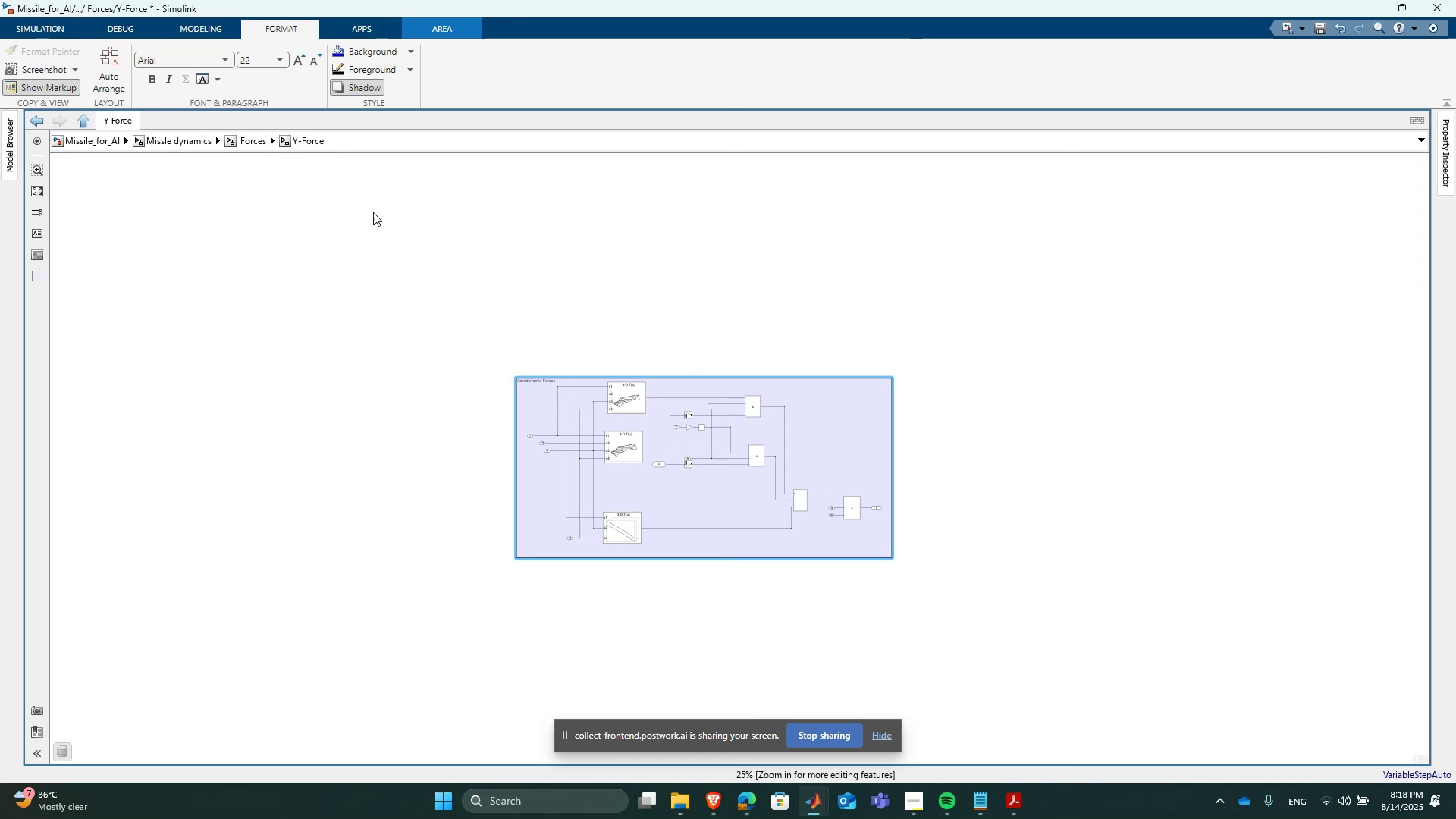 
left_click([253, 143])
 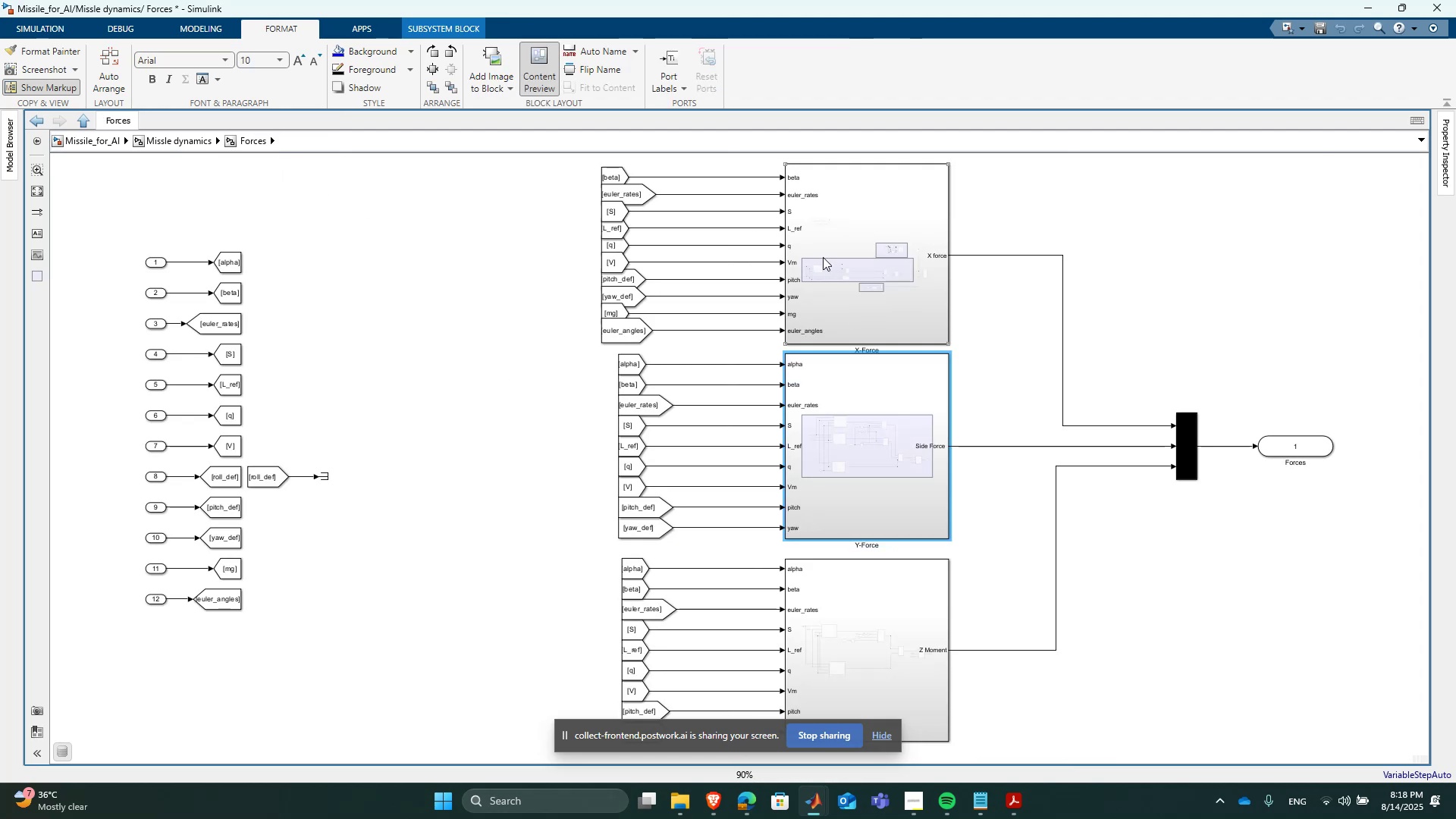 
double_click([823, 257])
 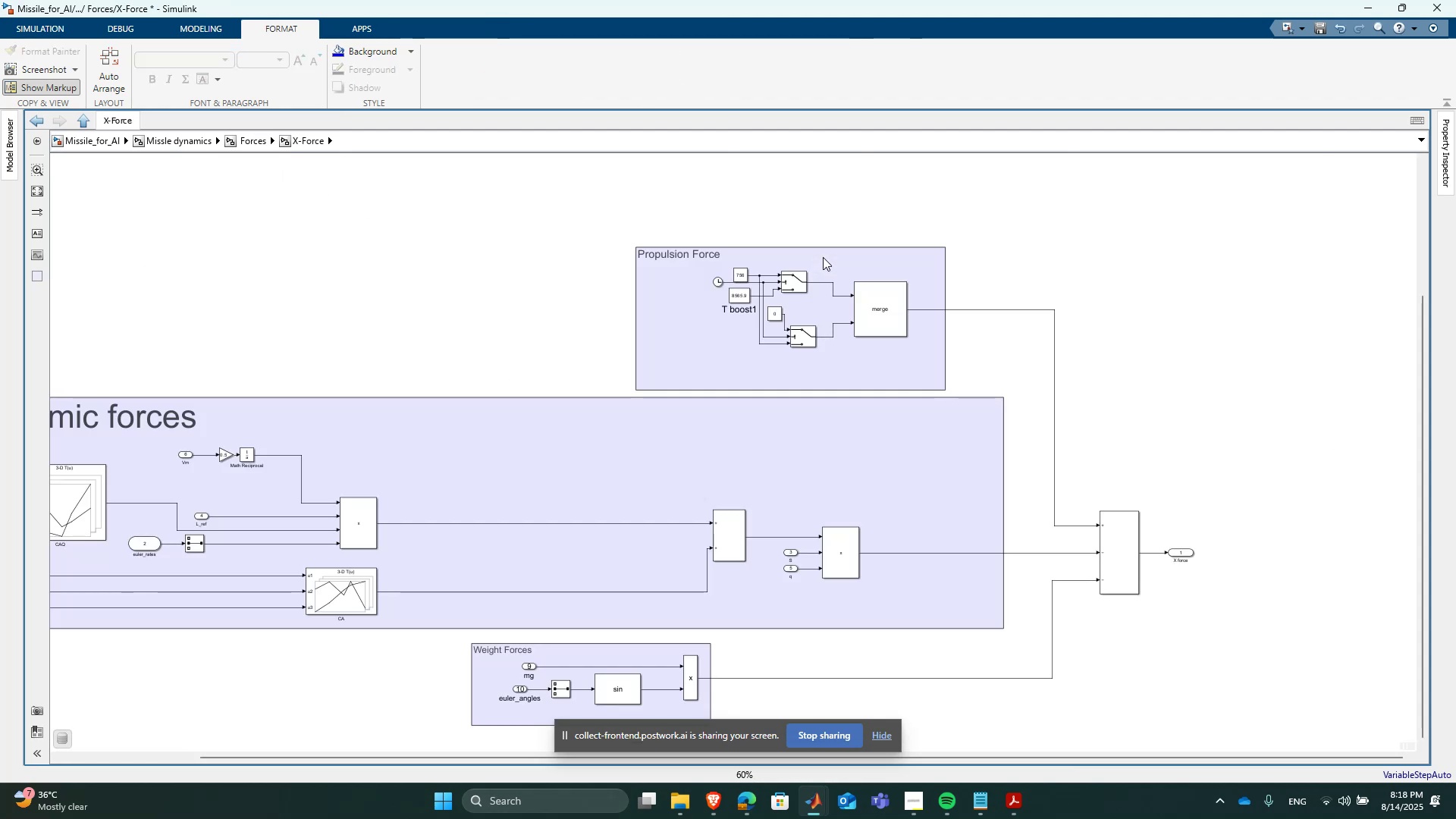 
scroll: coordinate [776, 367], scroll_direction: none, amount: 0.0
 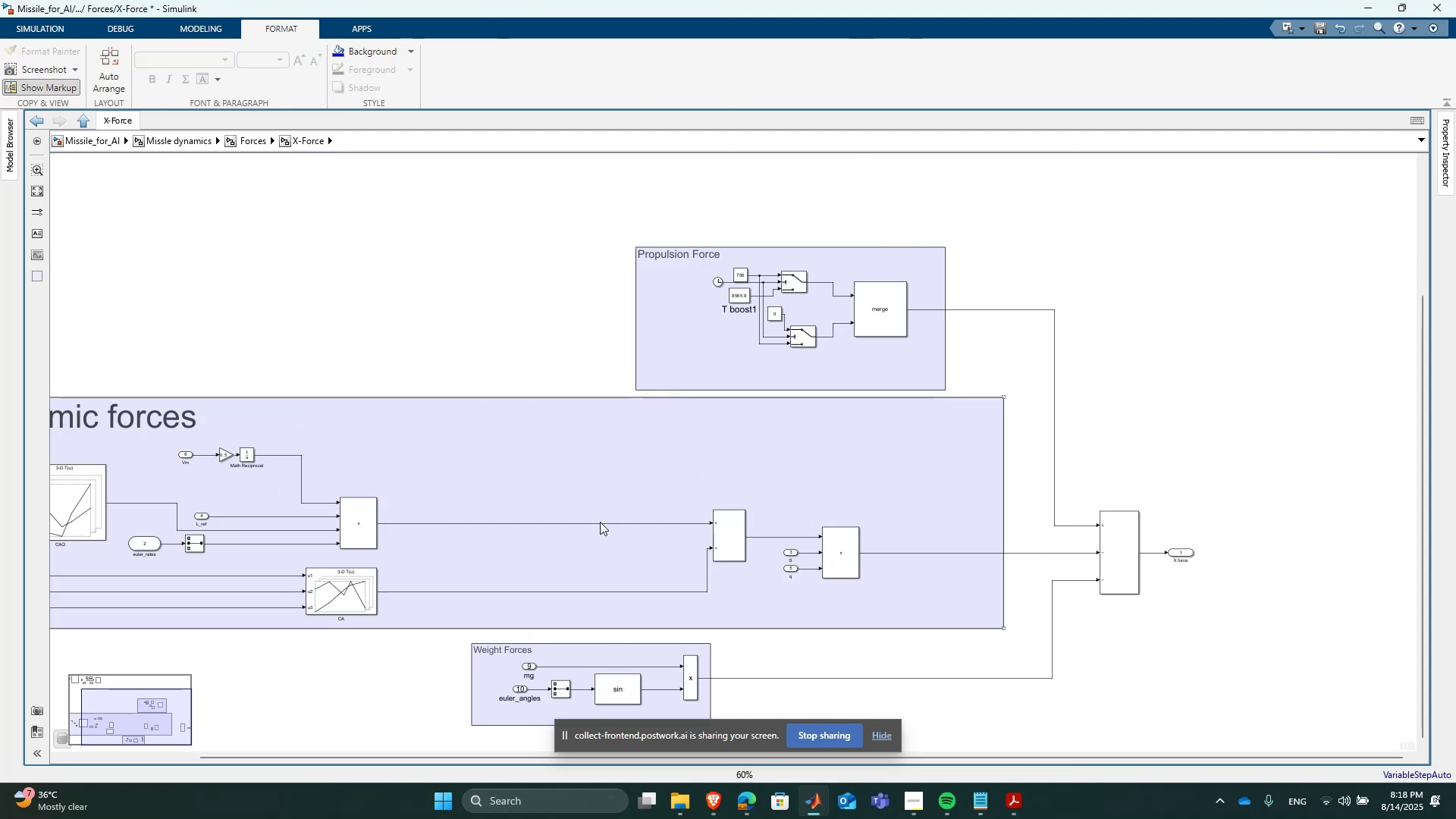 
scroll: coordinate [668, 579], scroll_direction: up, amount: 1.0
 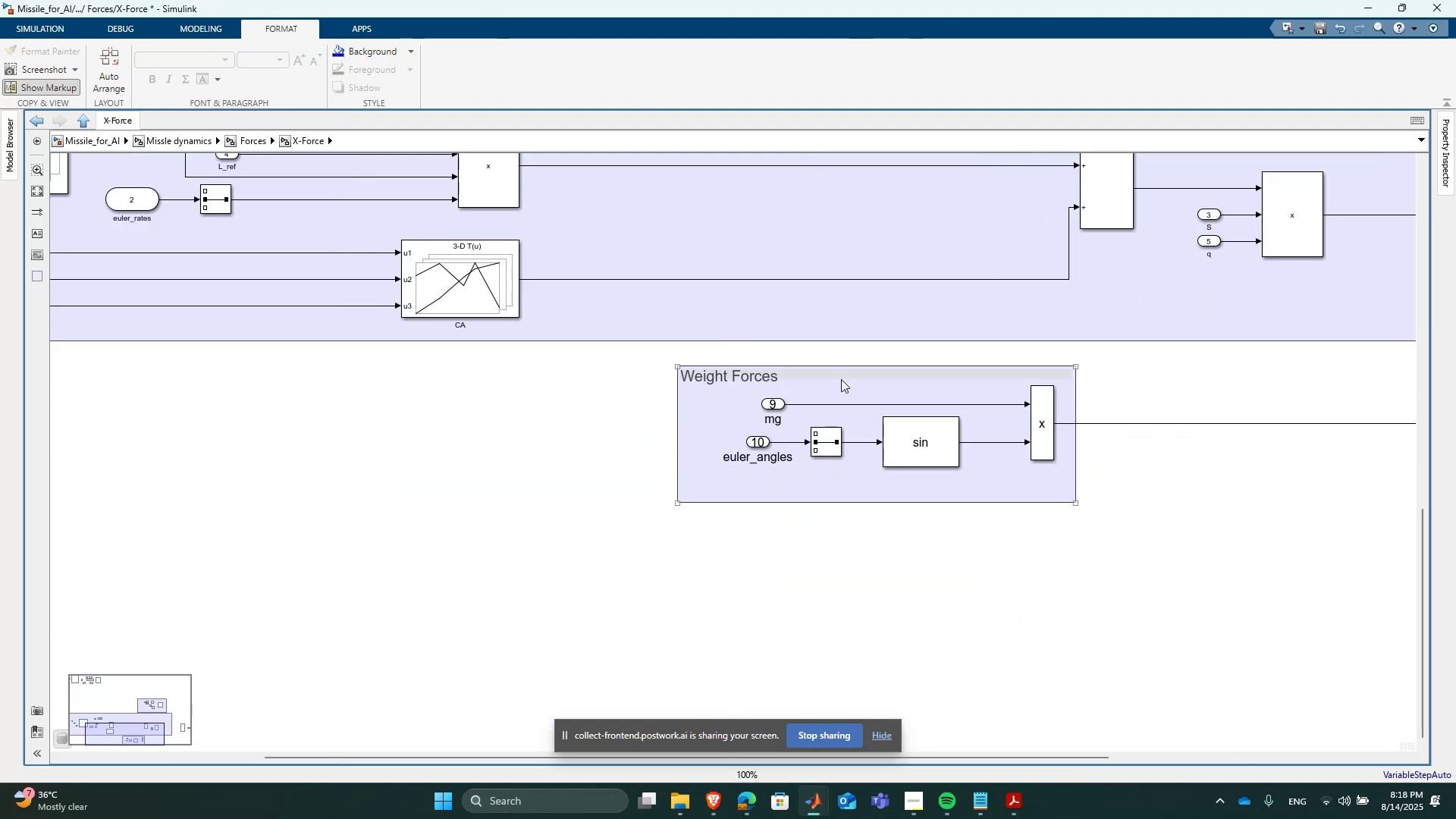 
left_click([841, 376])
 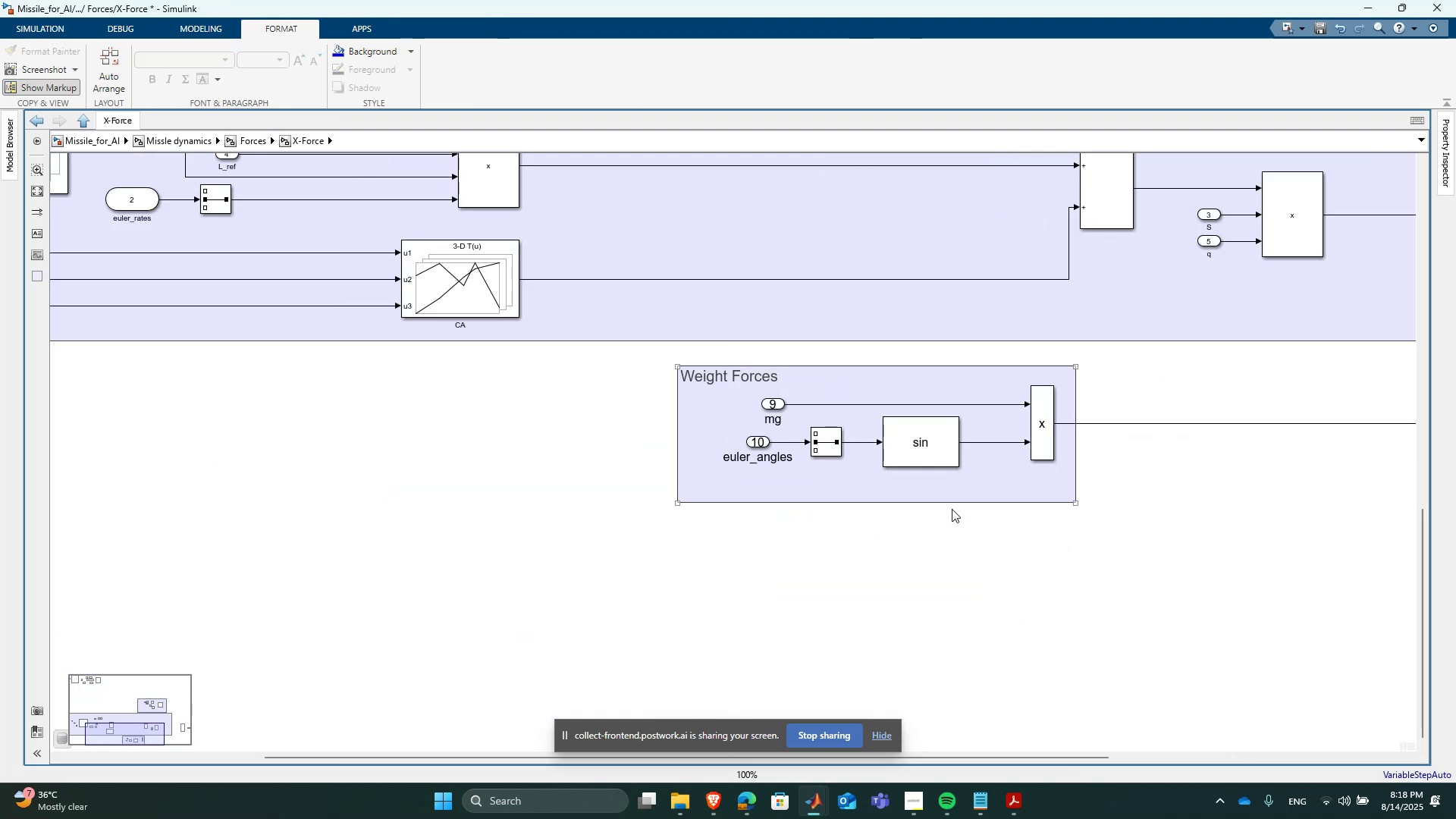 
left_click([970, 480])
 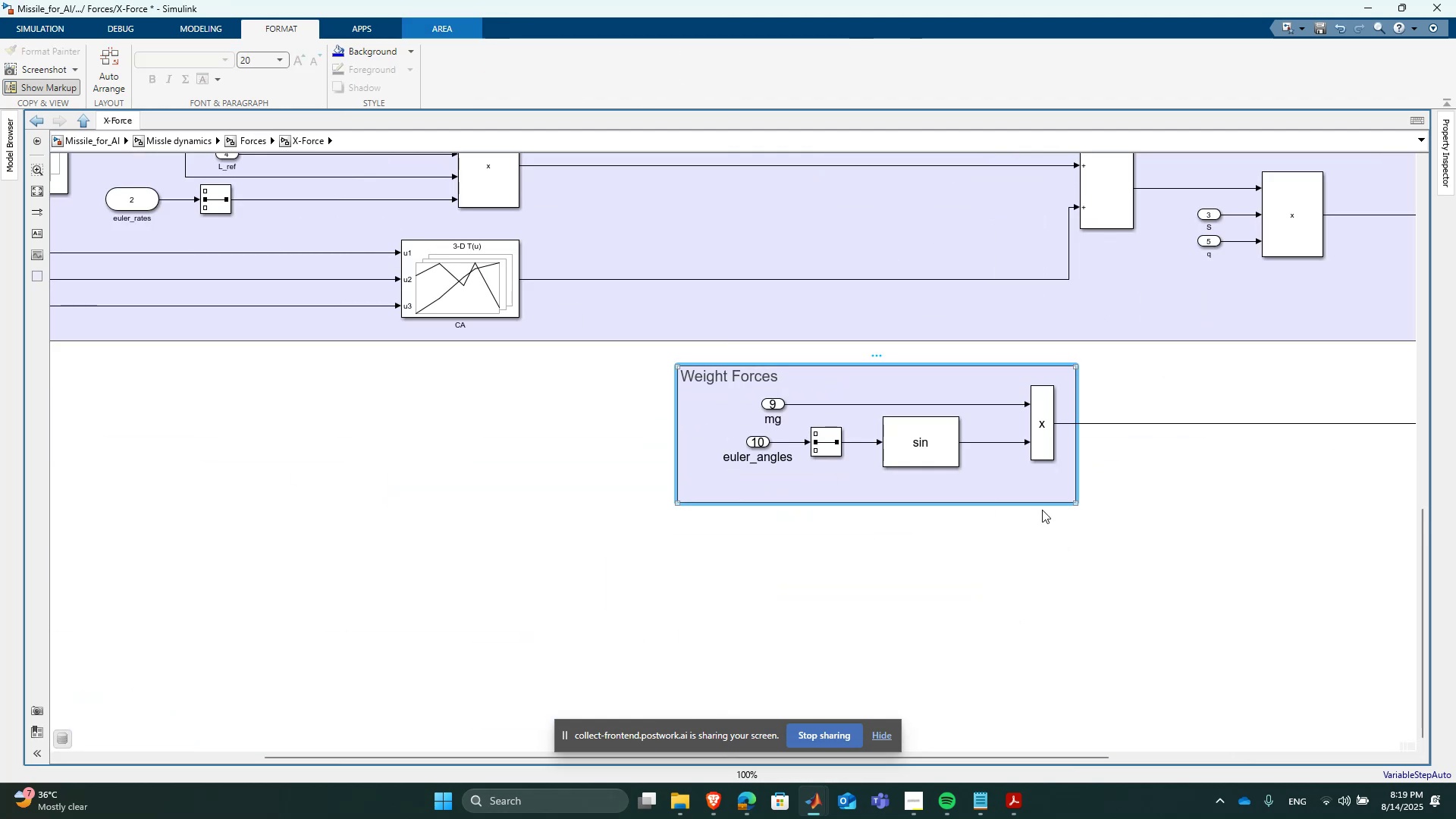 
key(Control+C)
 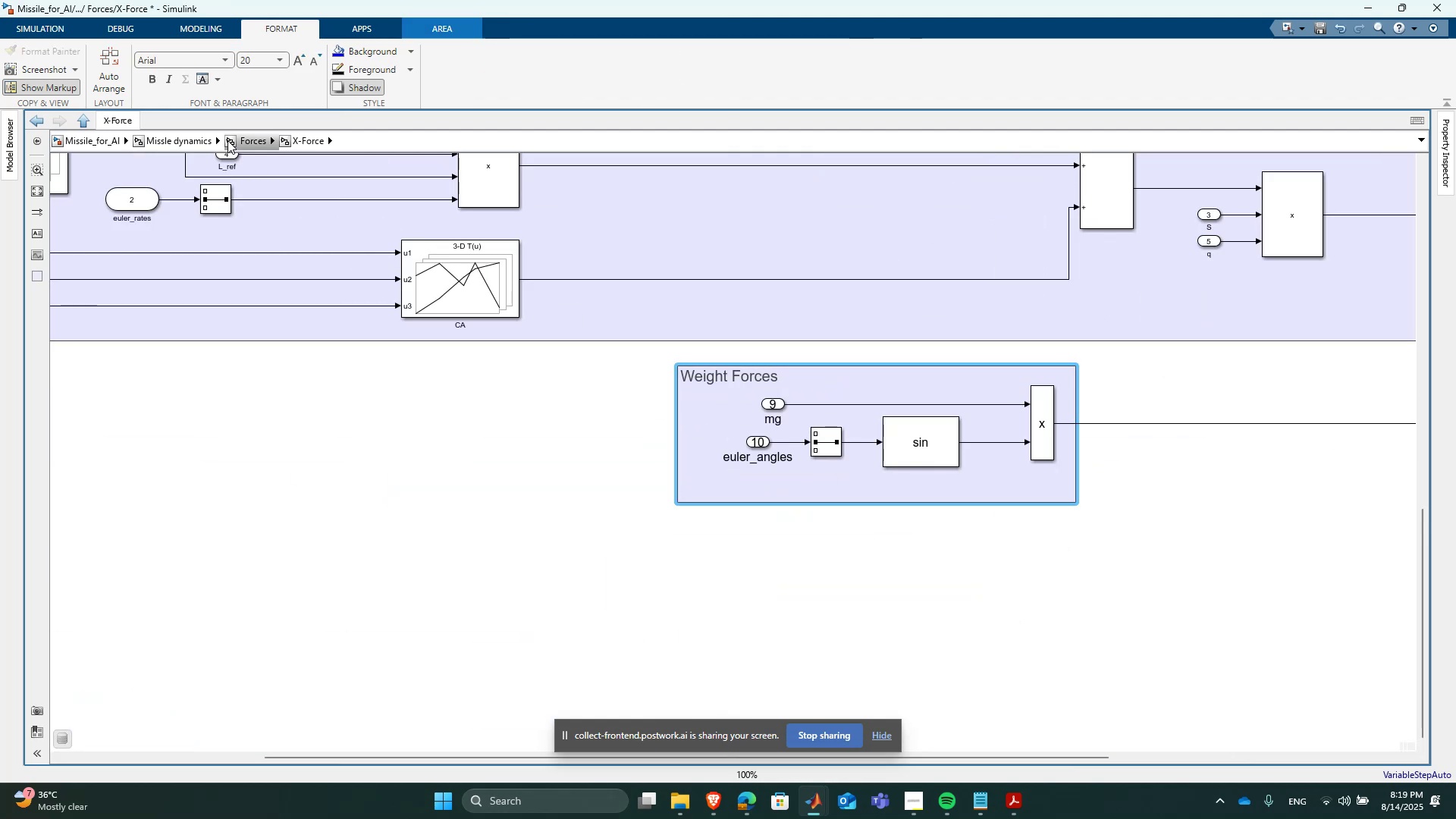 
left_click([235, 140])
 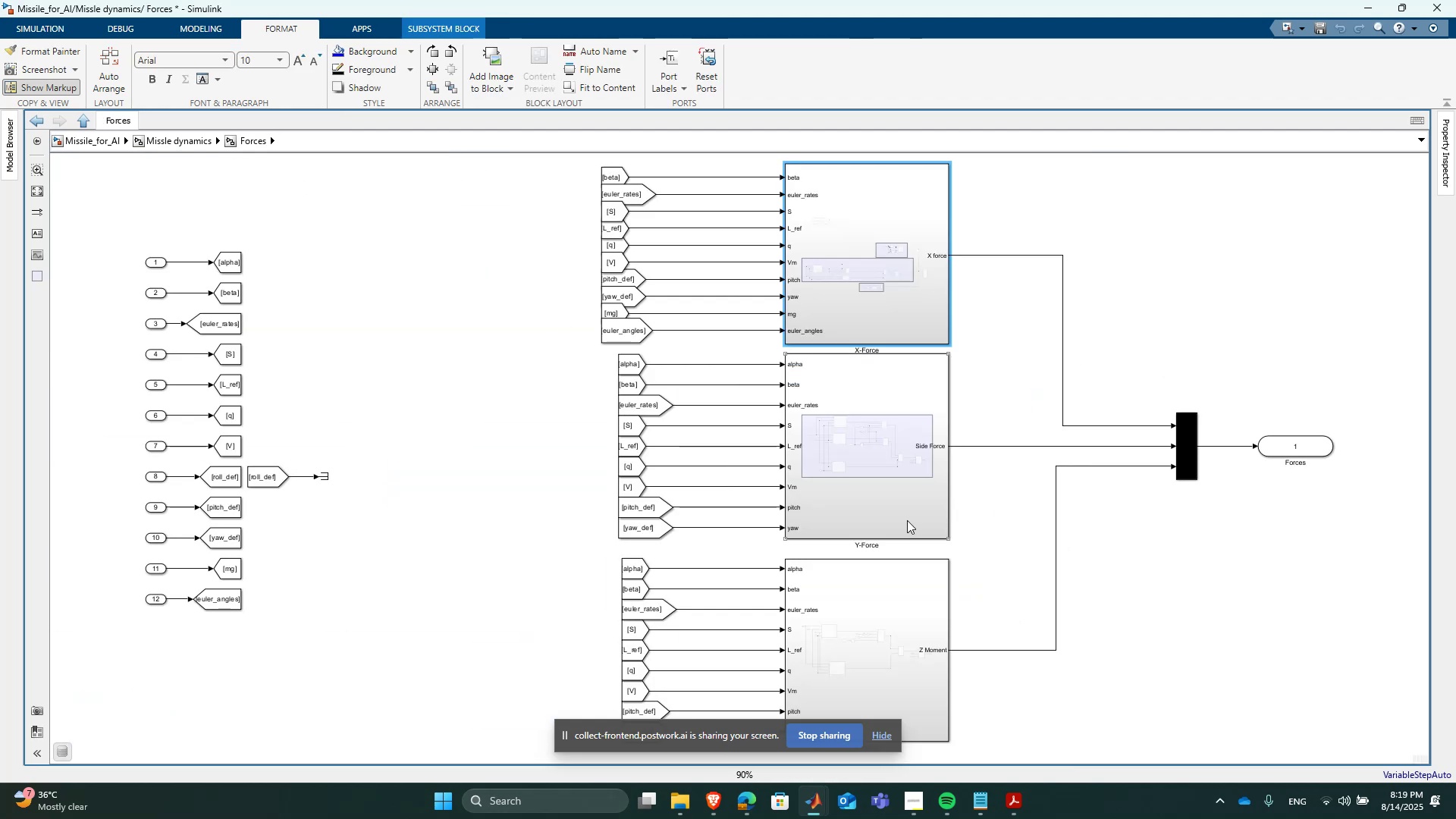 
double_click([907, 520])
 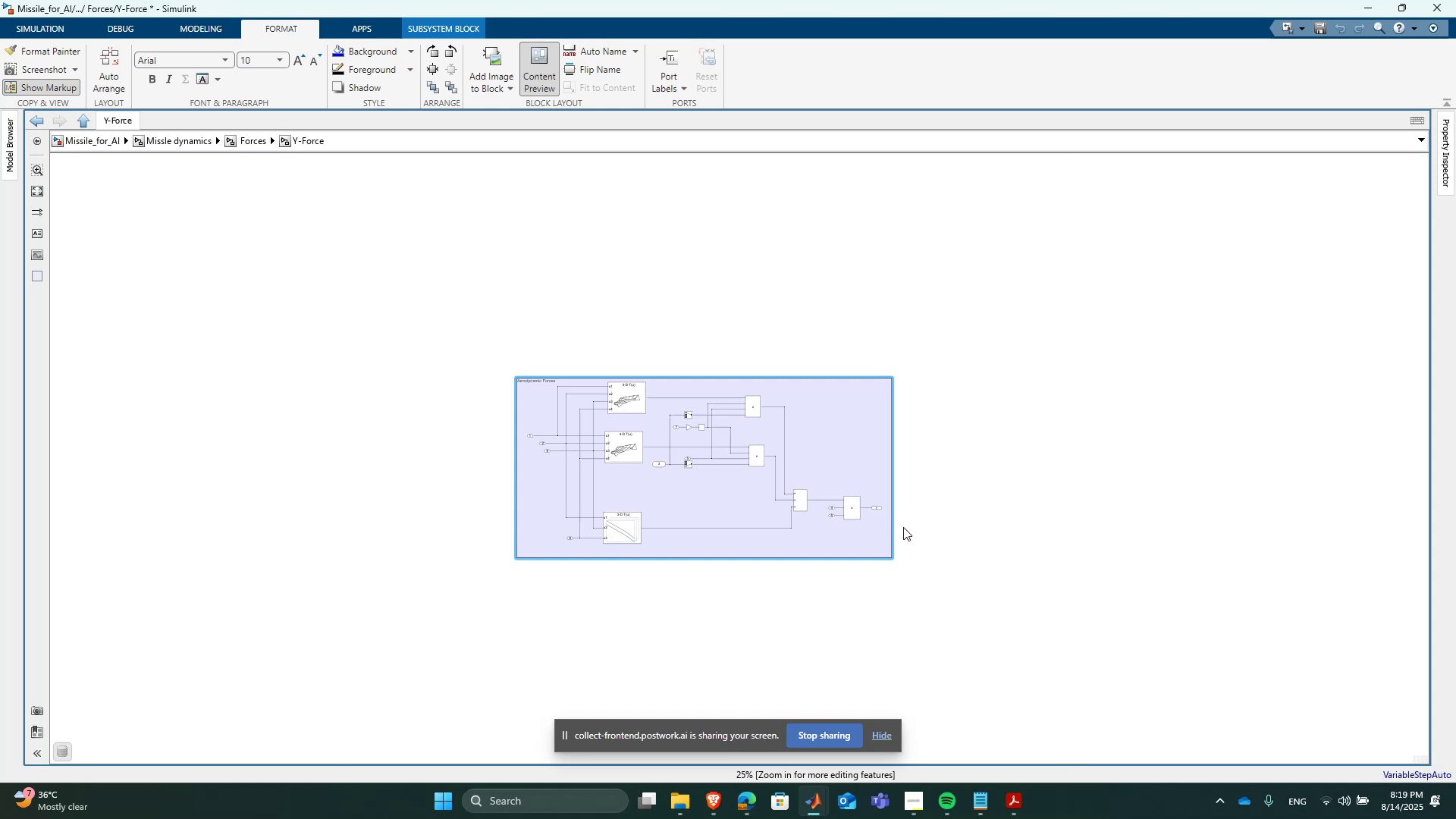 
key(Control+ControlLeft)
 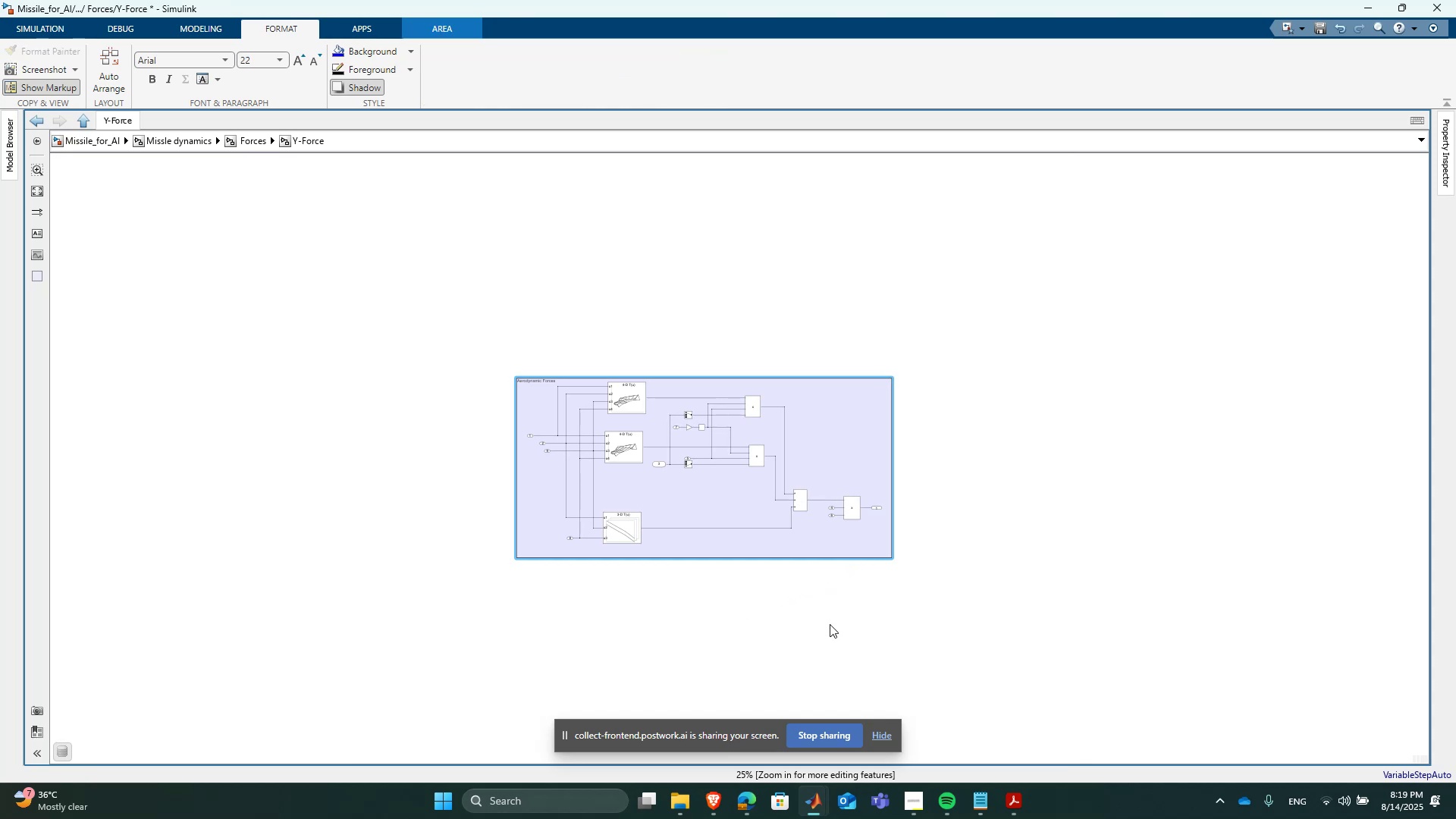 
scroll: coordinate [878, 513], scroll_direction: none, amount: 0.0
 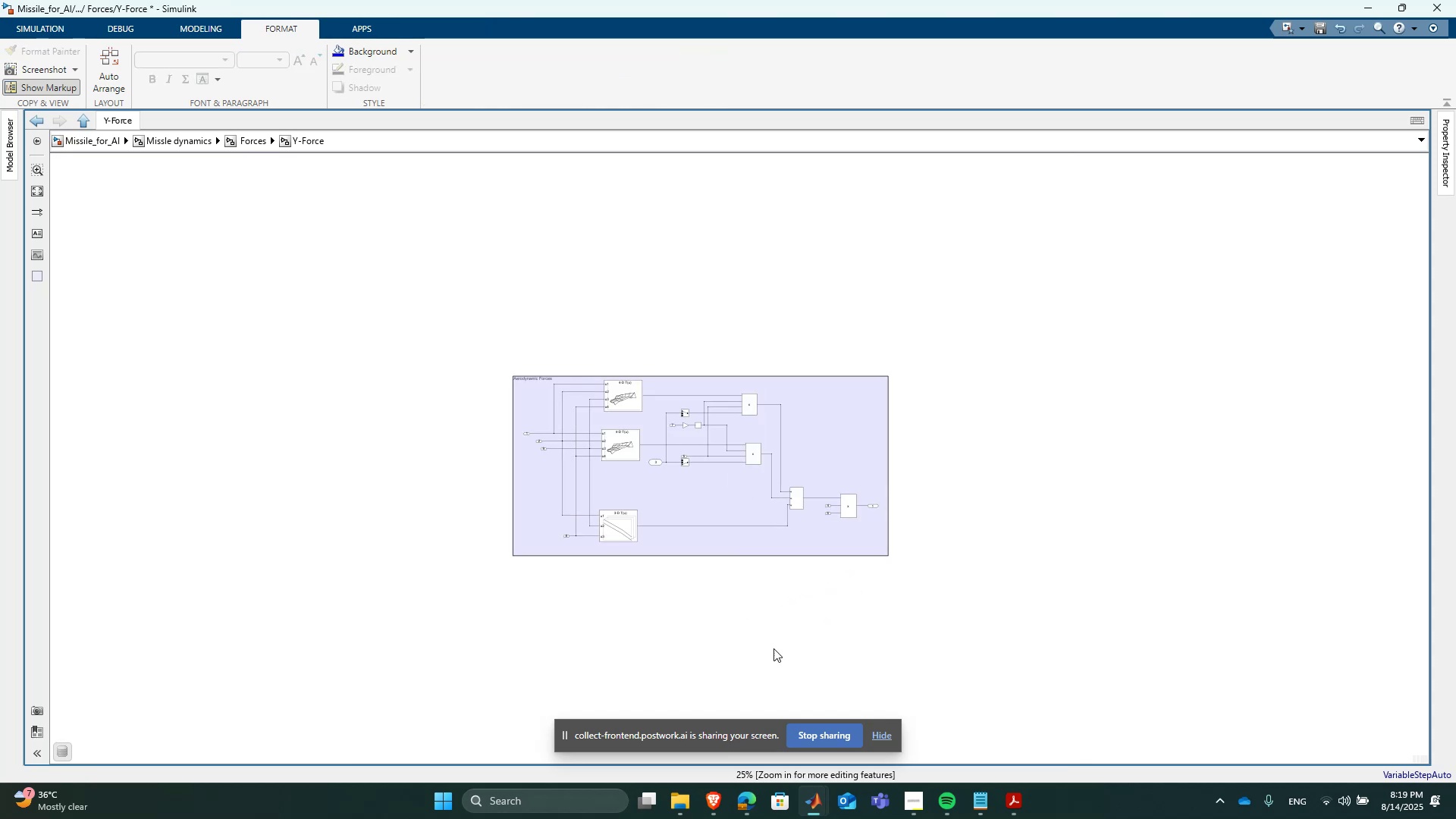 
left_click([770, 604])
 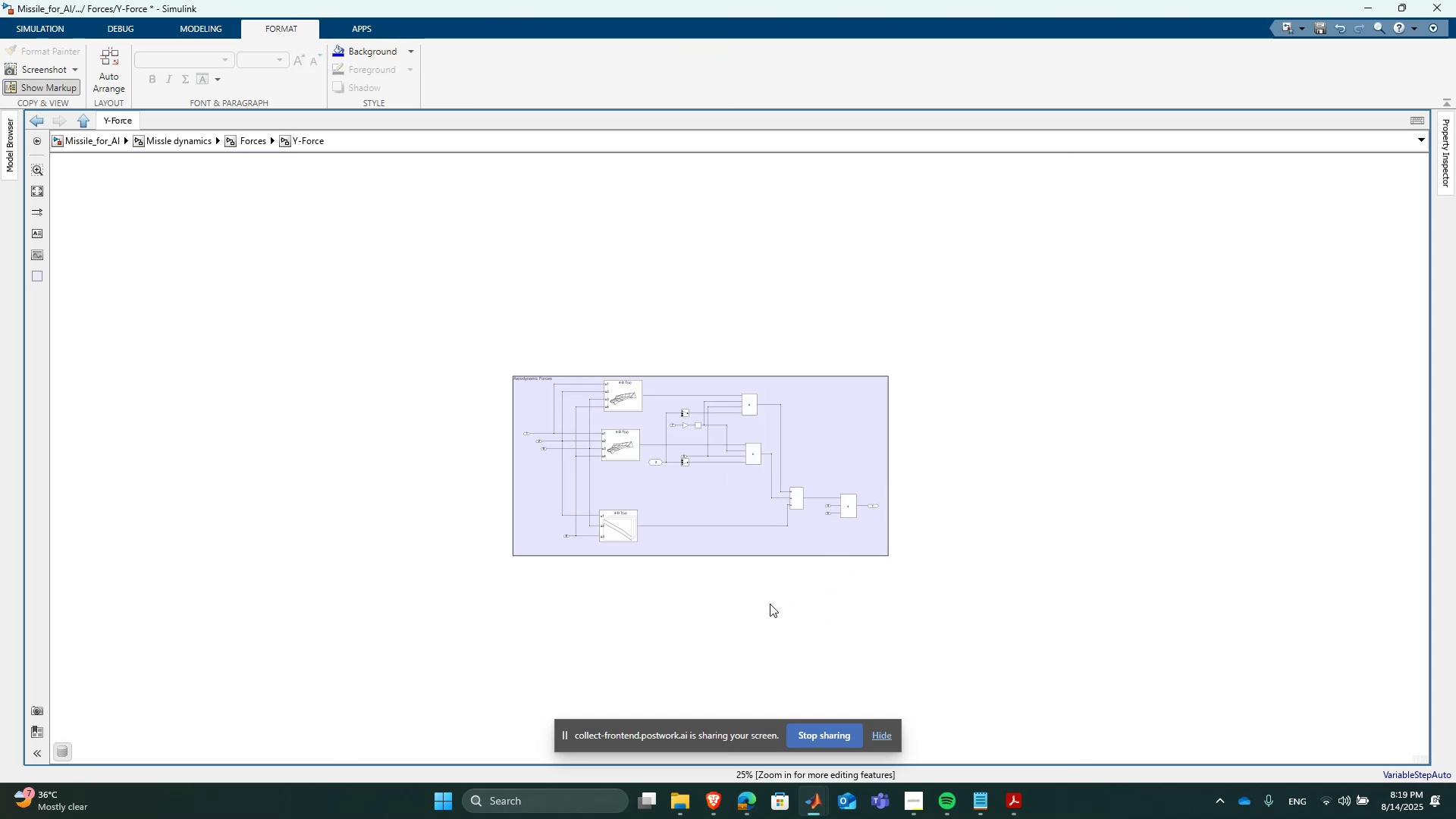 
key(Control+ControlLeft)
 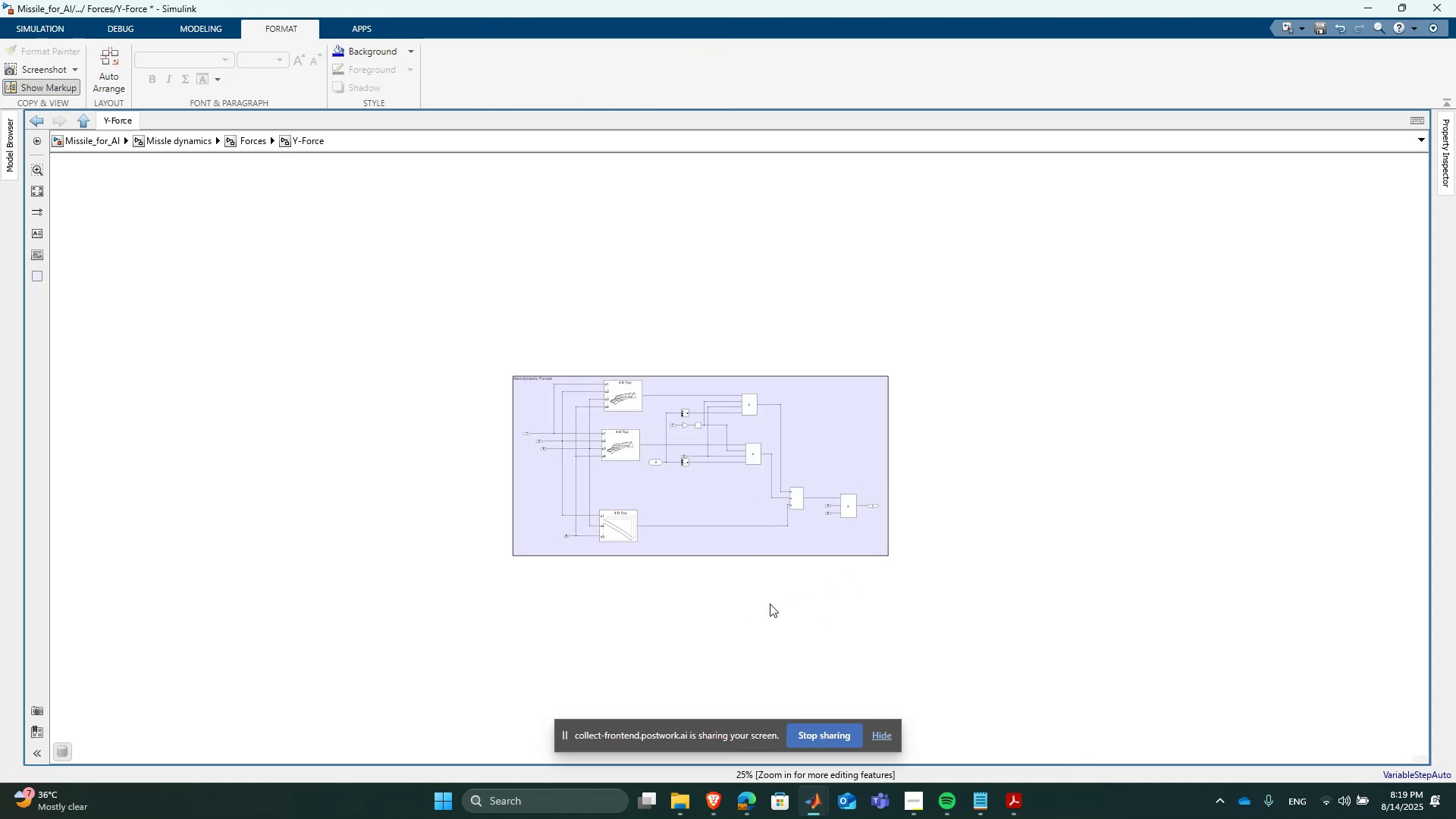 
key(Control+V)
 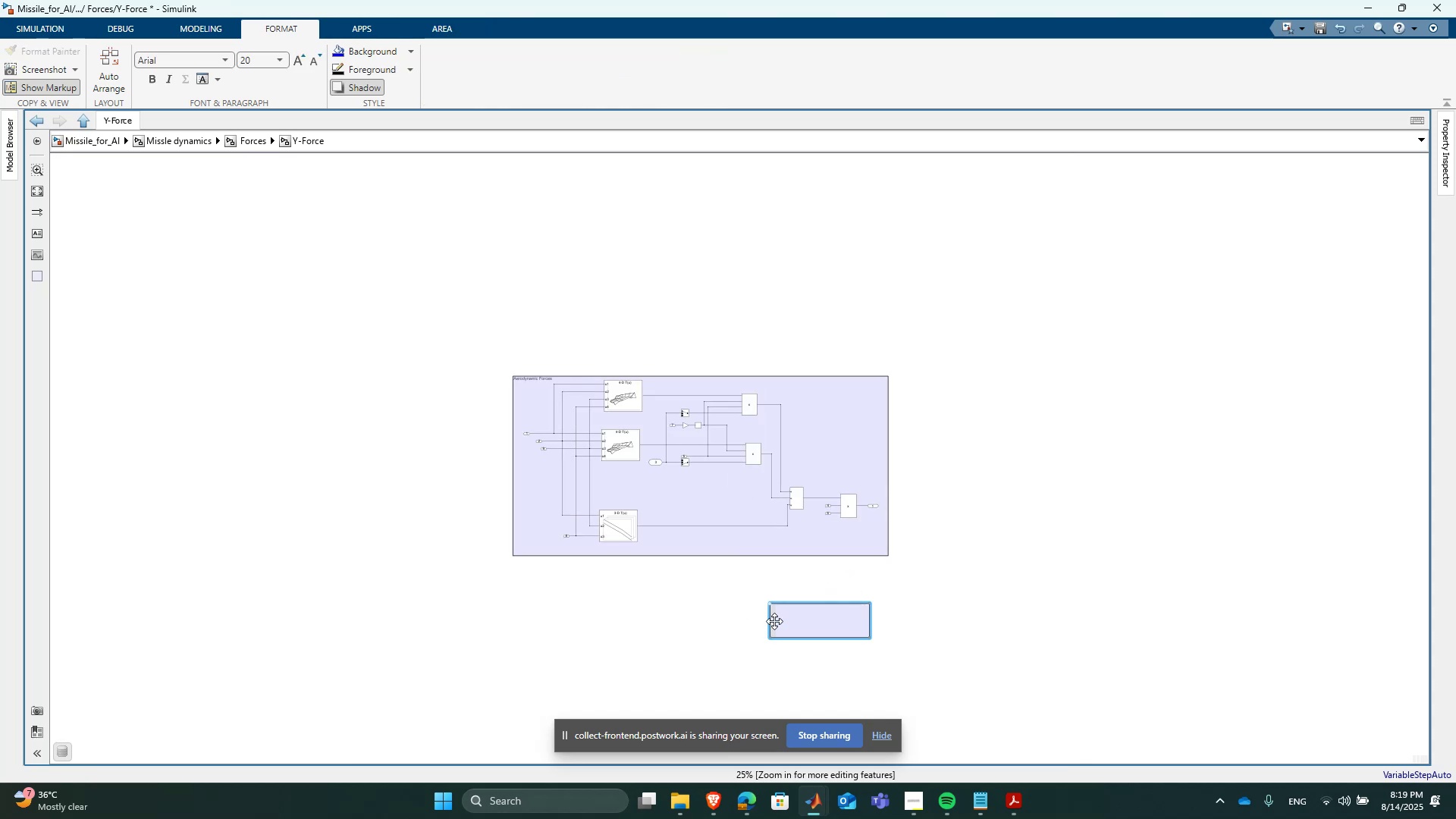 
scroll: coordinate [793, 663], scroll_direction: up, amount: 3.0
 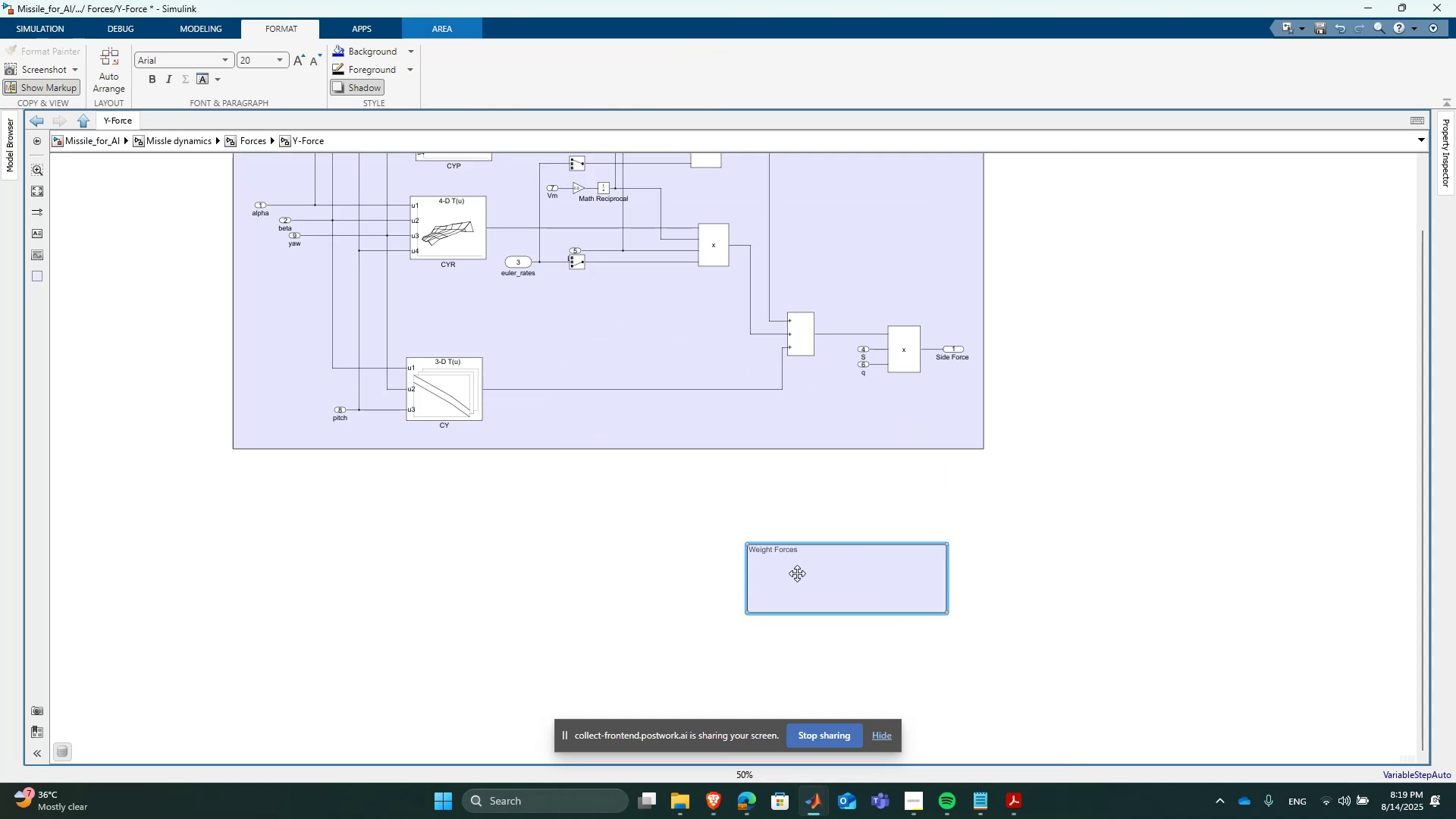 
left_click_drag(start_coordinate=[815, 576], to_coordinate=[809, 497])
 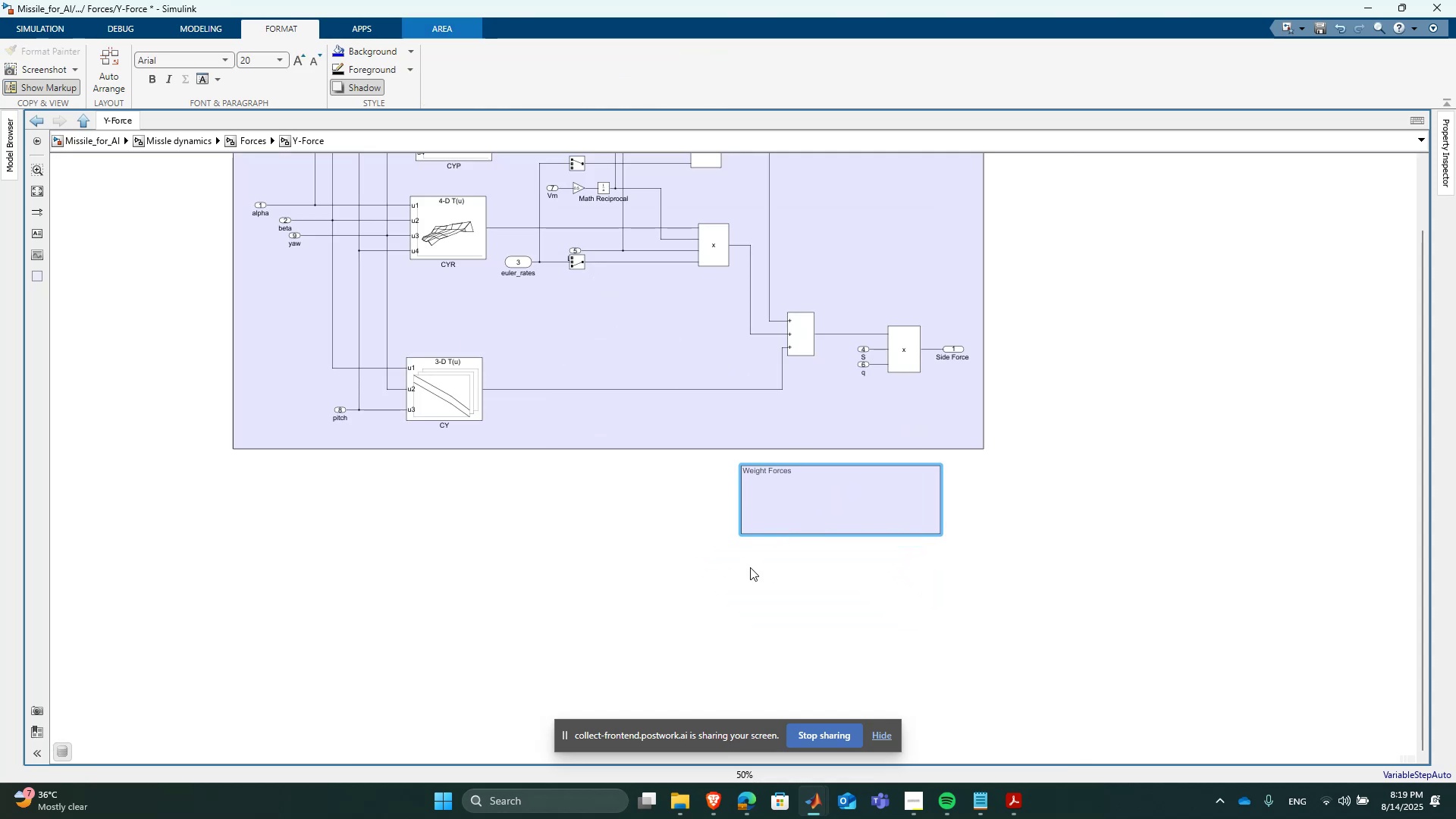 
key(Control+ControlLeft)
 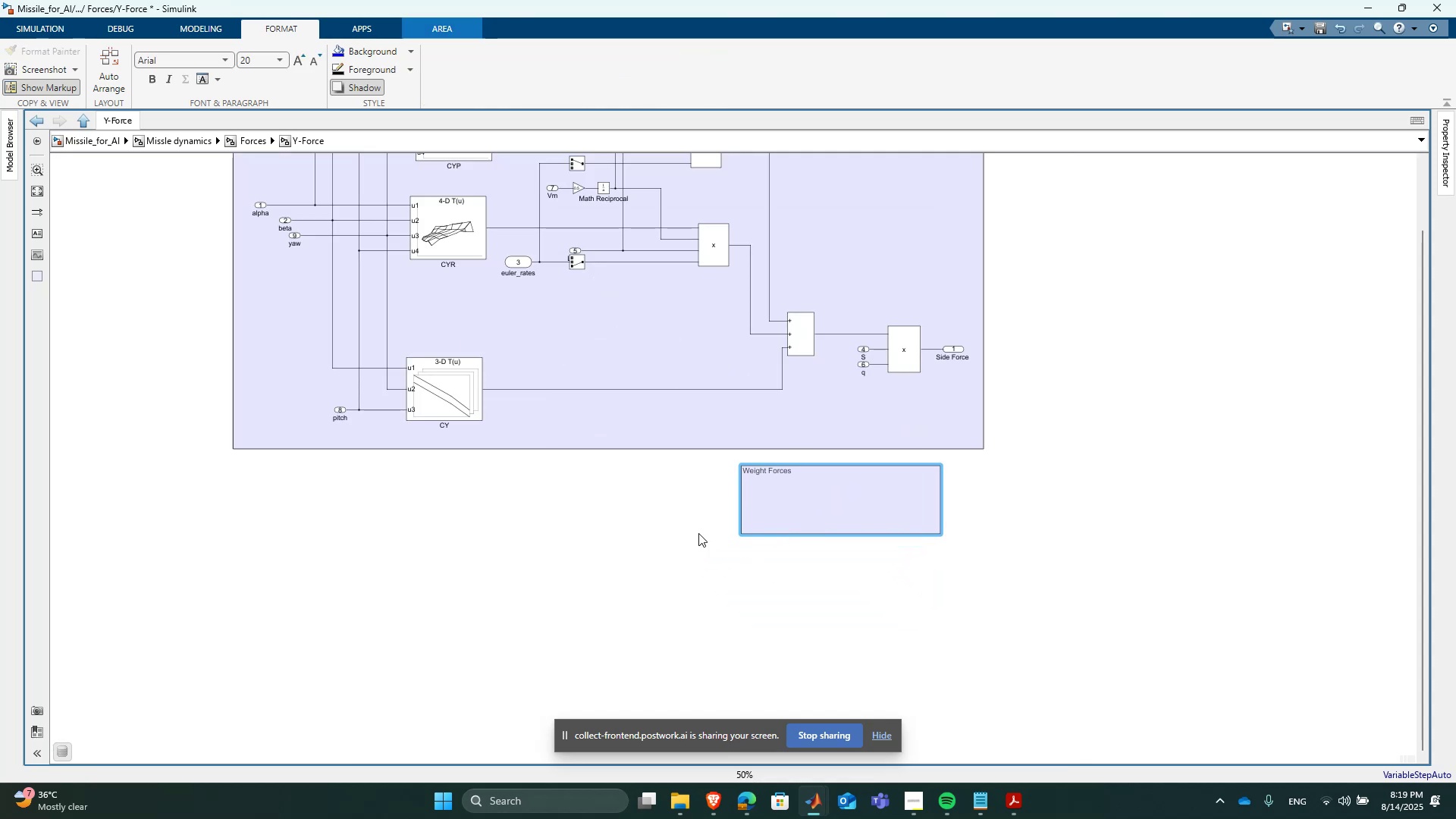 
key(Control+Z)
 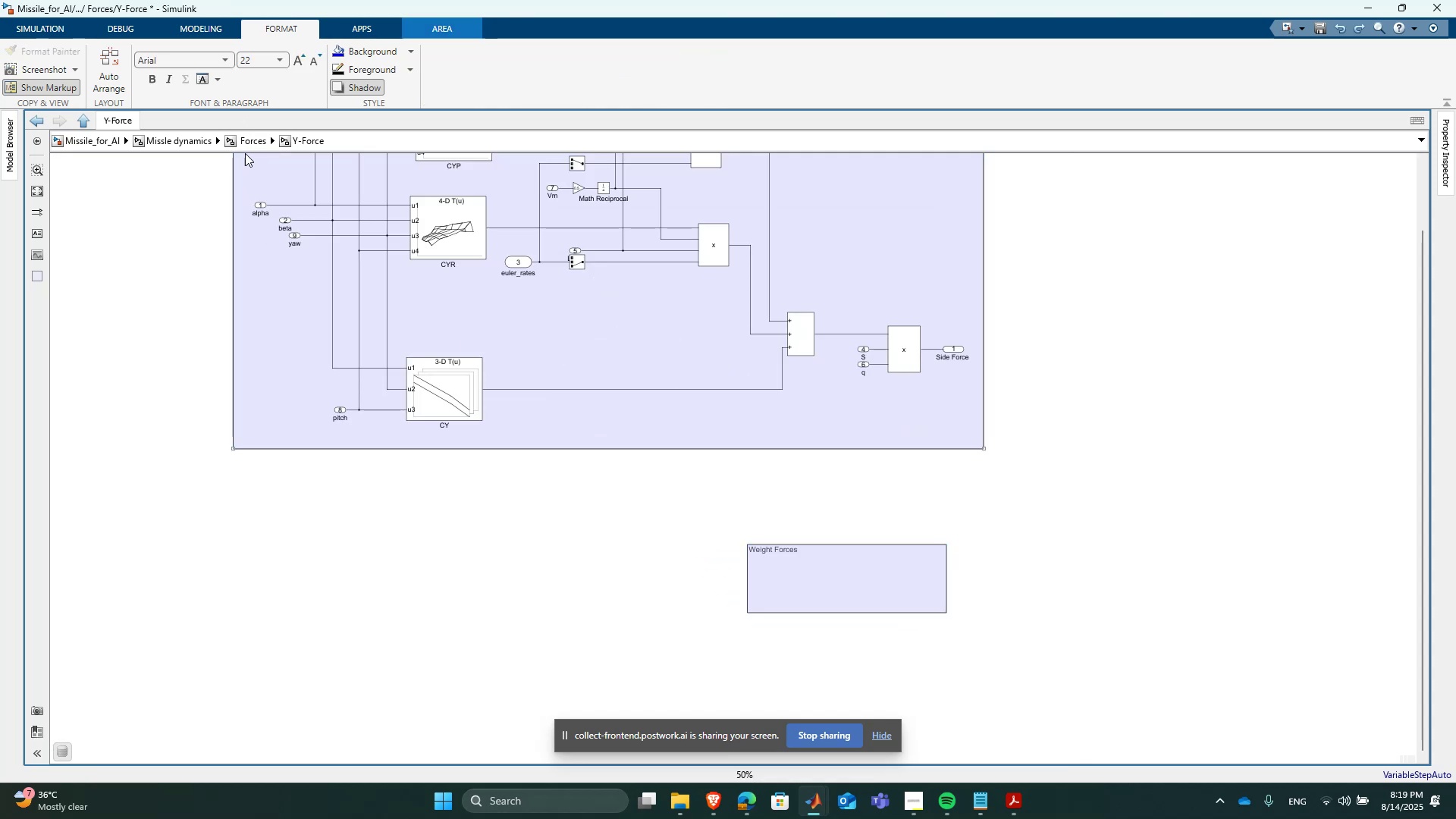 
left_click([243, 140])
 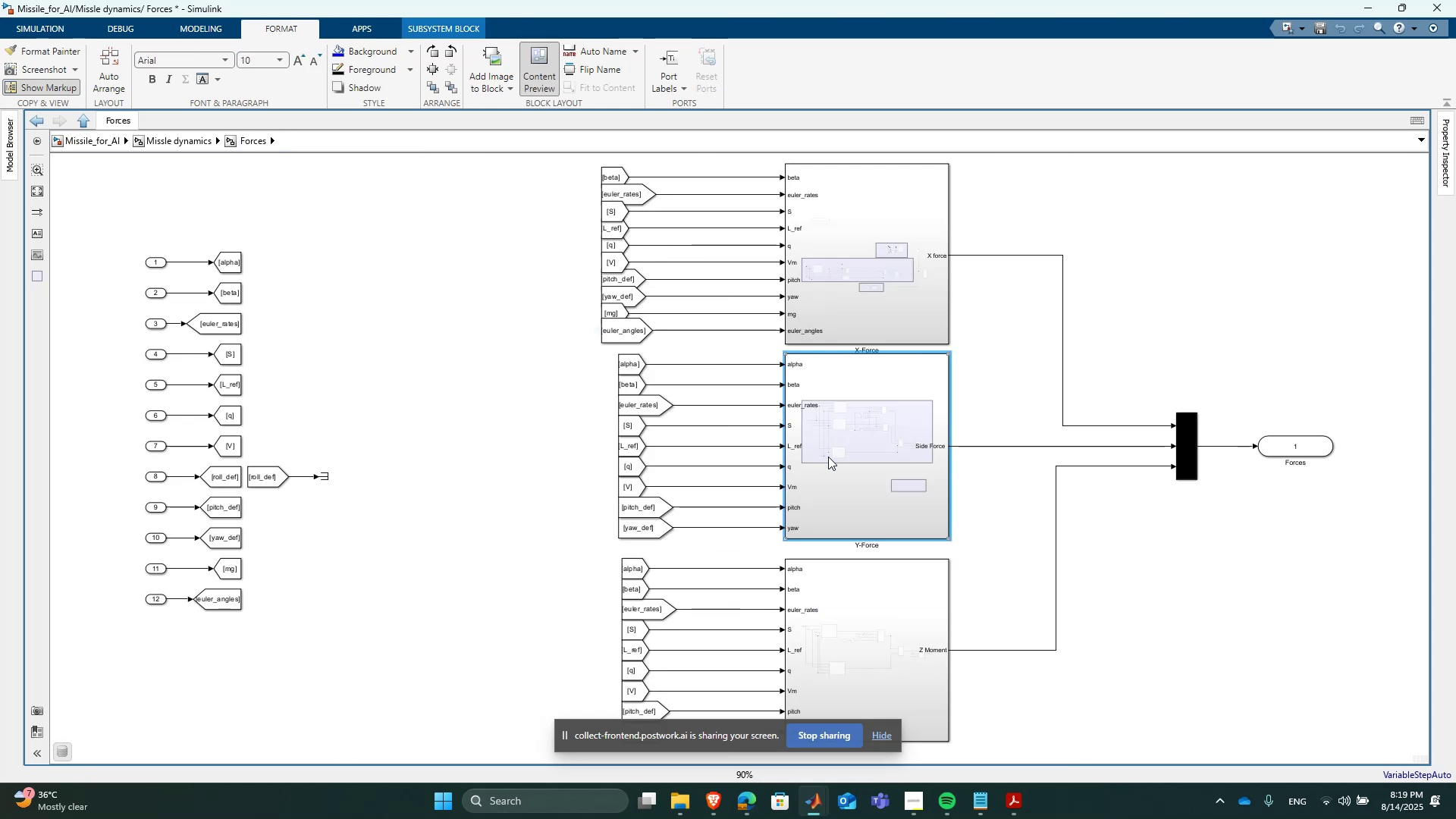 
double_click([835, 460])
 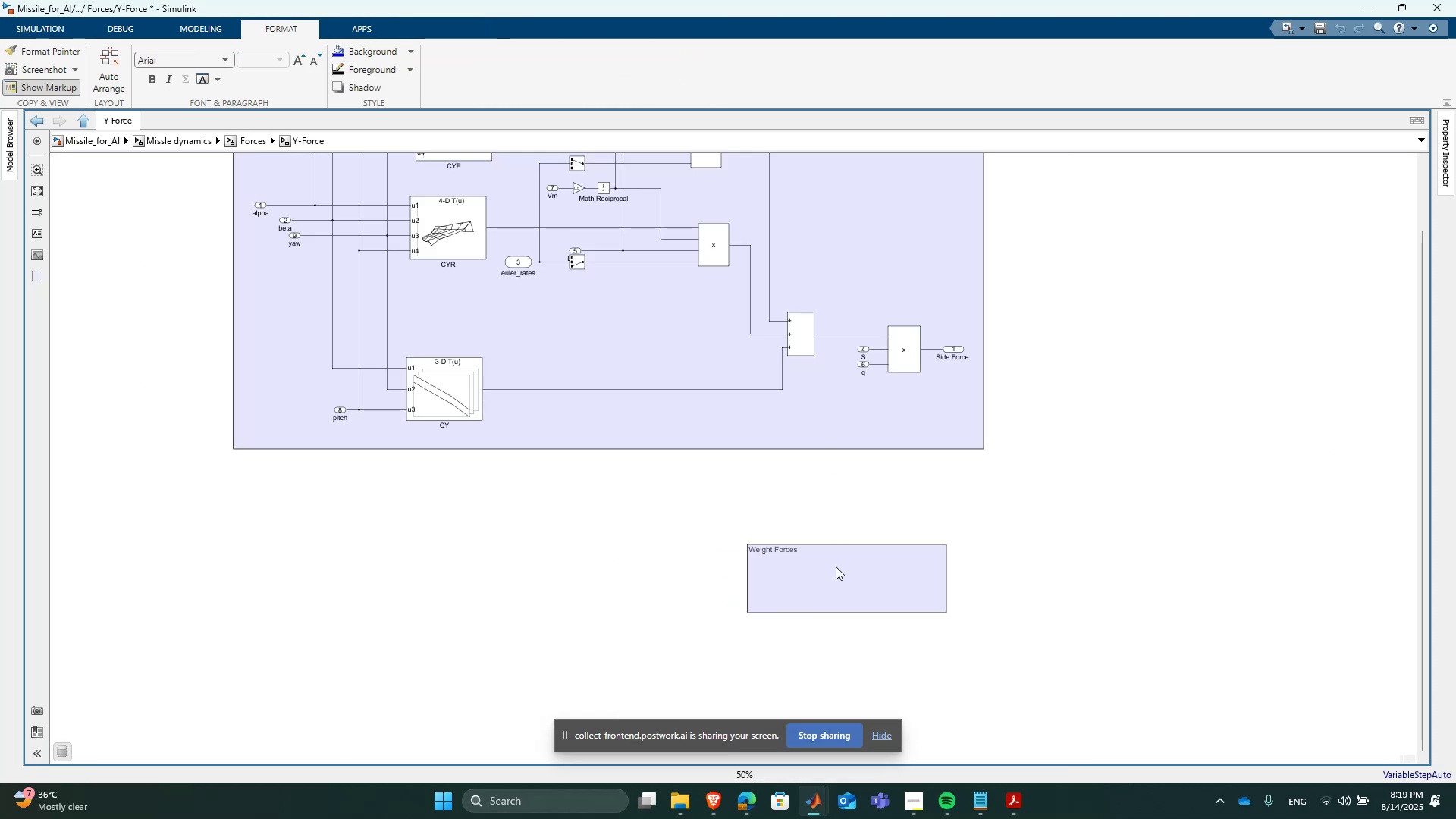 
left_click([836, 574])
 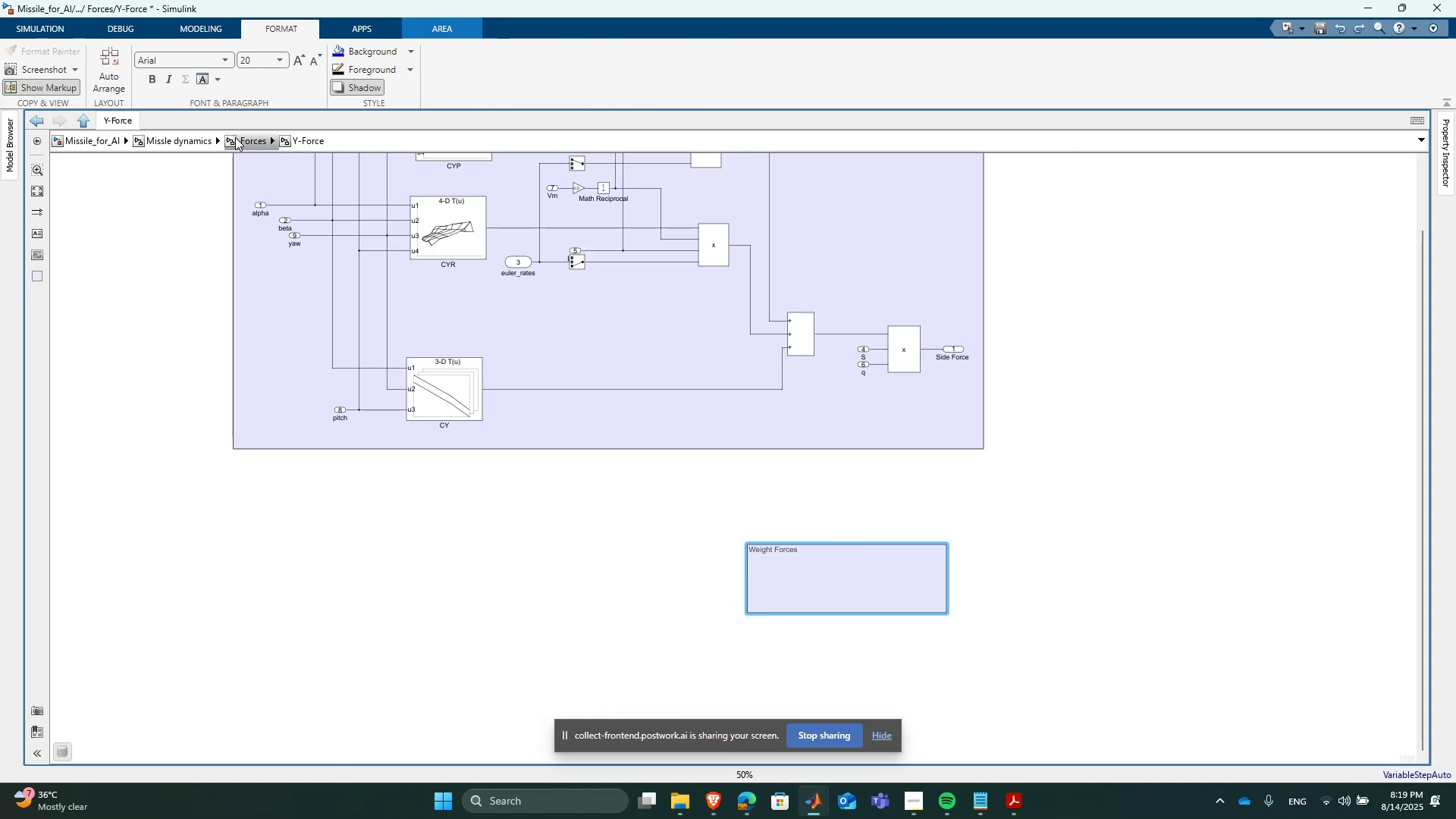 
double_click([881, 318])
 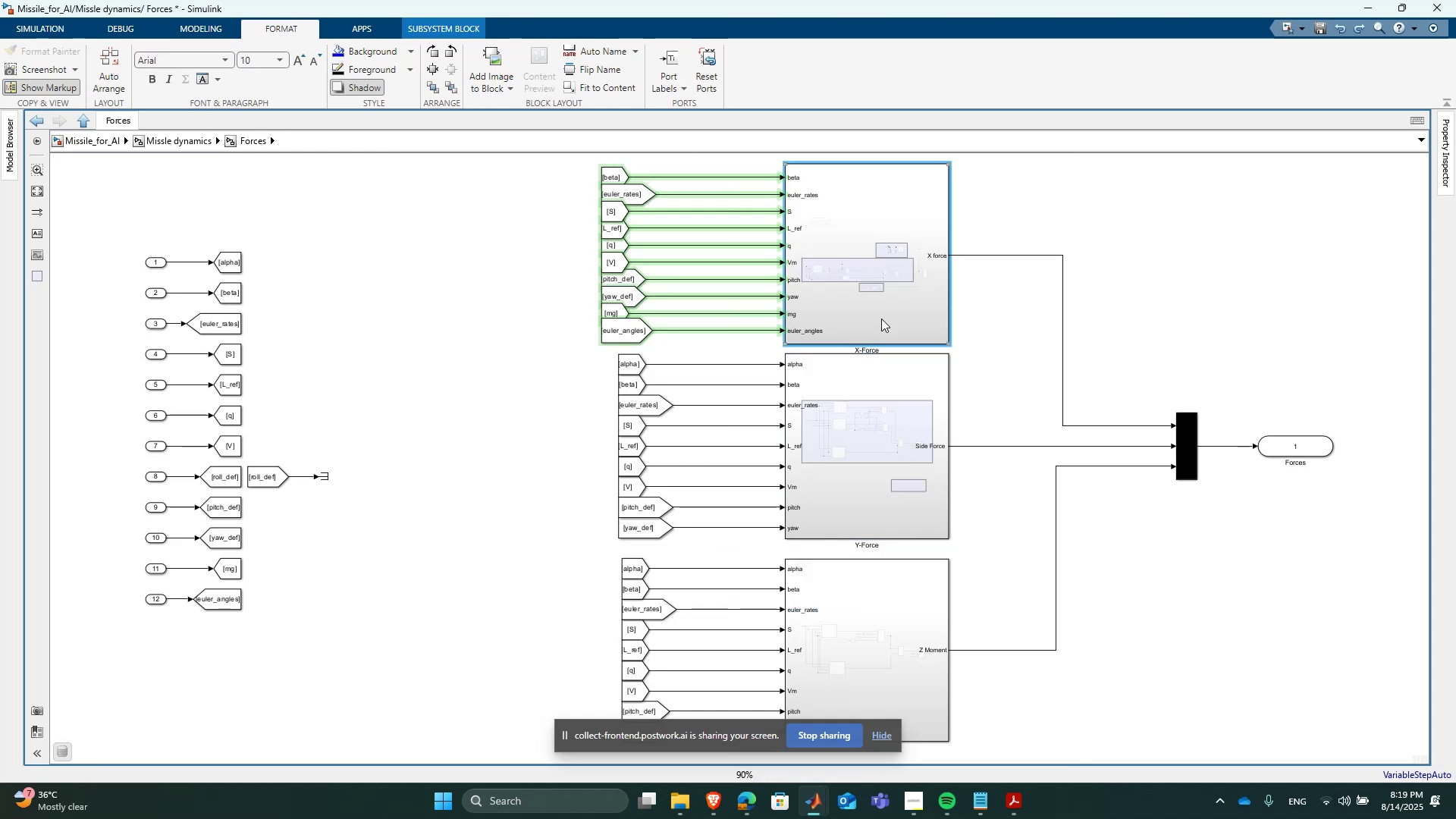 
triple_click([881, 318])
 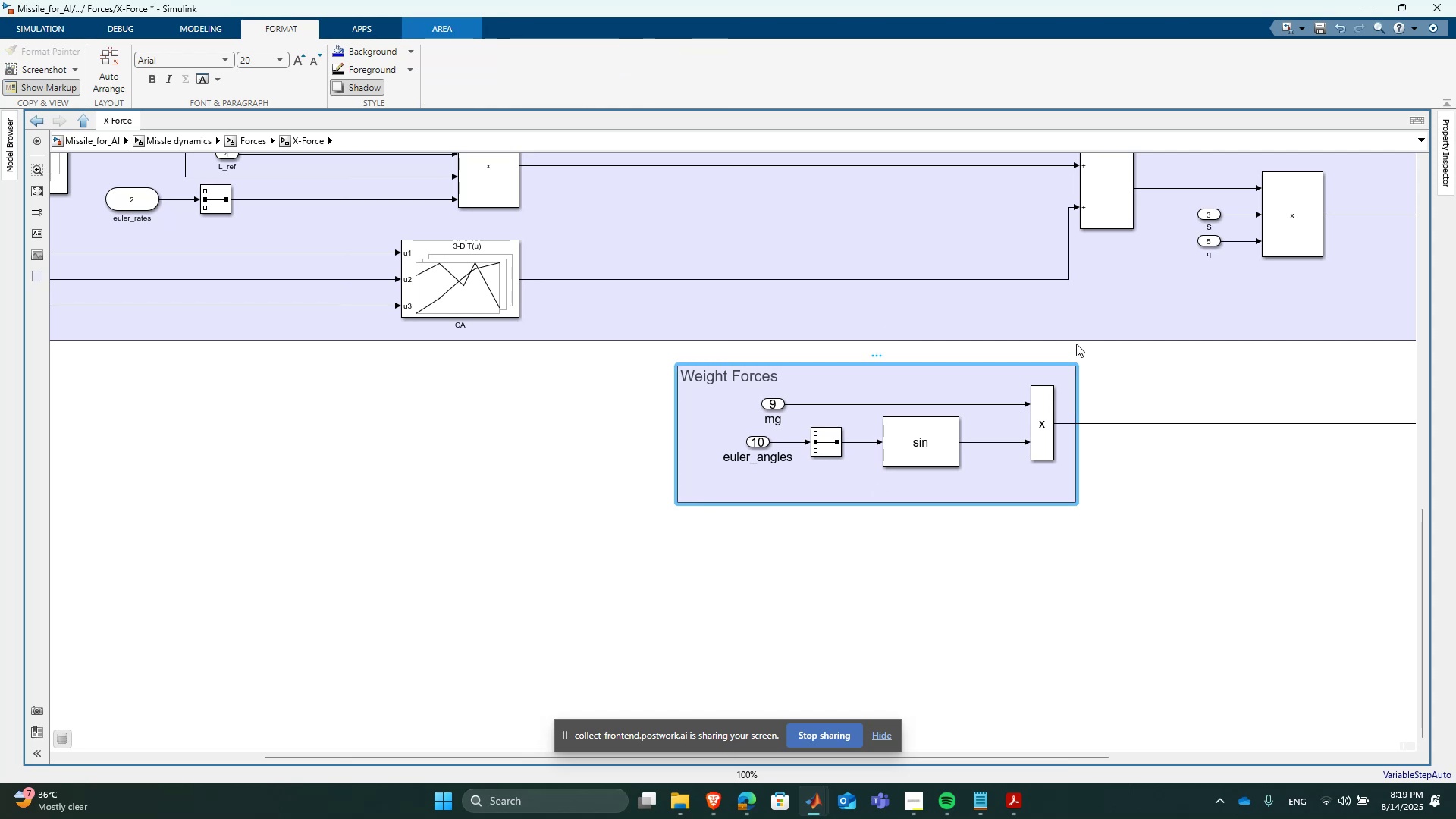 
left_click_drag(start_coordinate=[1106, 351], to_coordinate=[568, 542])
 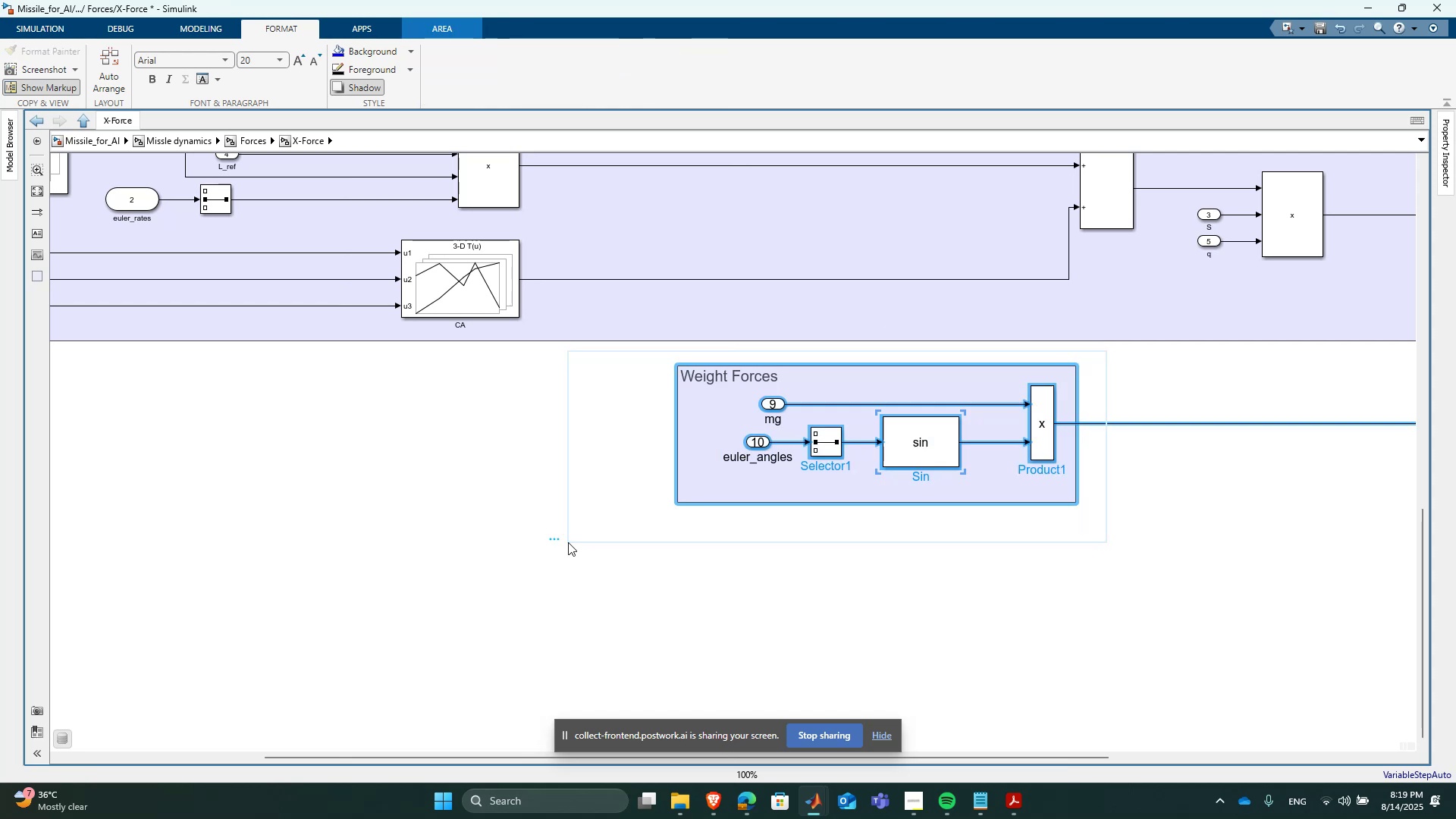 
key(Control+C)
 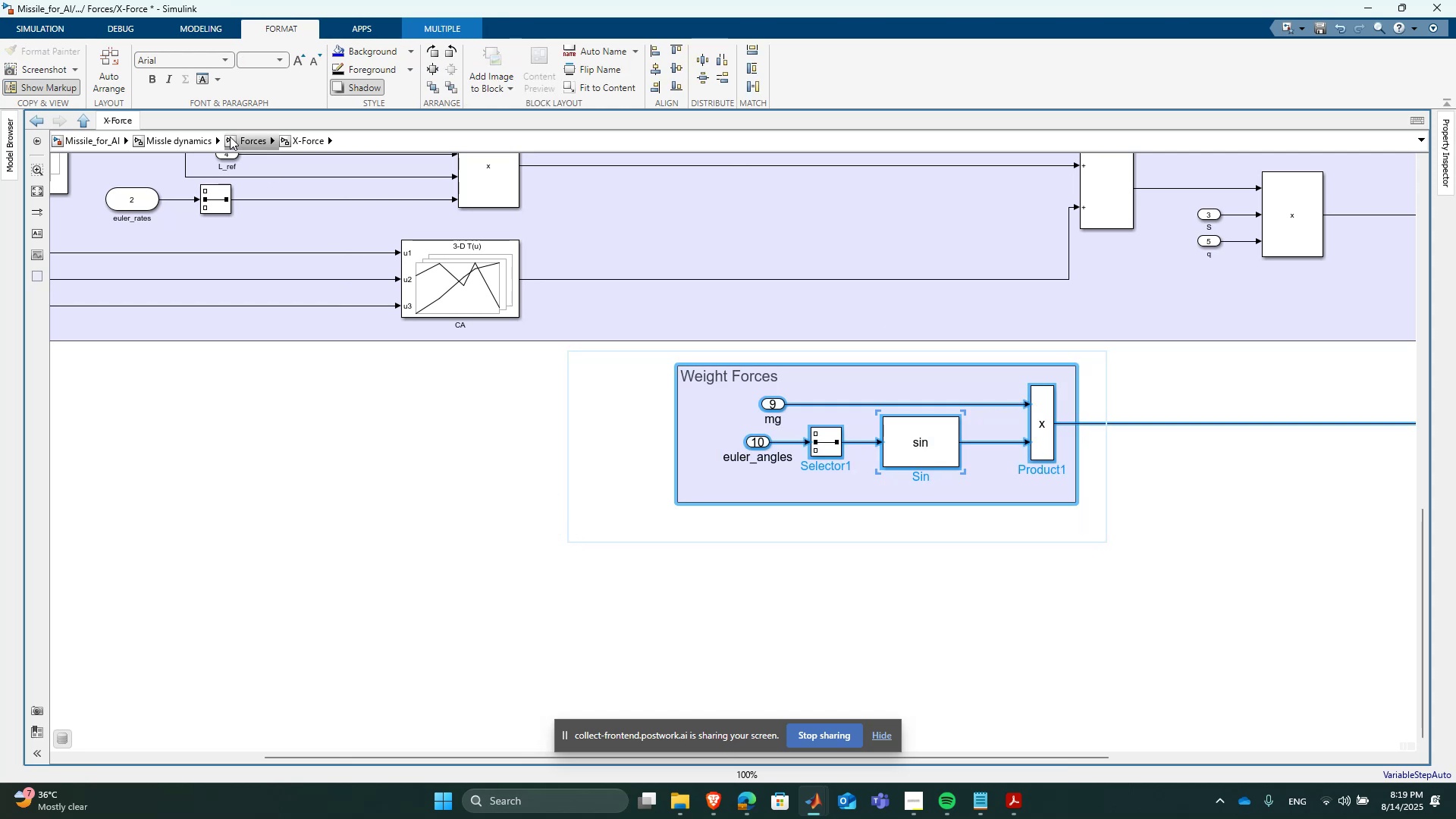 
left_click([234, 137])
 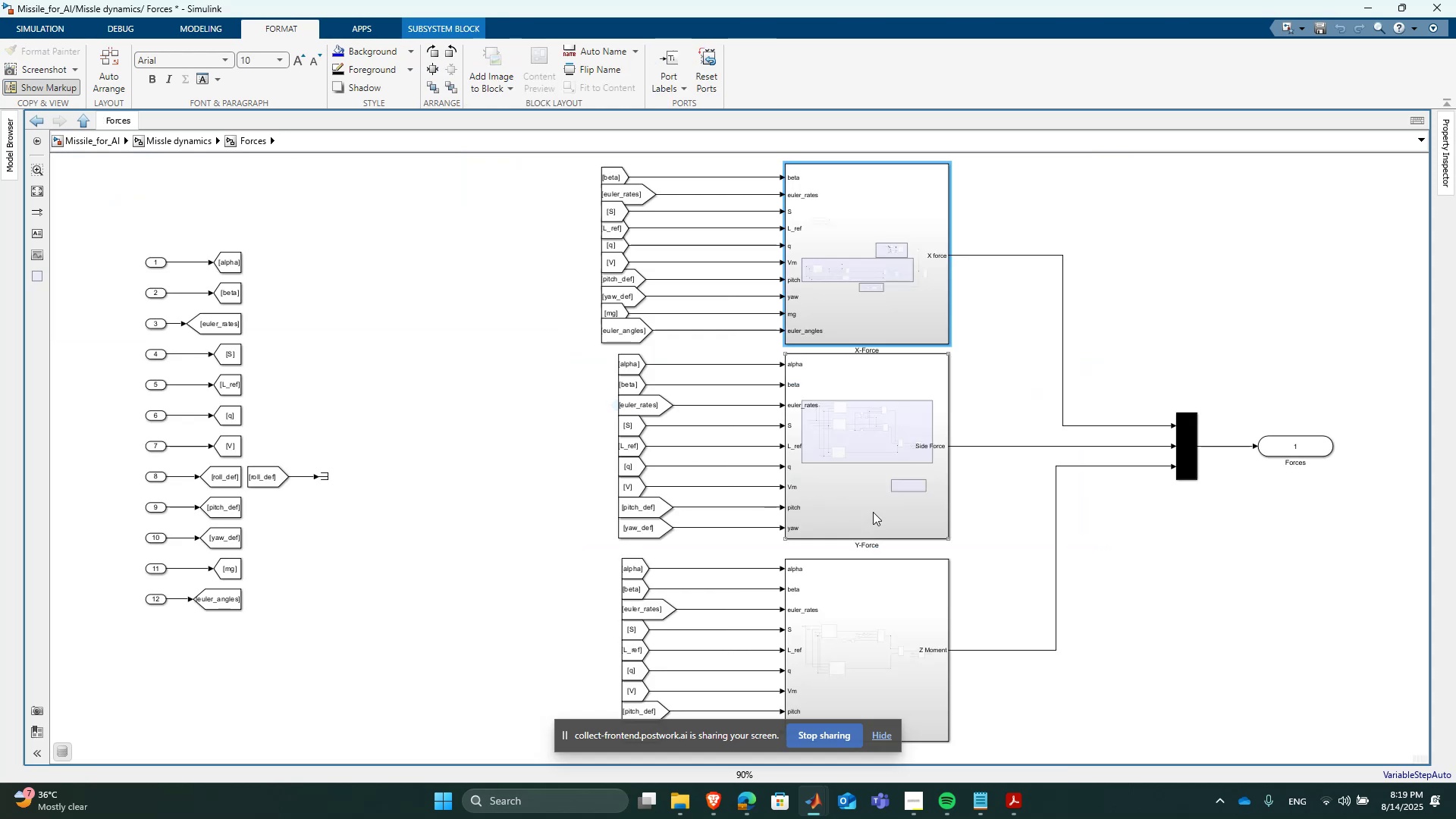 
double_click([873, 512])
 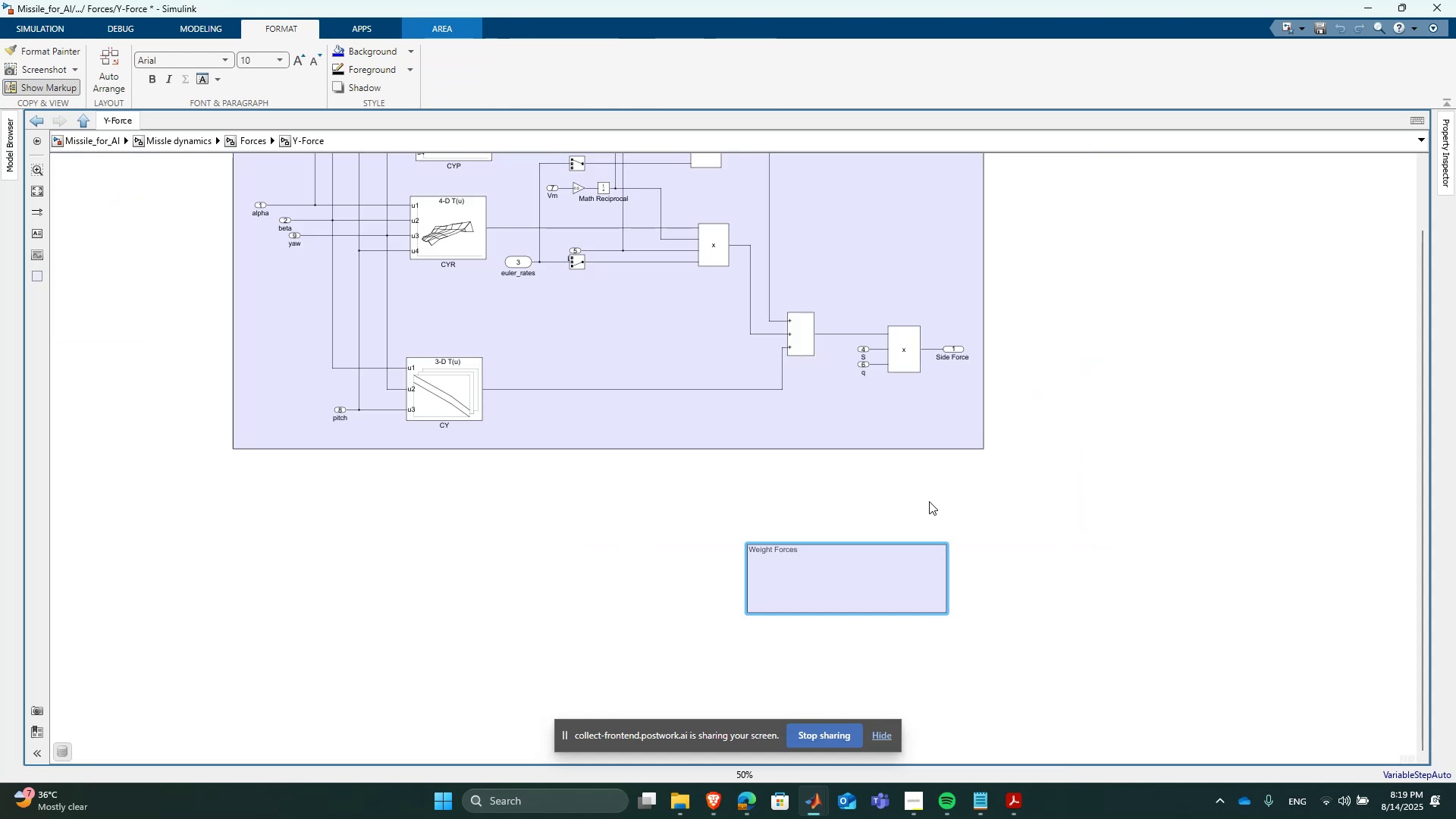 
left_click_drag(start_coordinate=[1043, 516], to_coordinate=[648, 647])
 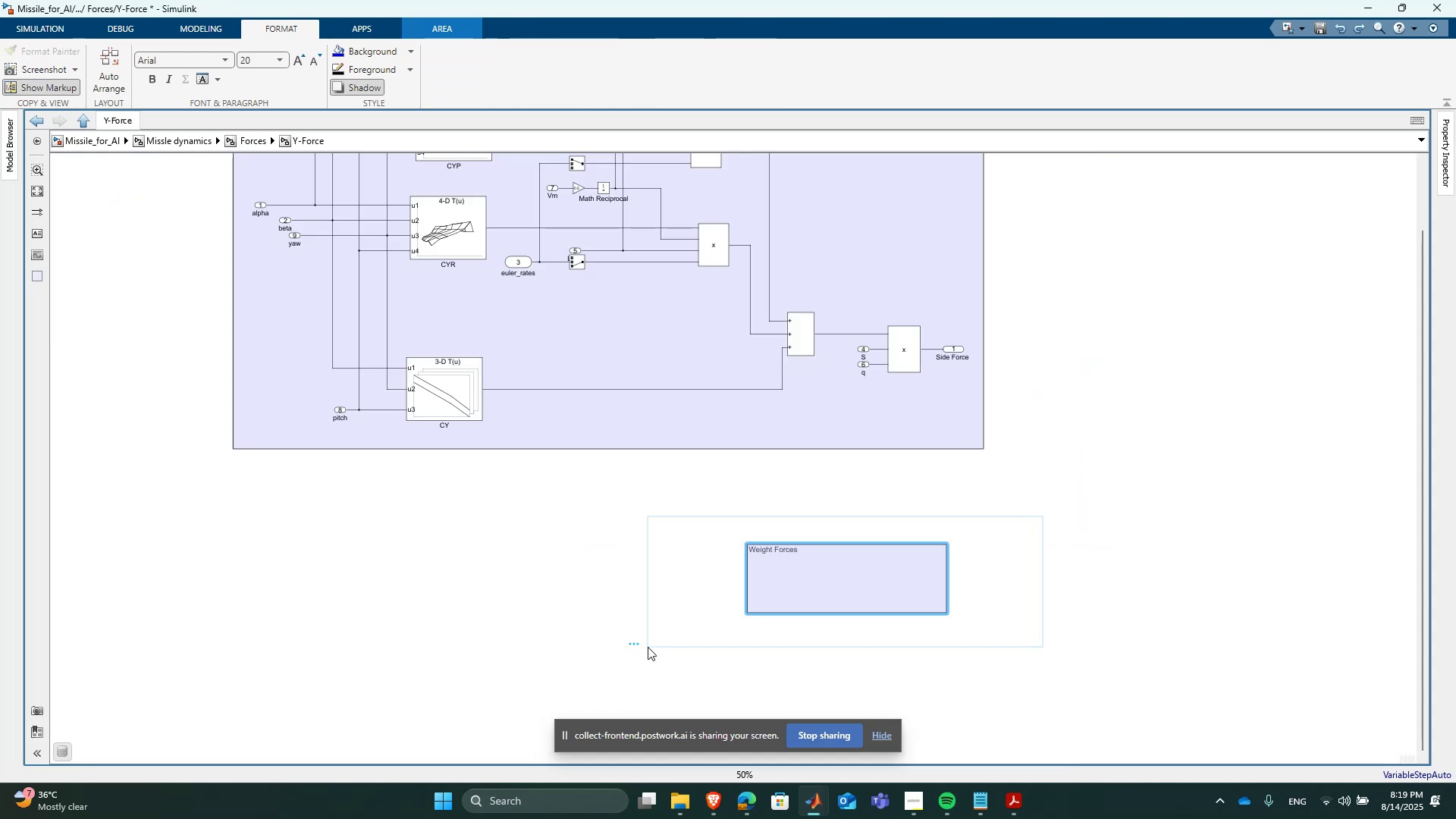 
key(Delete)
 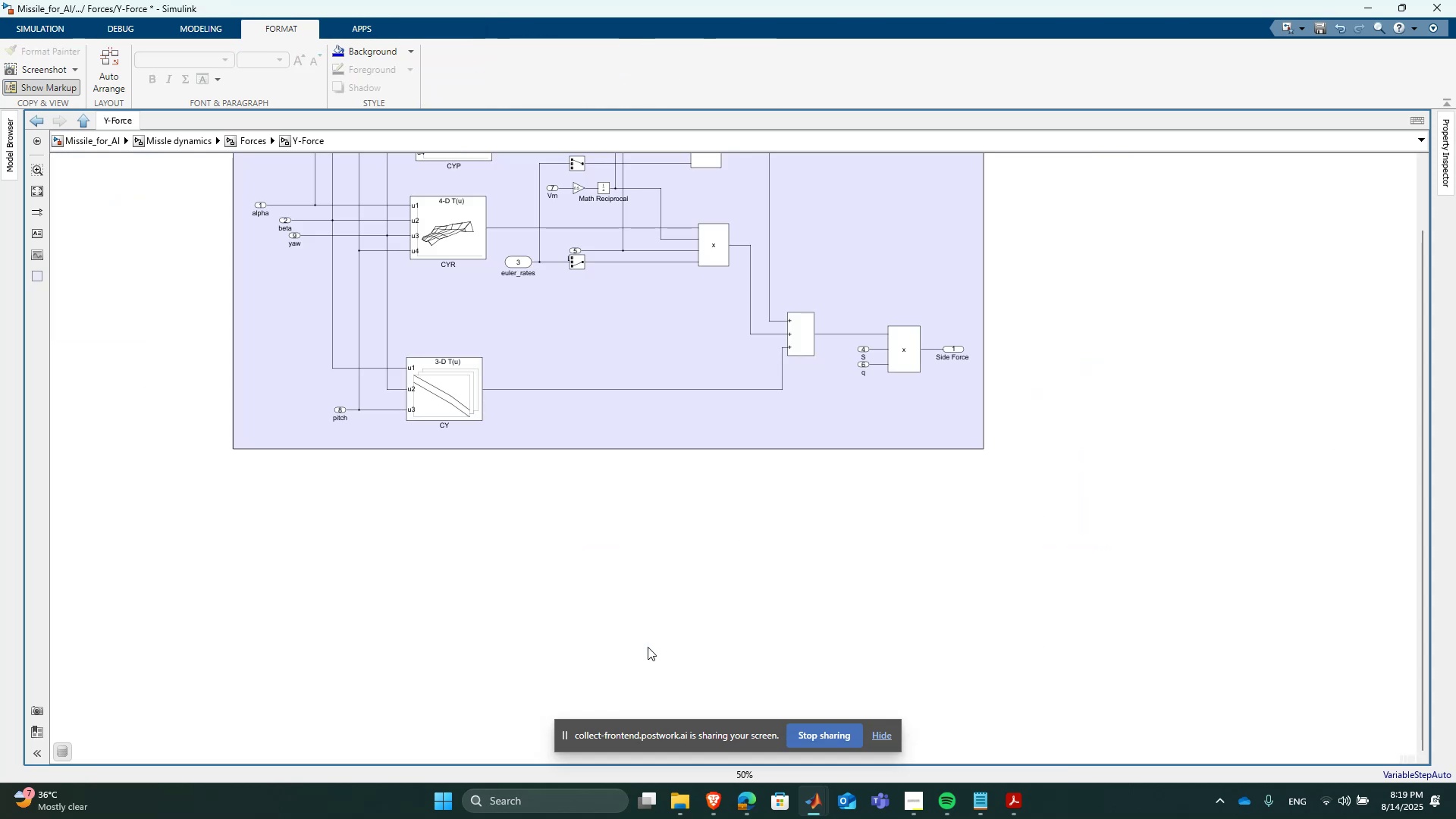 
key(Control+ControlLeft)
 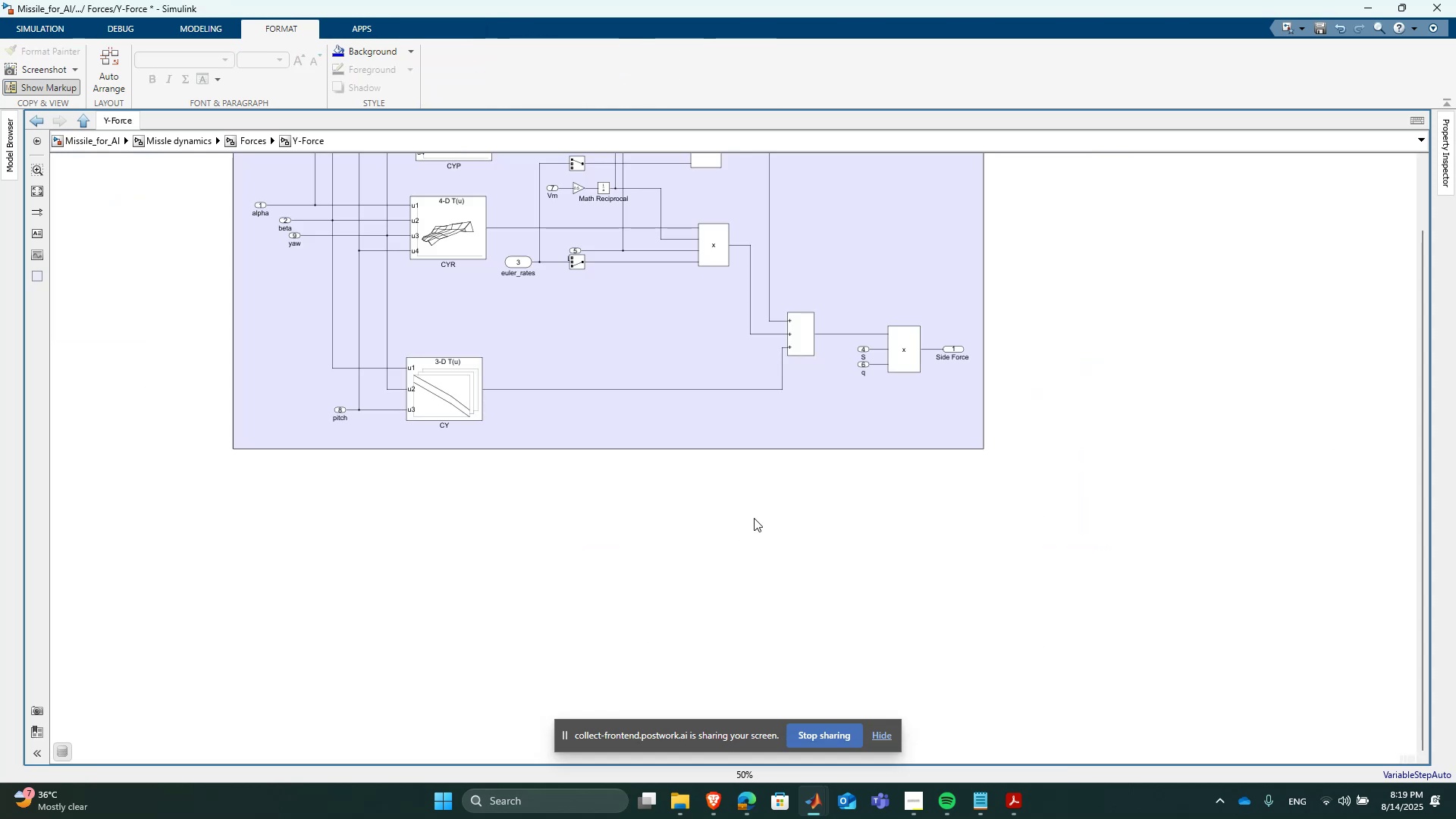 
key(Control+V)
 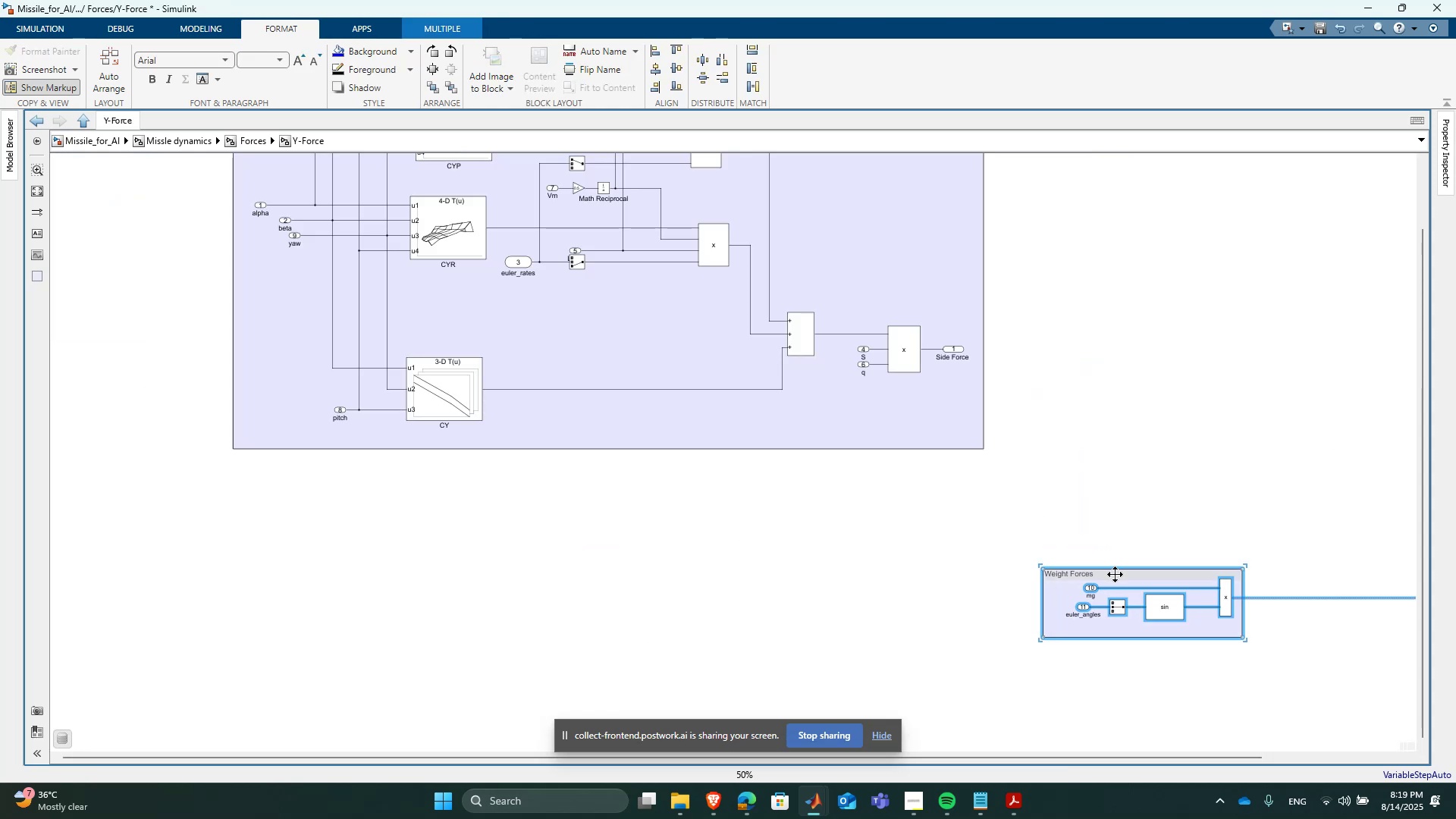 
left_click_drag(start_coordinate=[1122, 576], to_coordinate=[665, 493])
 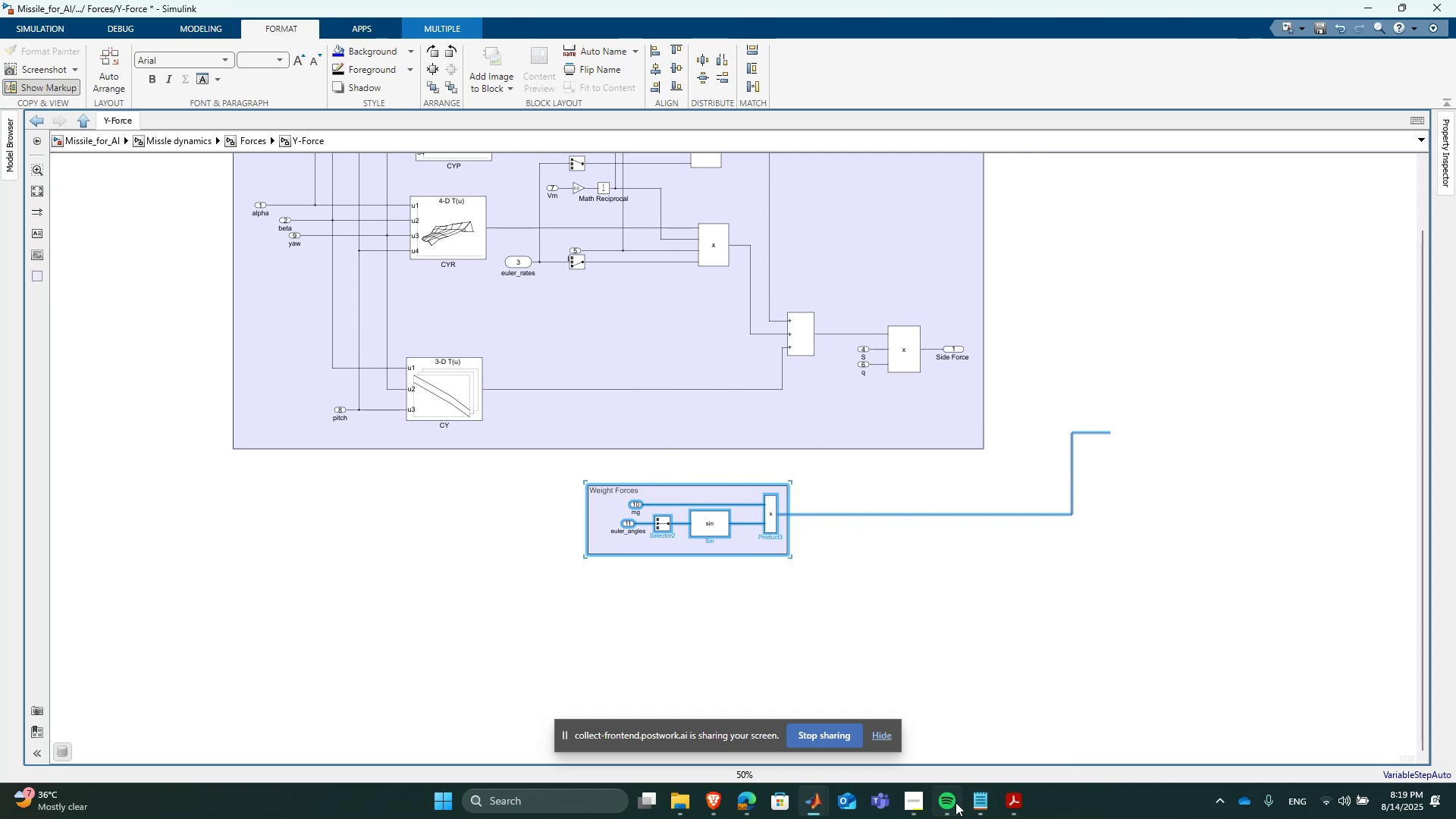 
left_click([947, 758])
 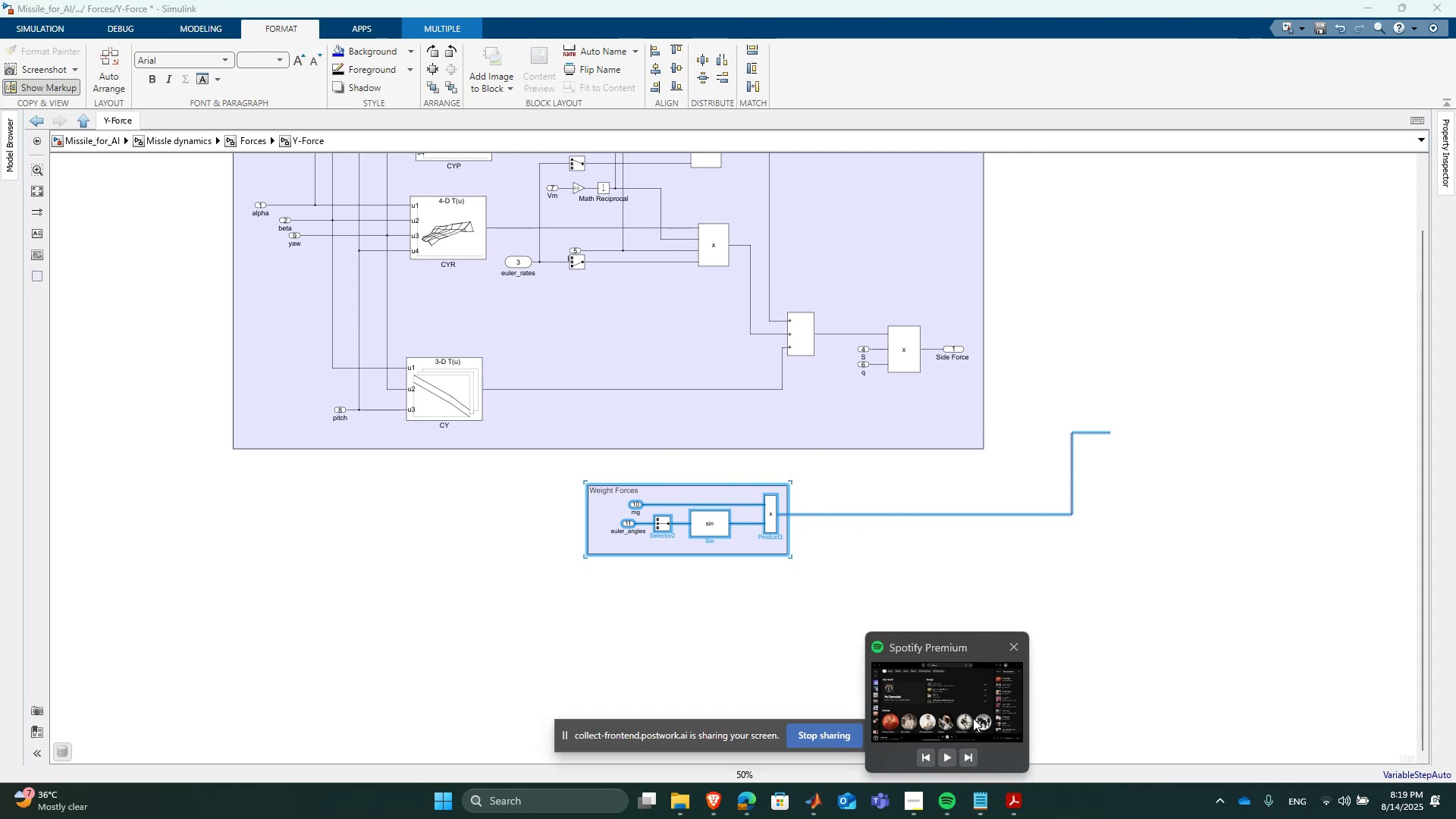 
left_click([1064, 583])
 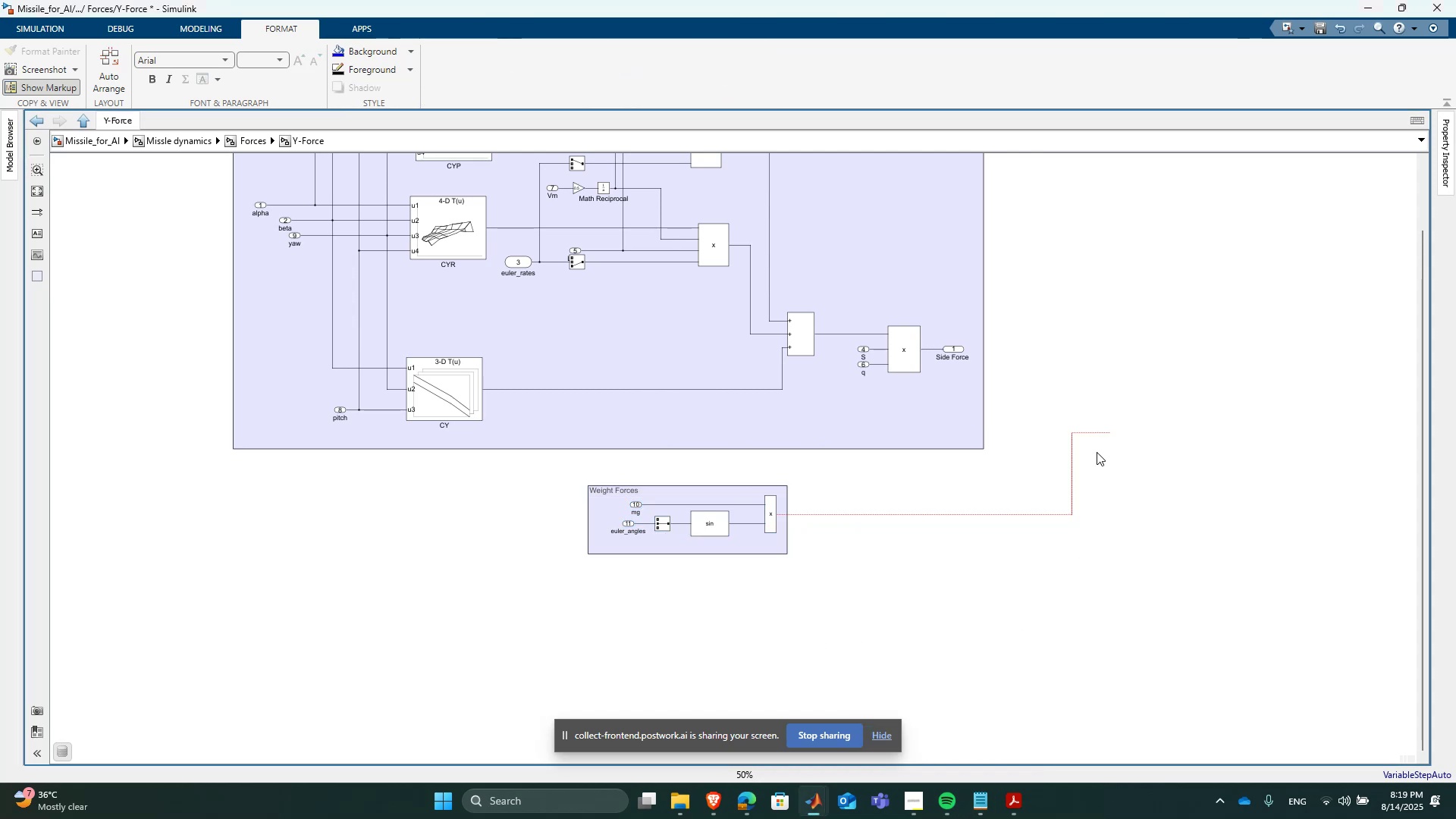 
left_click_drag(start_coordinate=[1109, 475], to_coordinate=[1015, 524])
 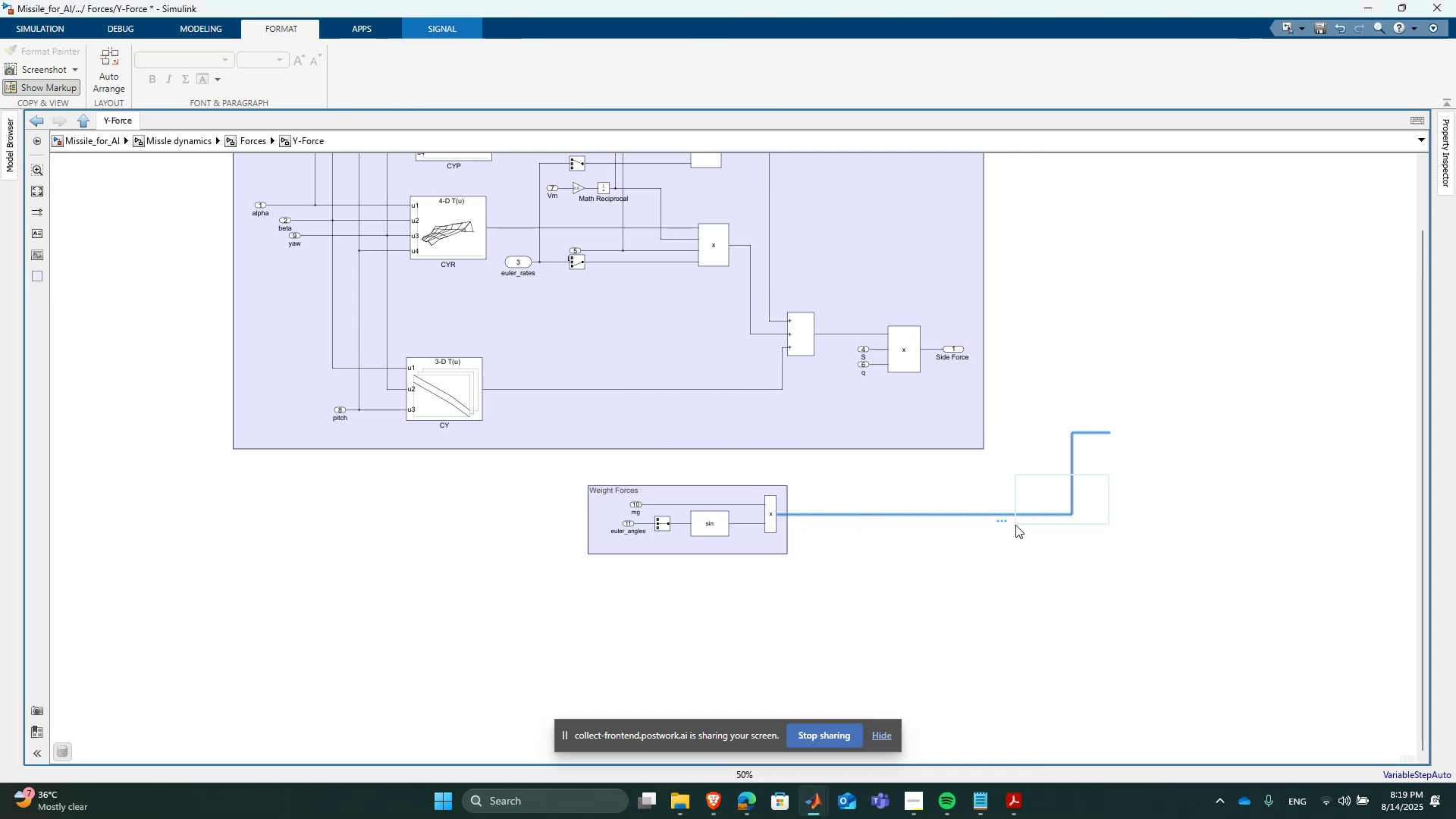 
key(Delete)
 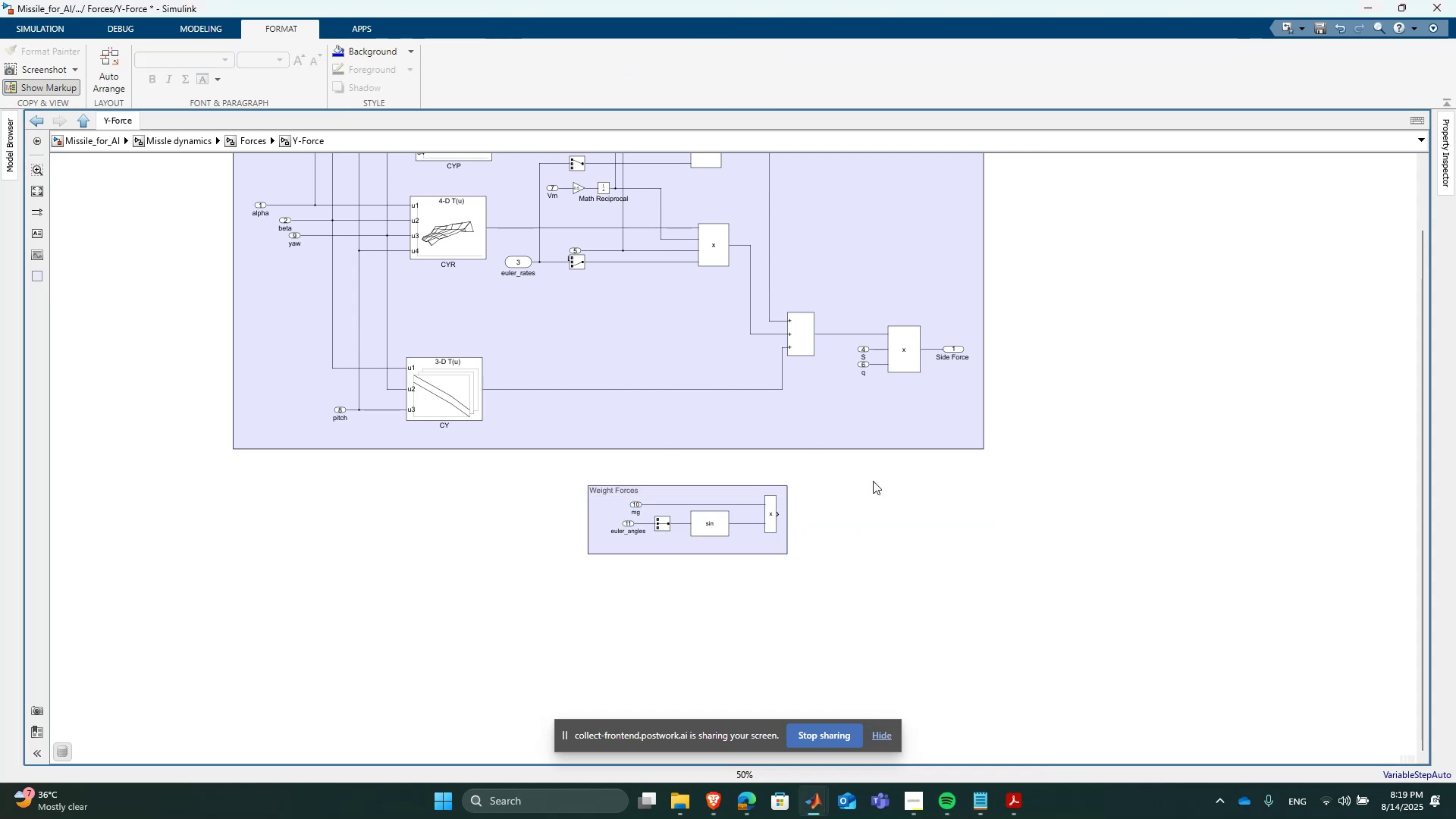 
scroll: coordinate [596, 485], scroll_direction: up, amount: 4.0
 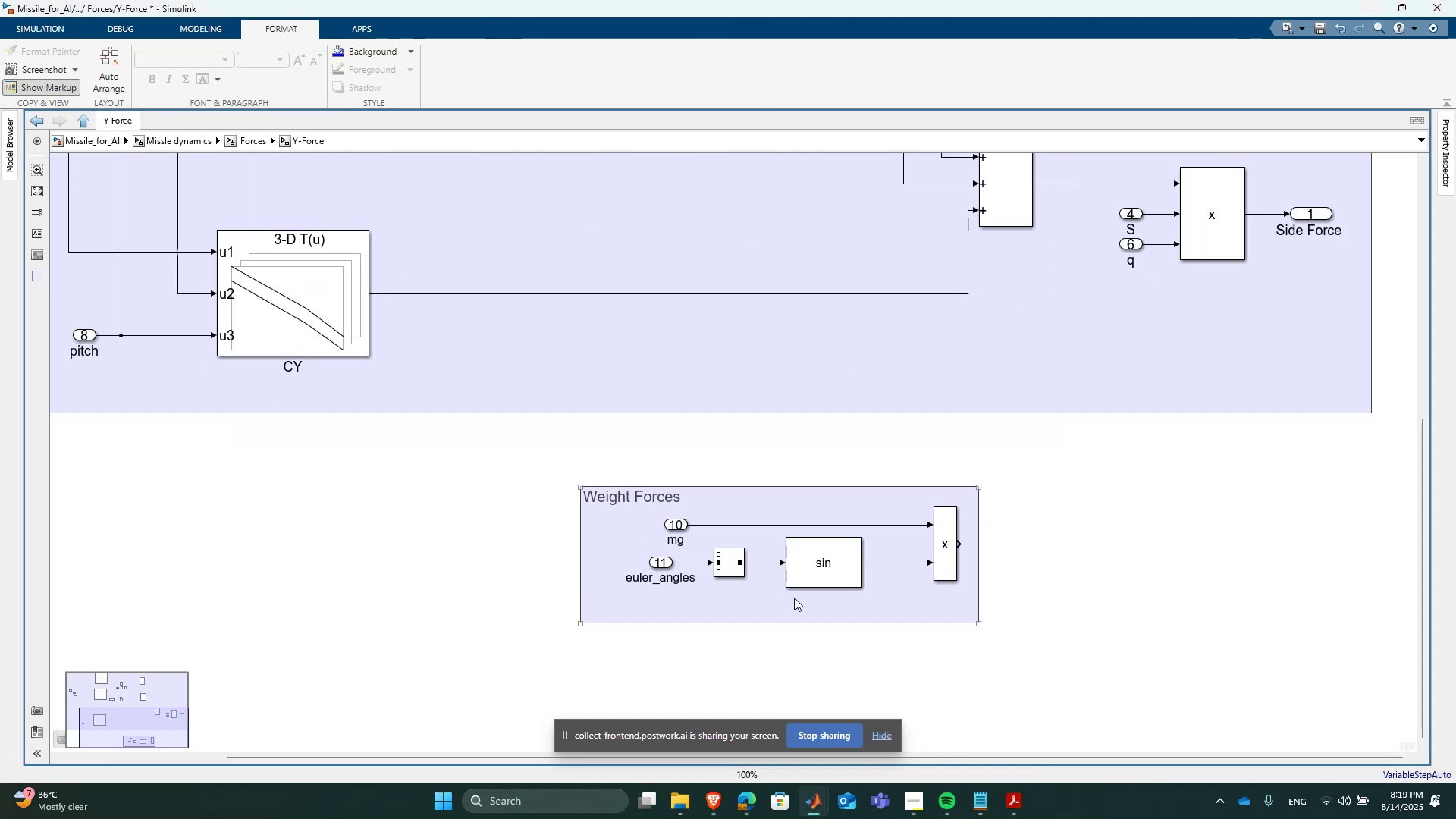 
scroll: coordinate [654, 555], scroll_direction: down, amount: 2.0
 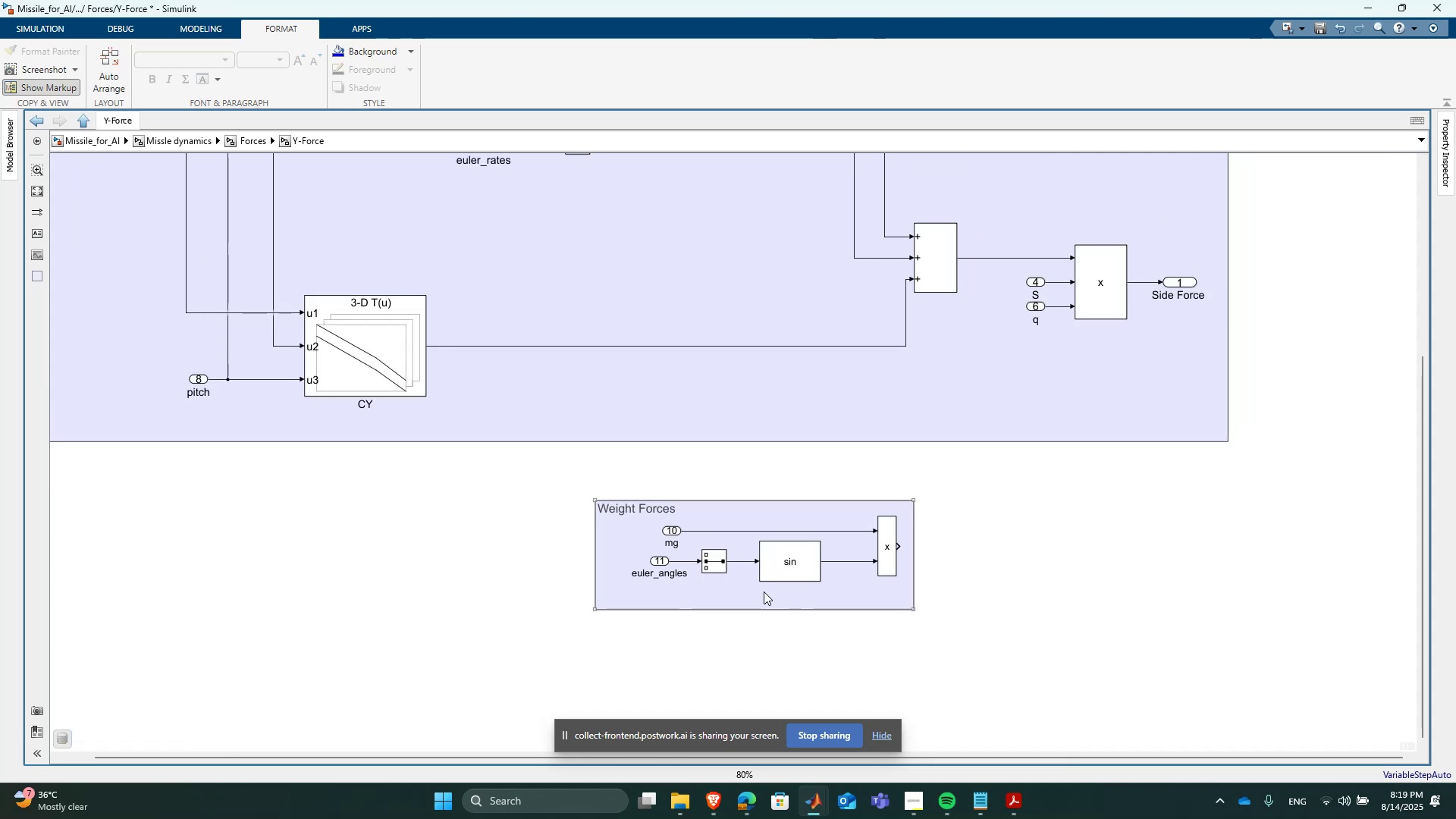 
wait(6.27)
 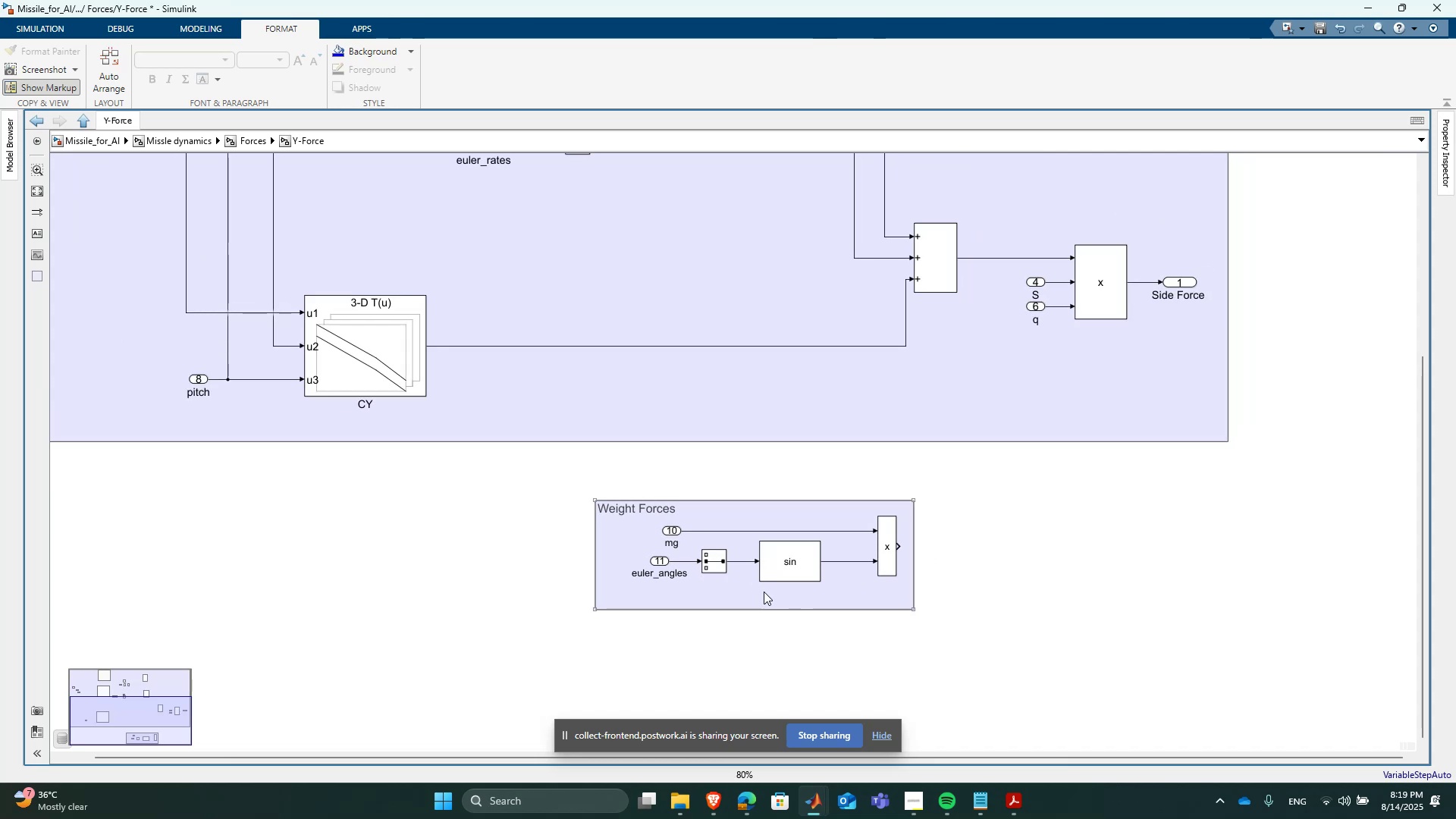 
left_click([883, 609])
 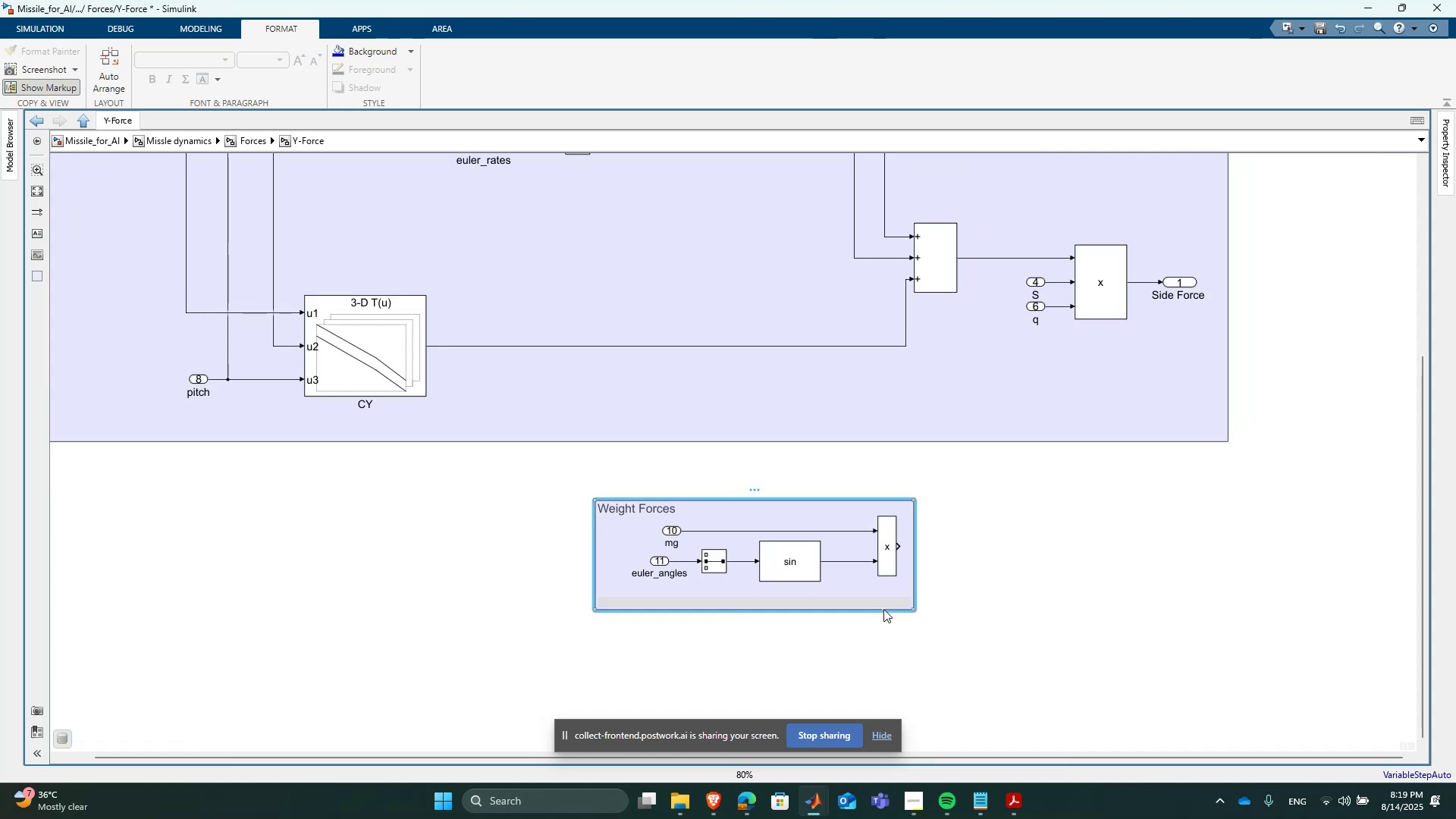 
scroll: coordinate [883, 609], scroll_direction: up, amount: 4.0
 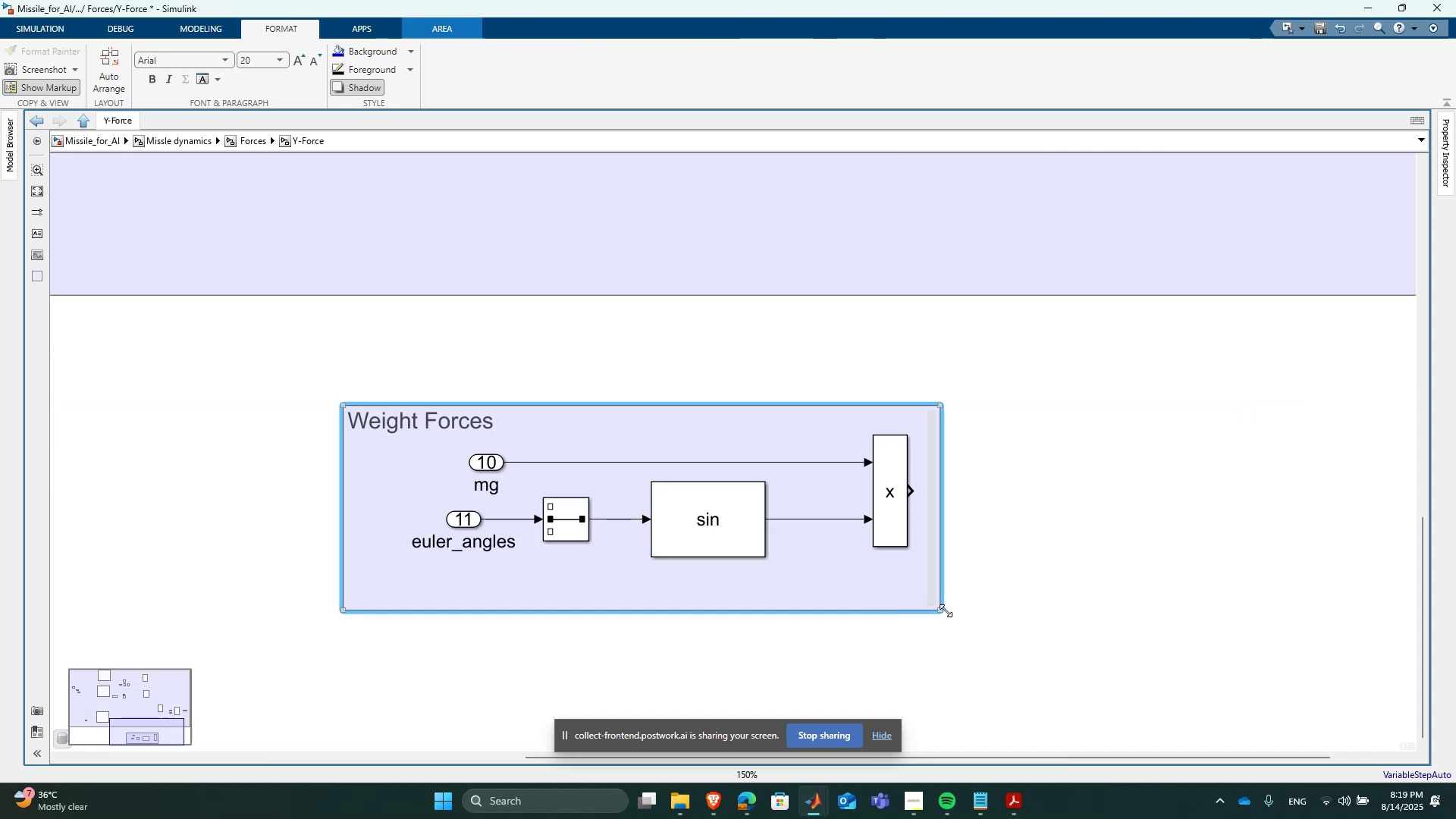 
left_click_drag(start_coordinate=[946, 610], to_coordinate=[955, 663])
 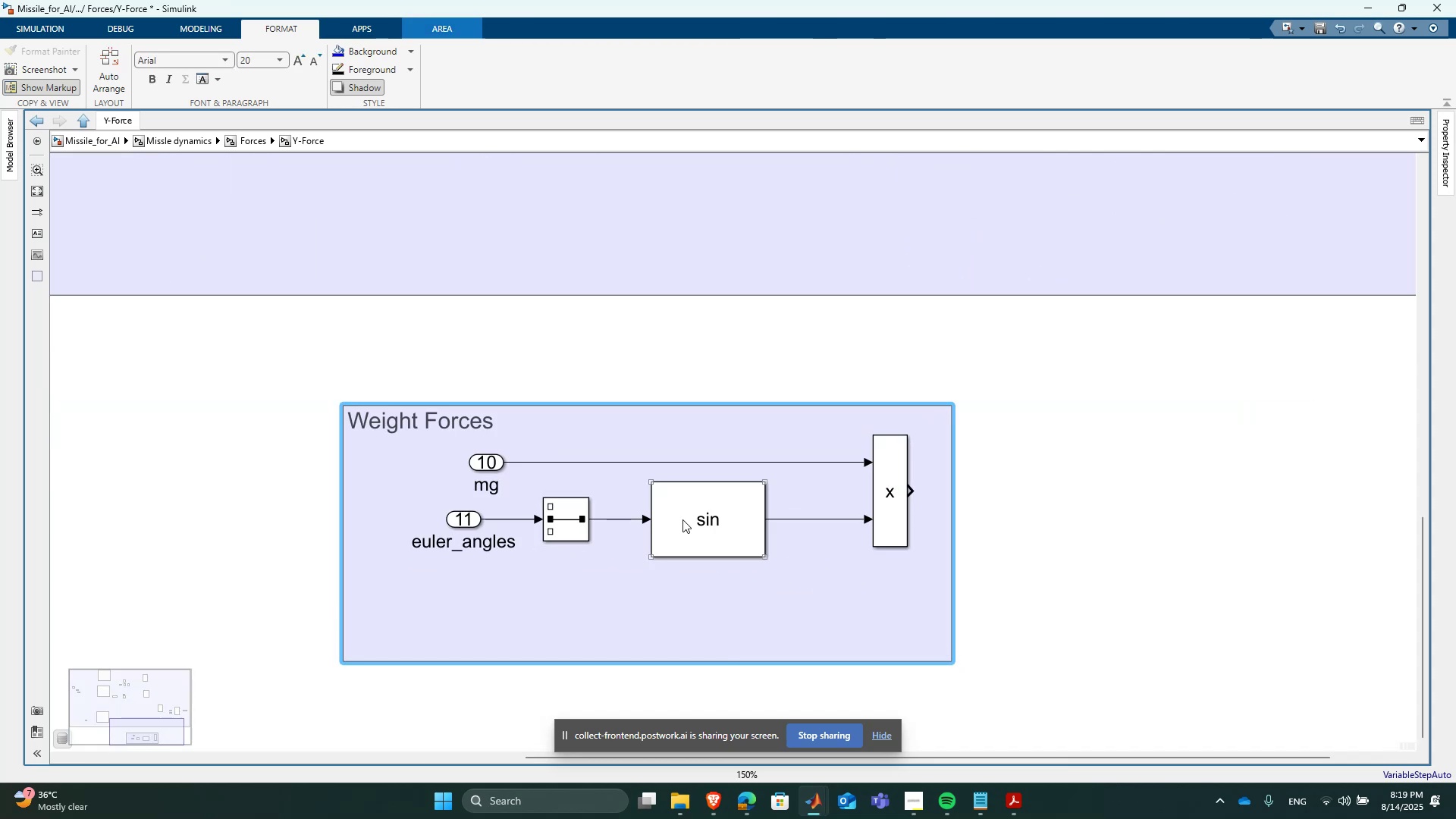 
left_click([682, 519])
 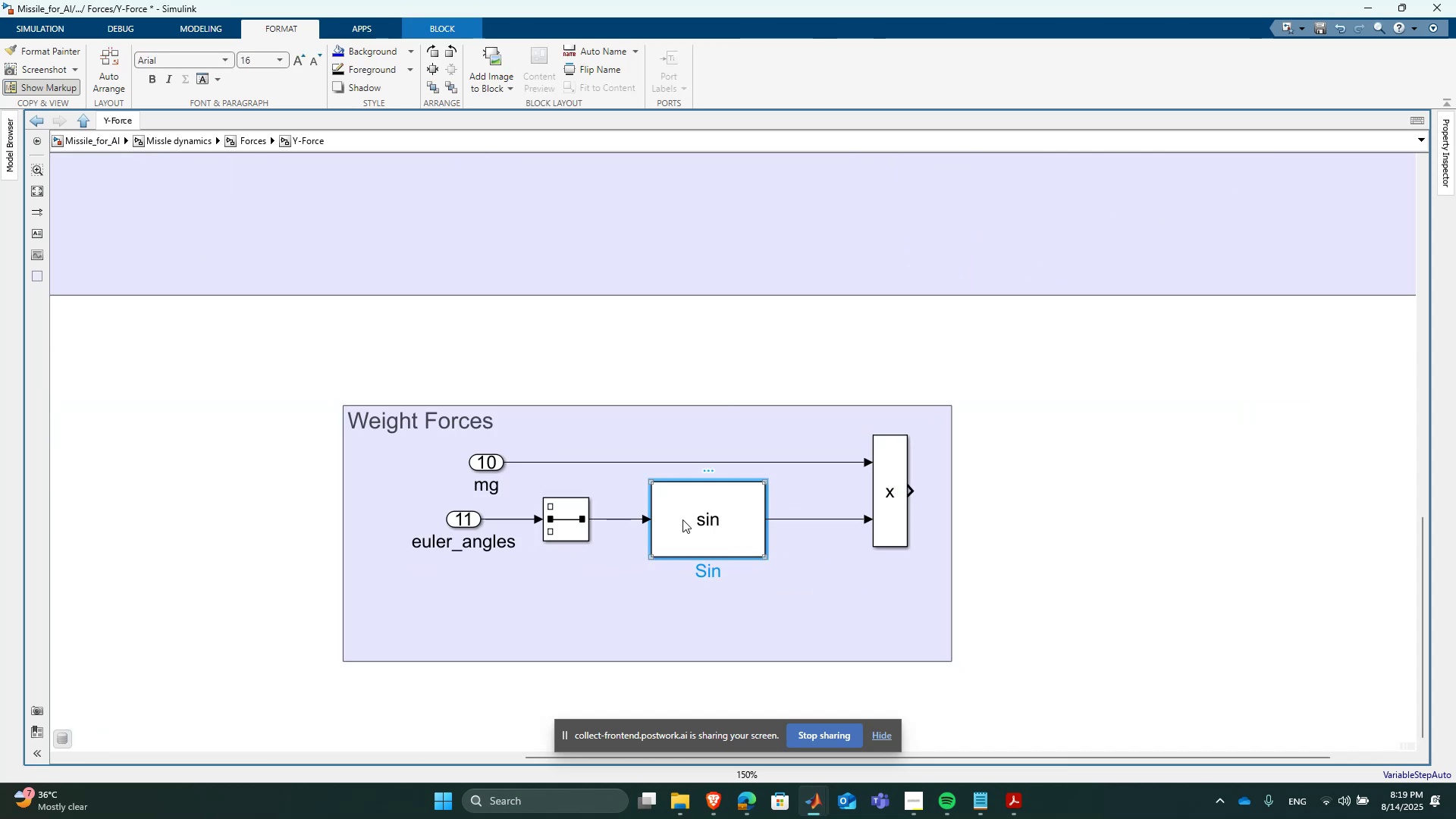 
key(Control+C)
 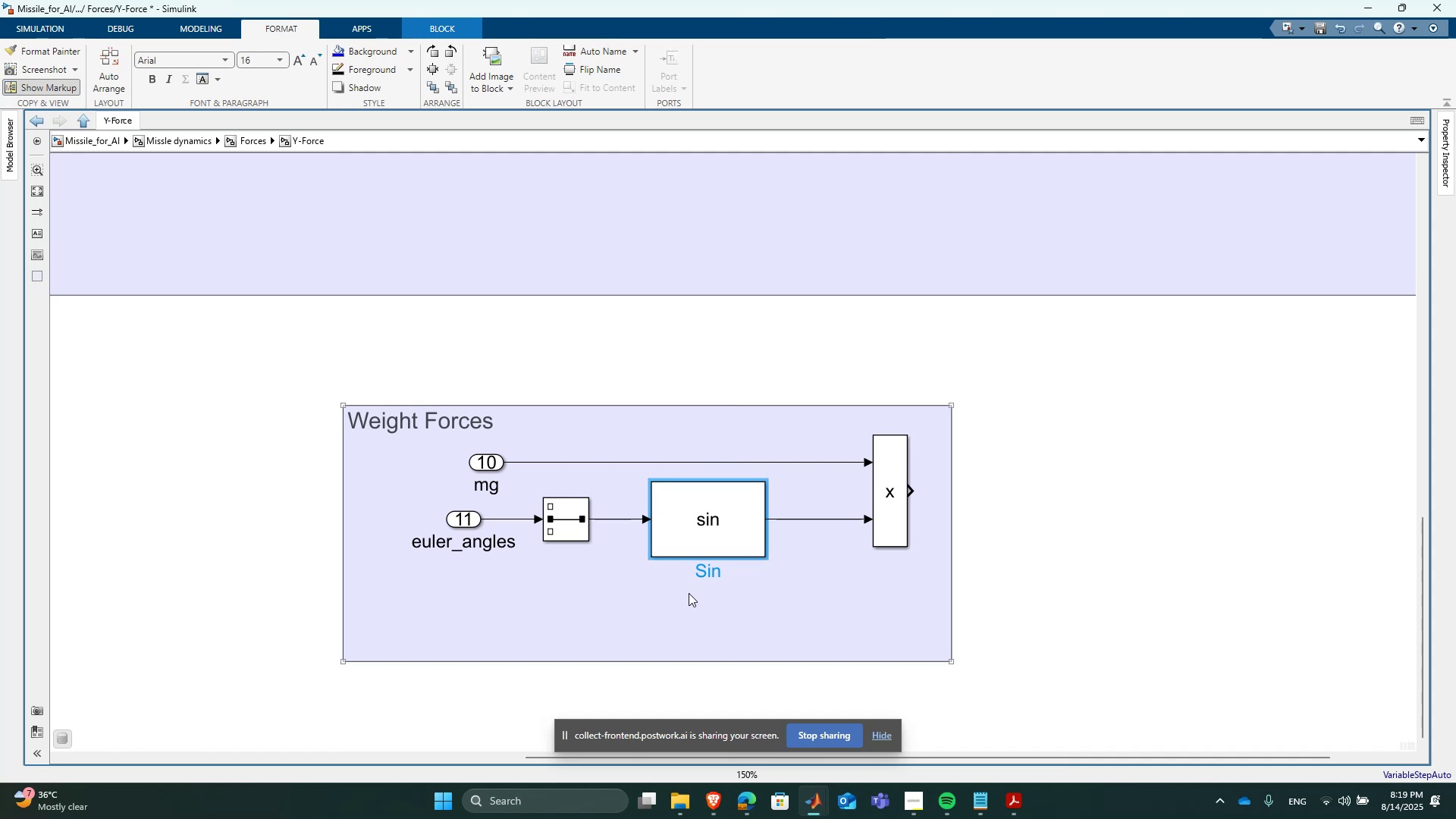 
key(Control+ControlLeft)
 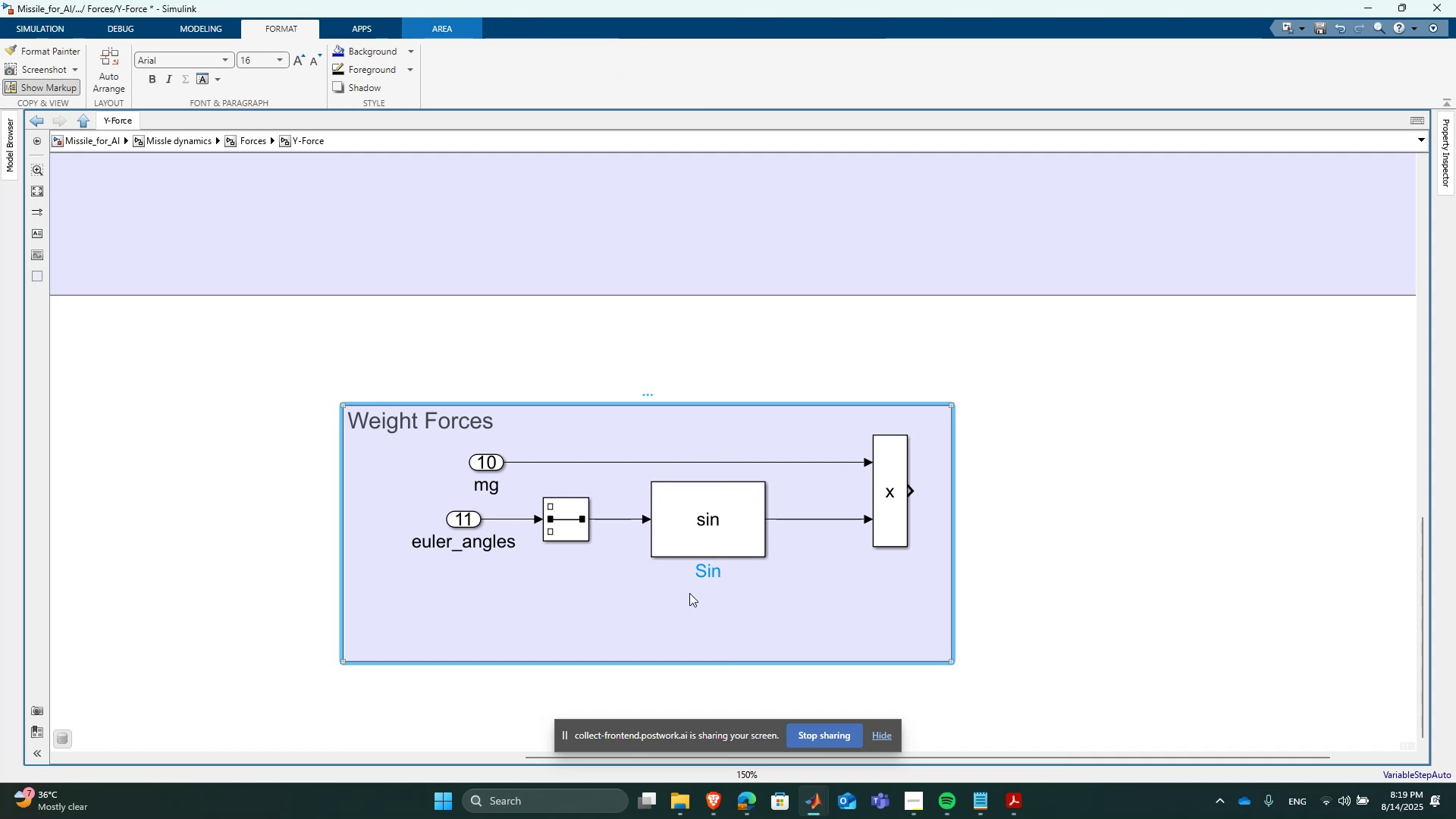 
key(Control+V)
 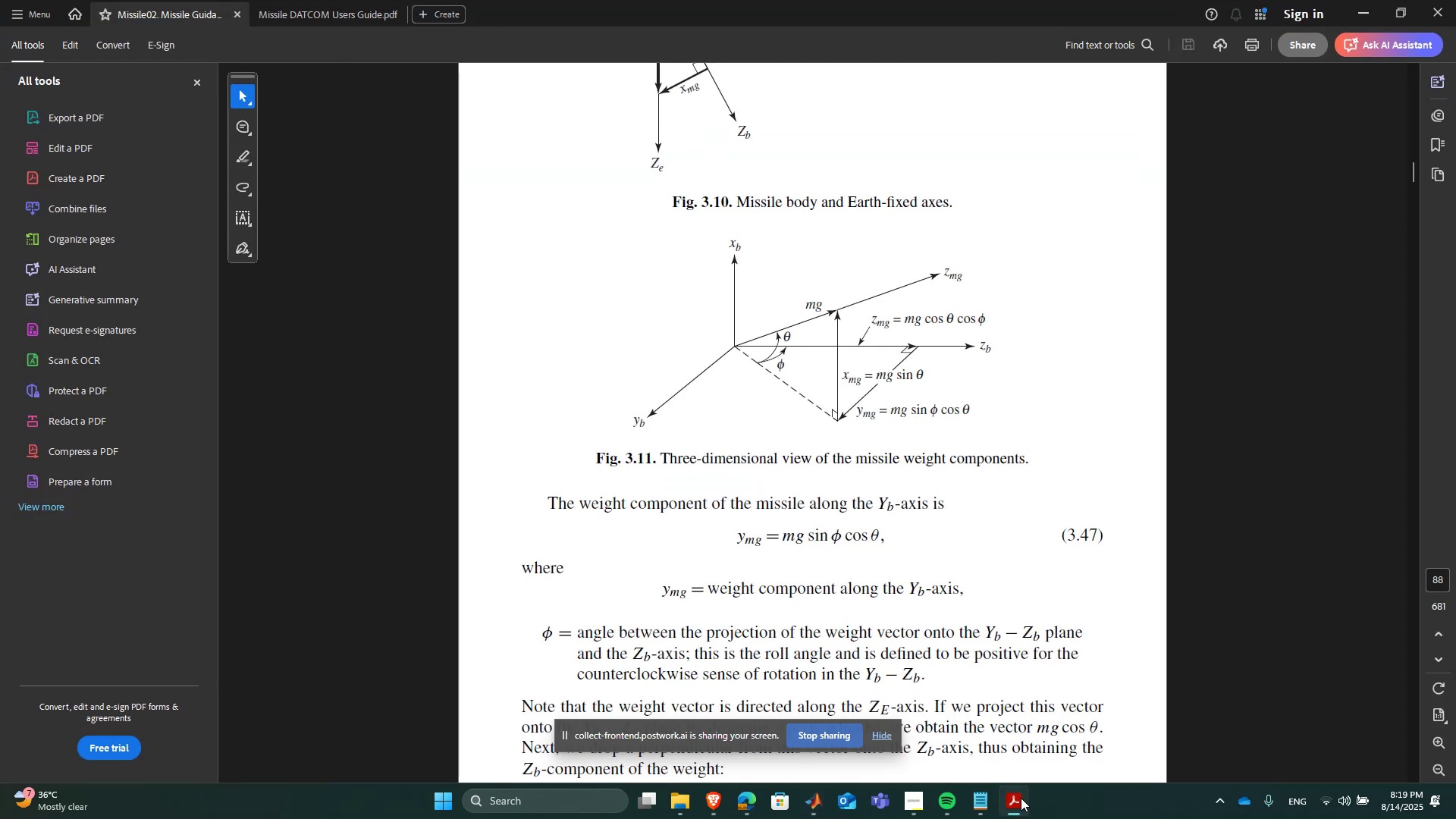 
left_click([1021, 798])
 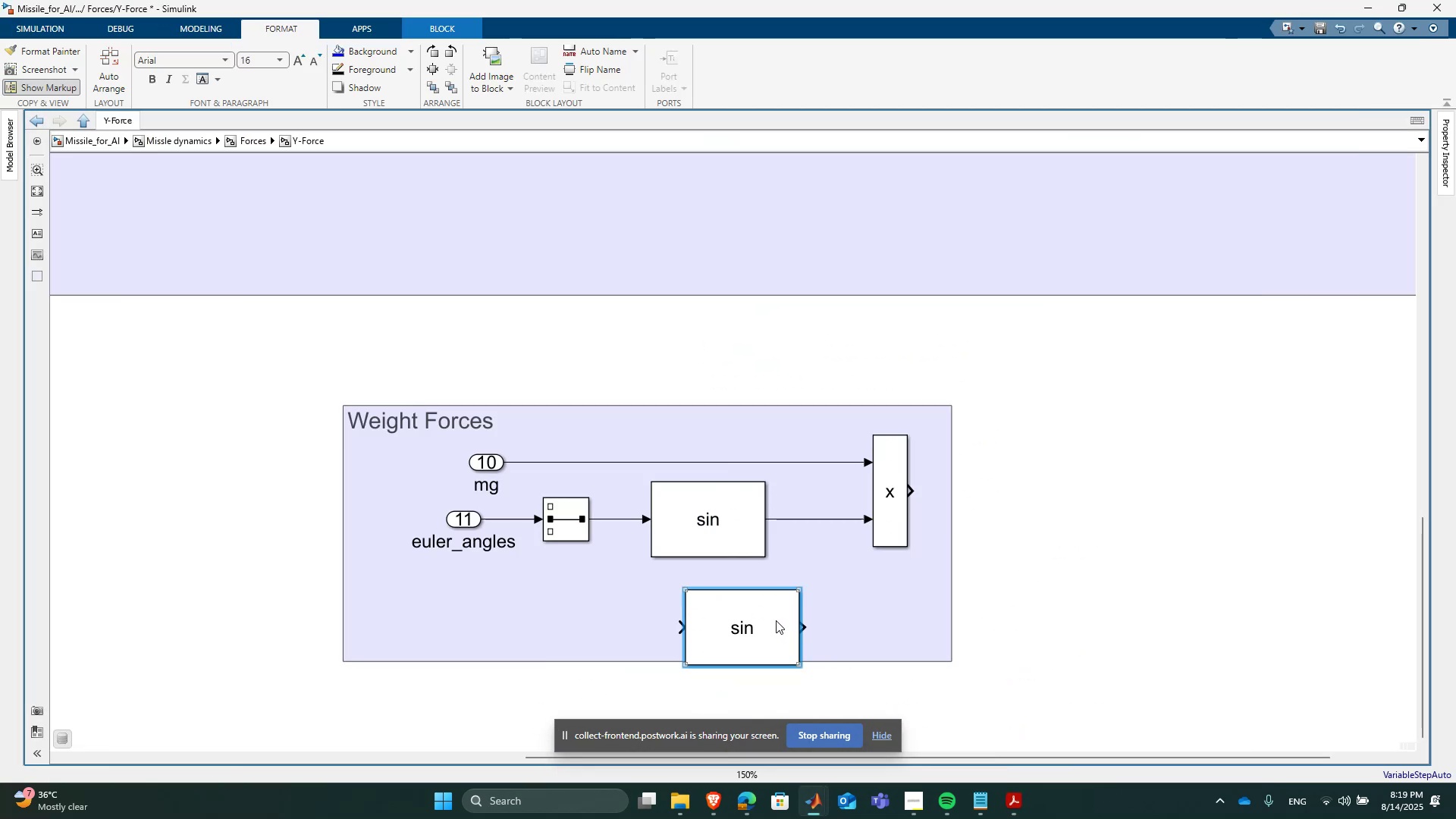 
left_click_drag(start_coordinate=[767, 629], to_coordinate=[738, 613])
 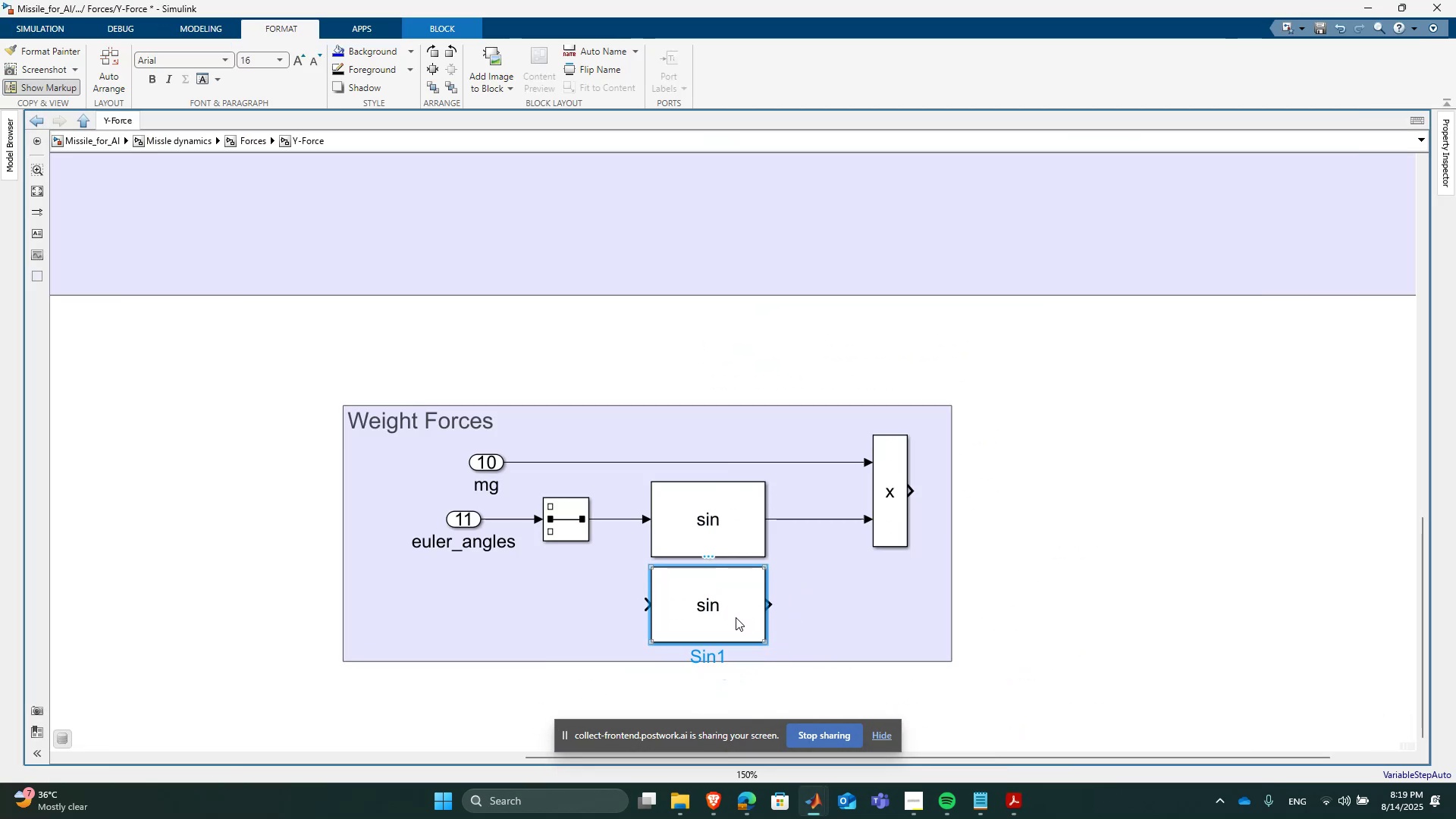 
double_click([736, 617])
 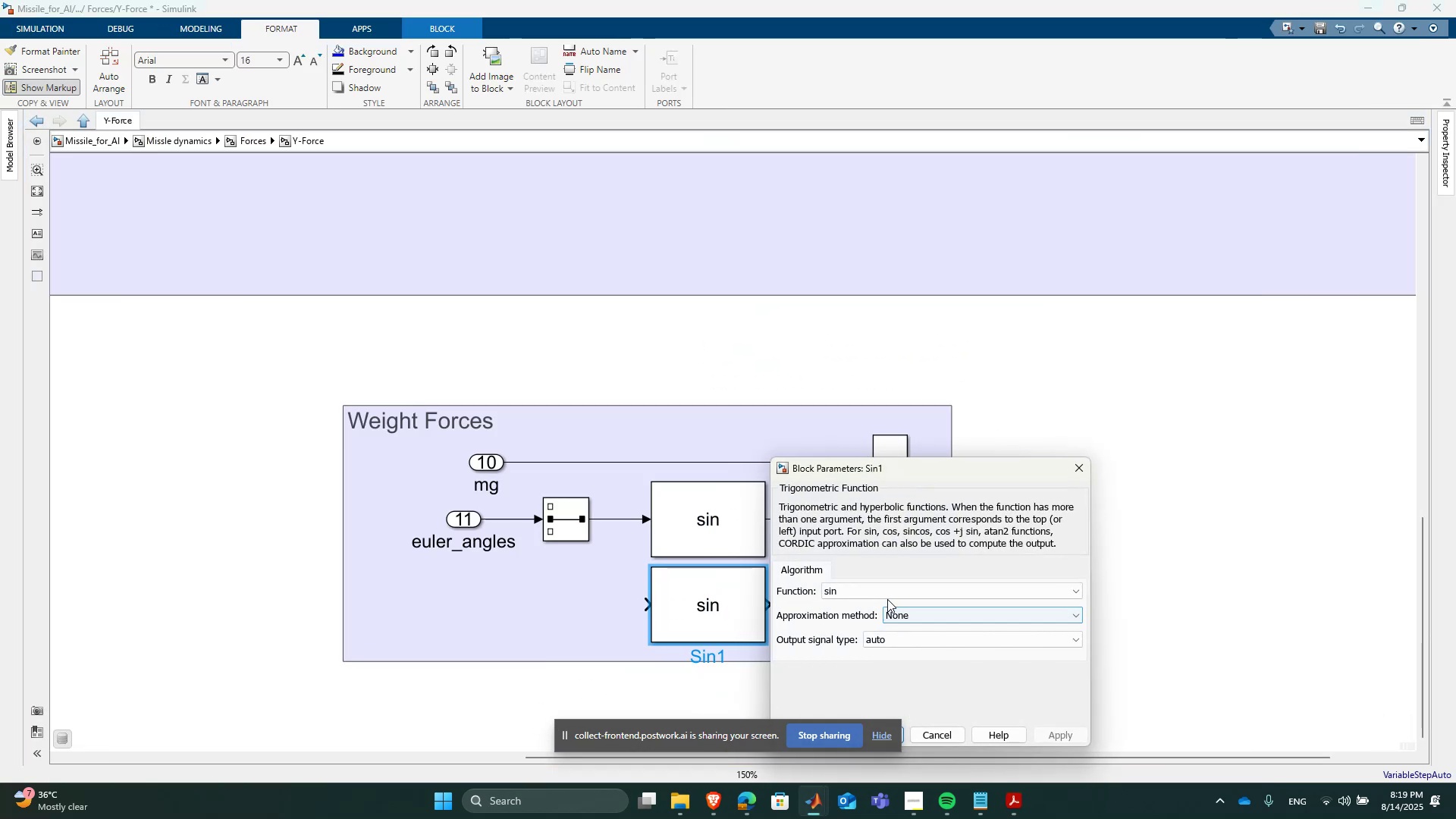 
double_click([877, 591])
 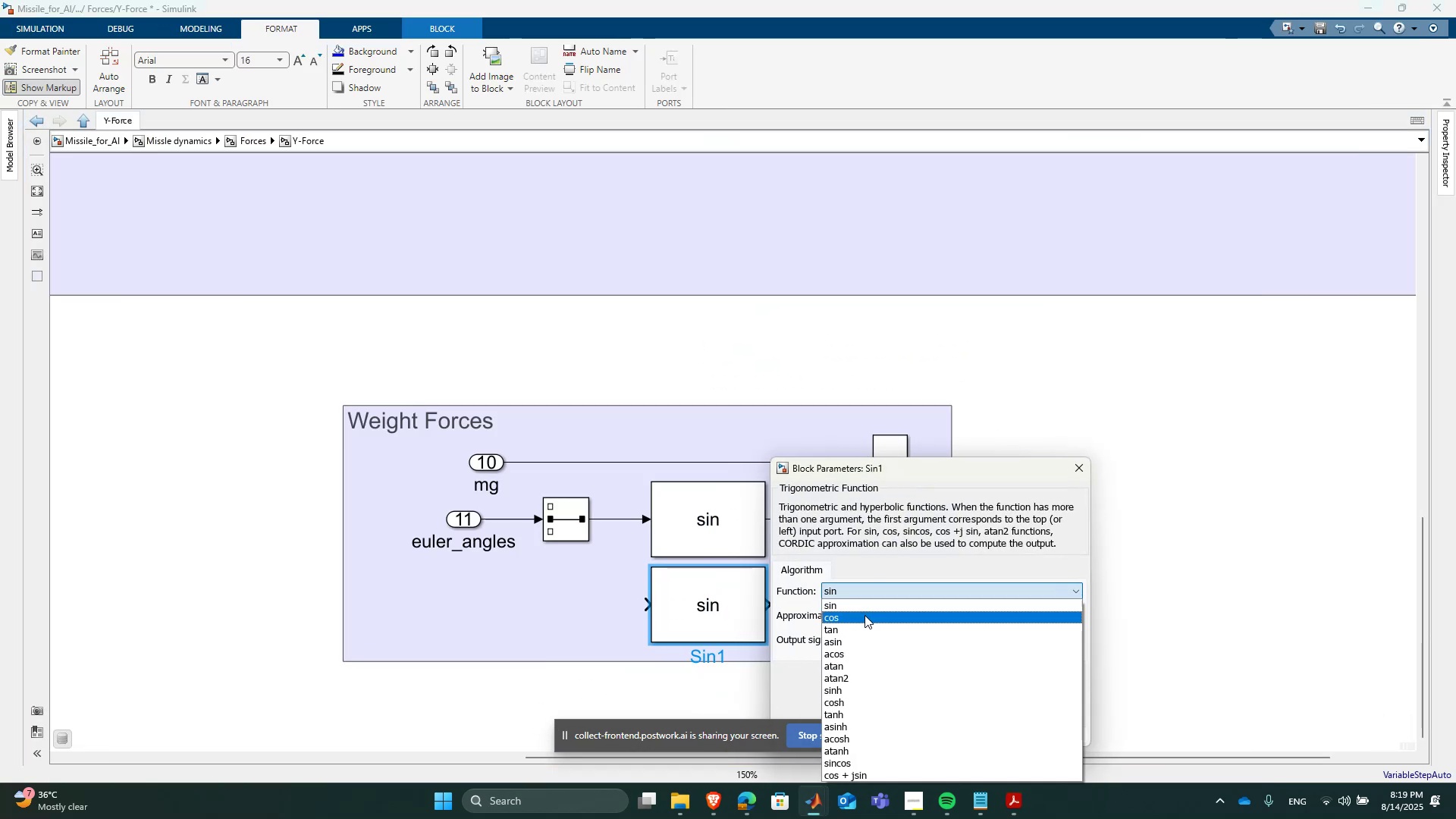 
left_click([864, 615])
 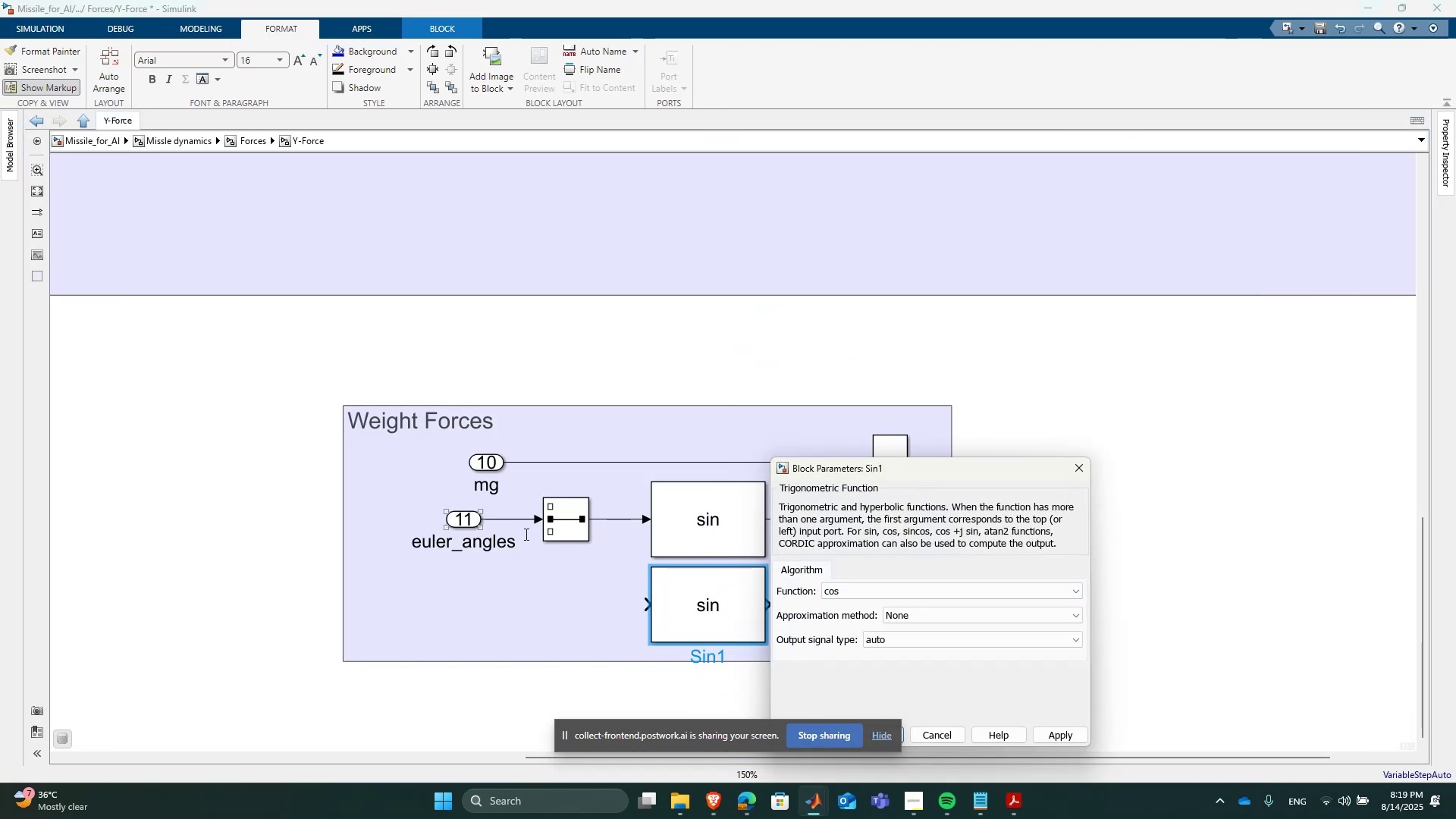 
double_click([579, 525])
 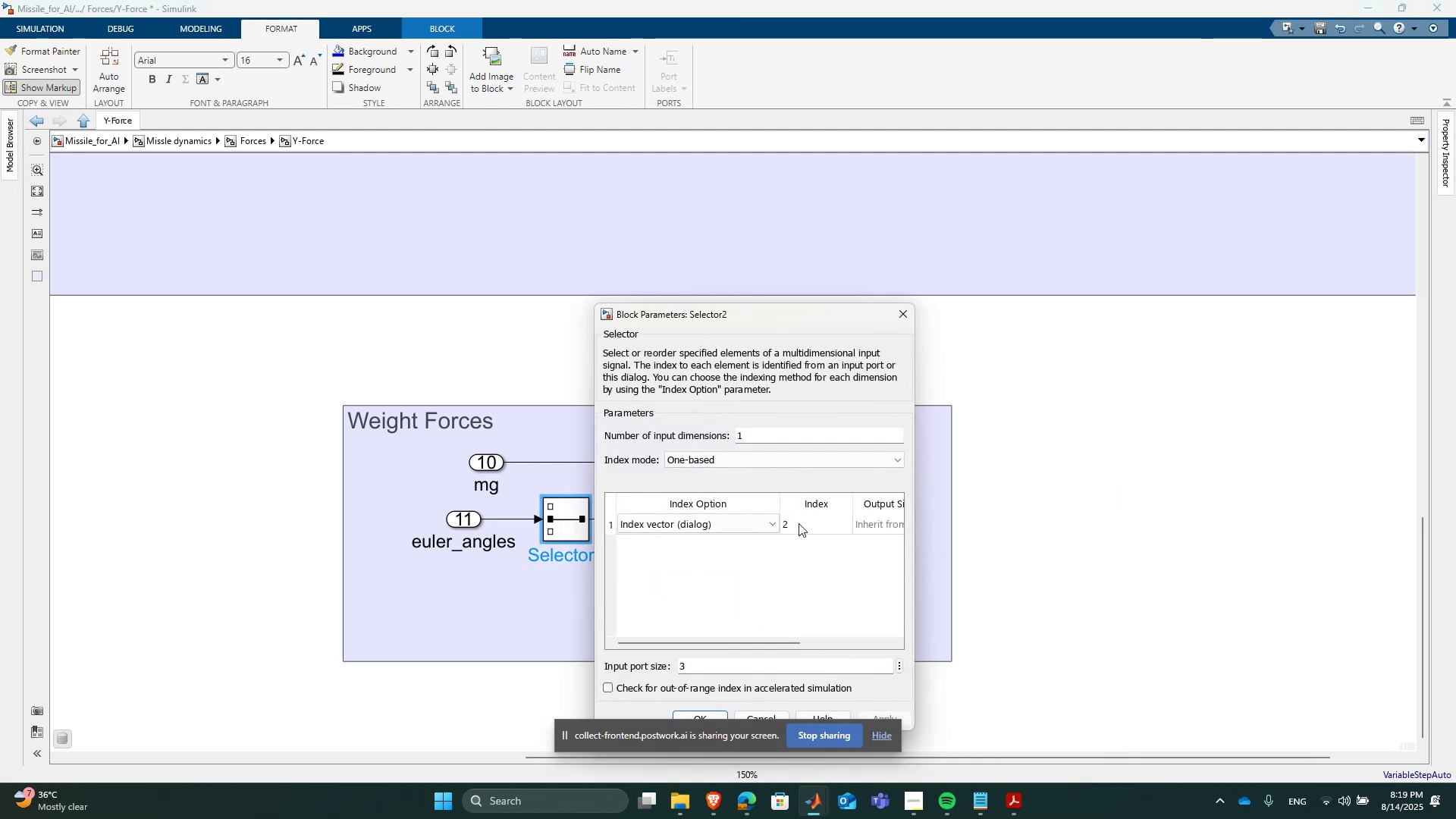 
double_click([798, 523])
 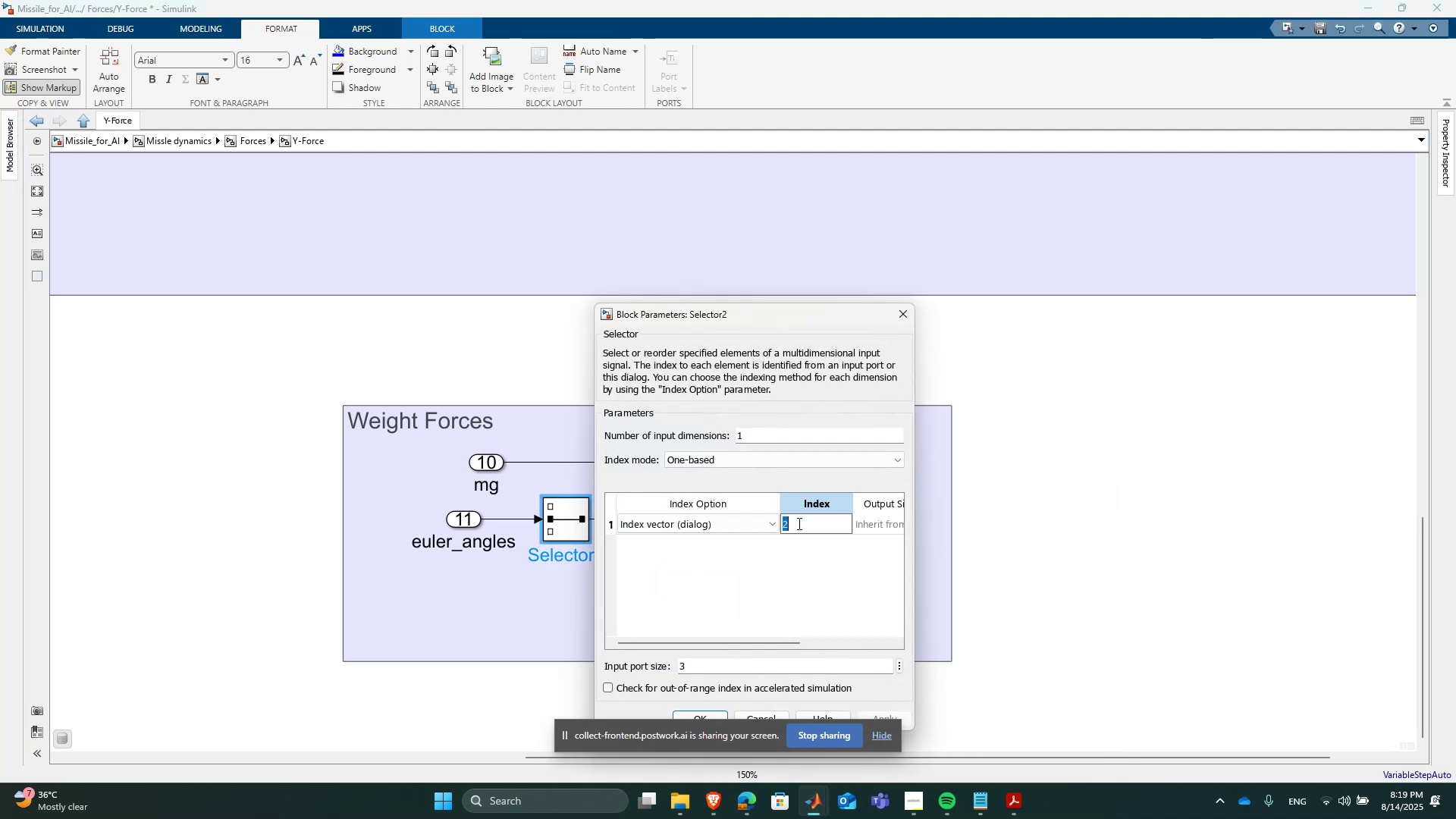 
key(1)
 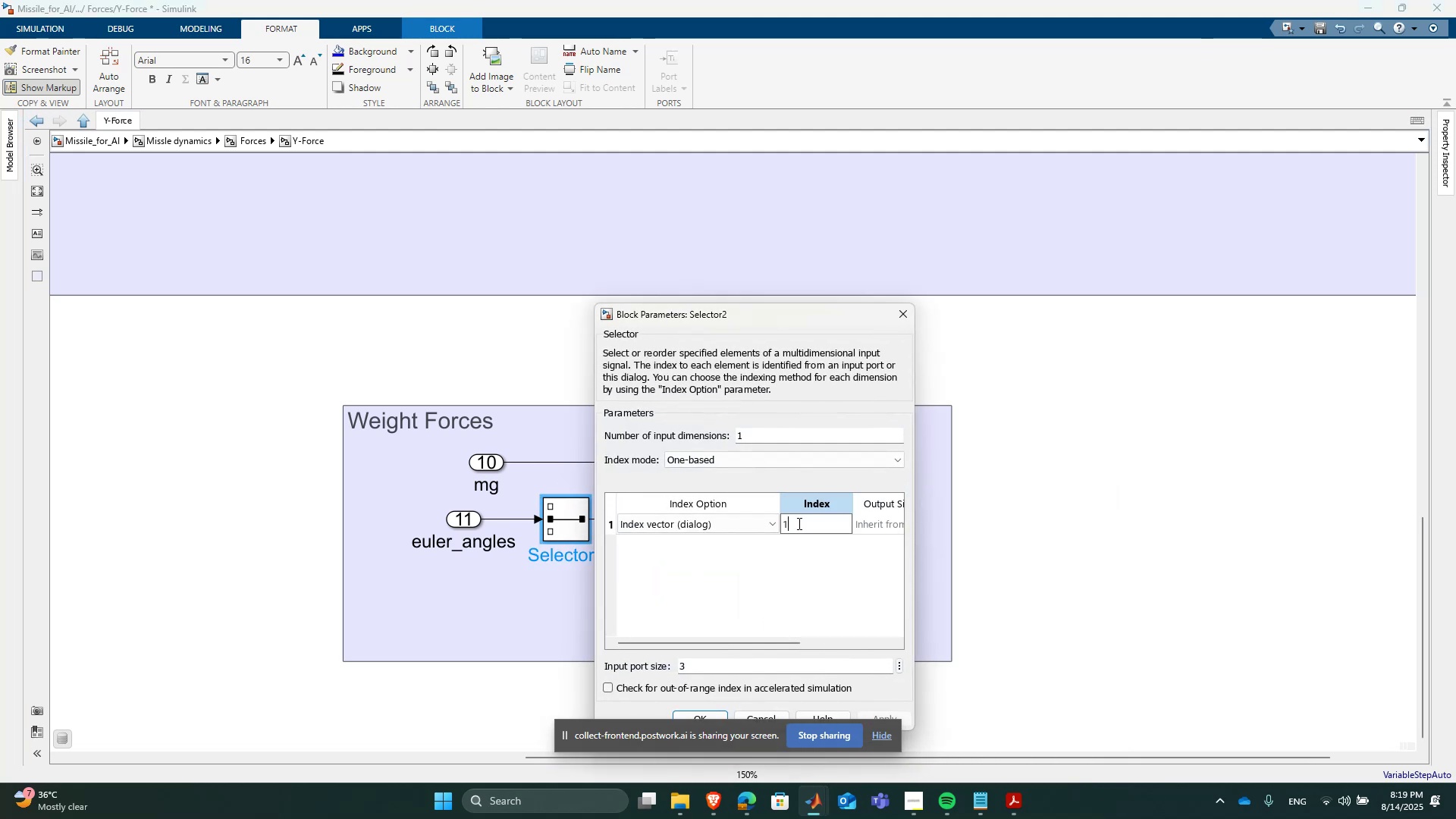 
key(NumpadEnter)
 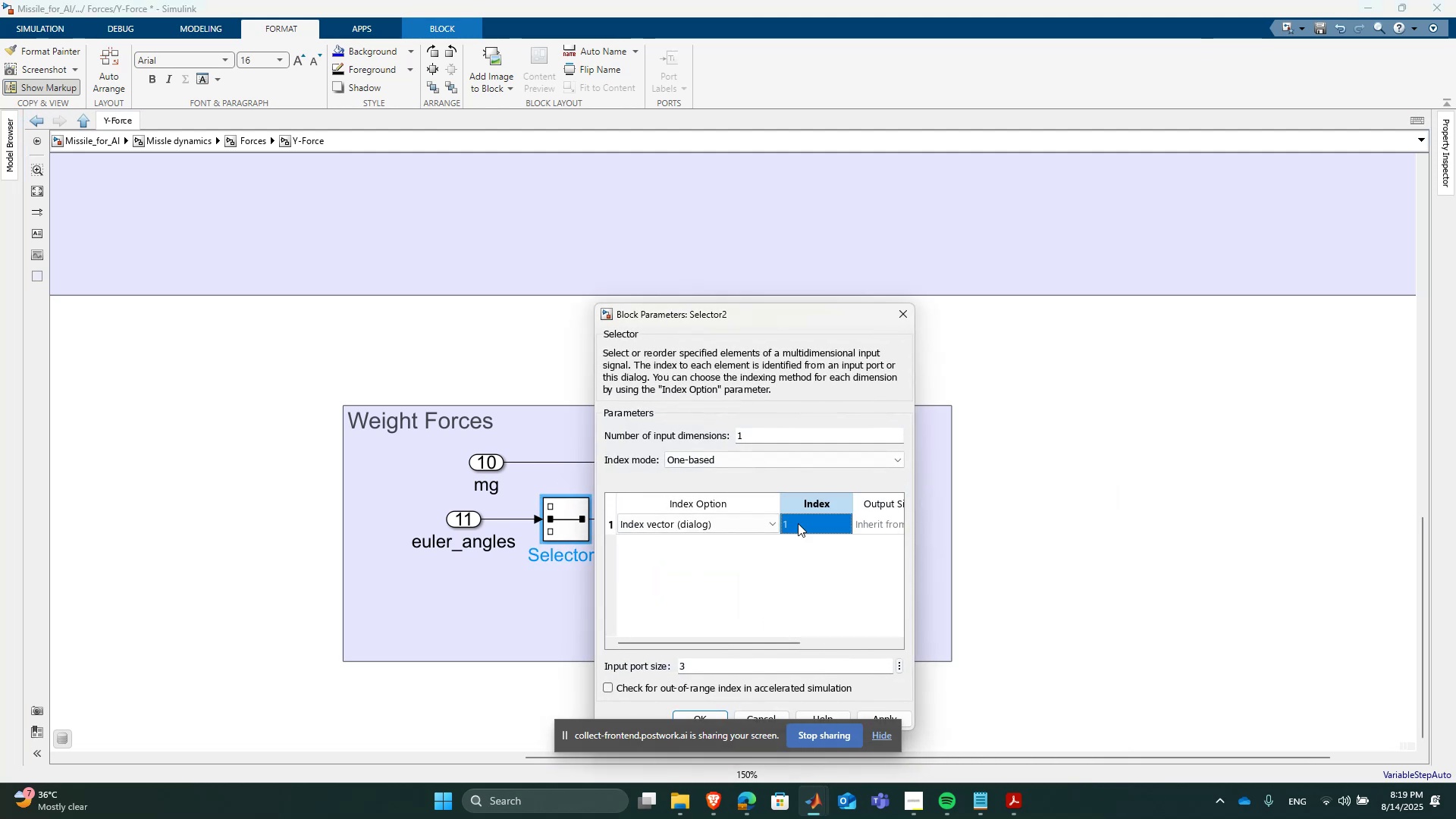 
key(NumpadEnter)
 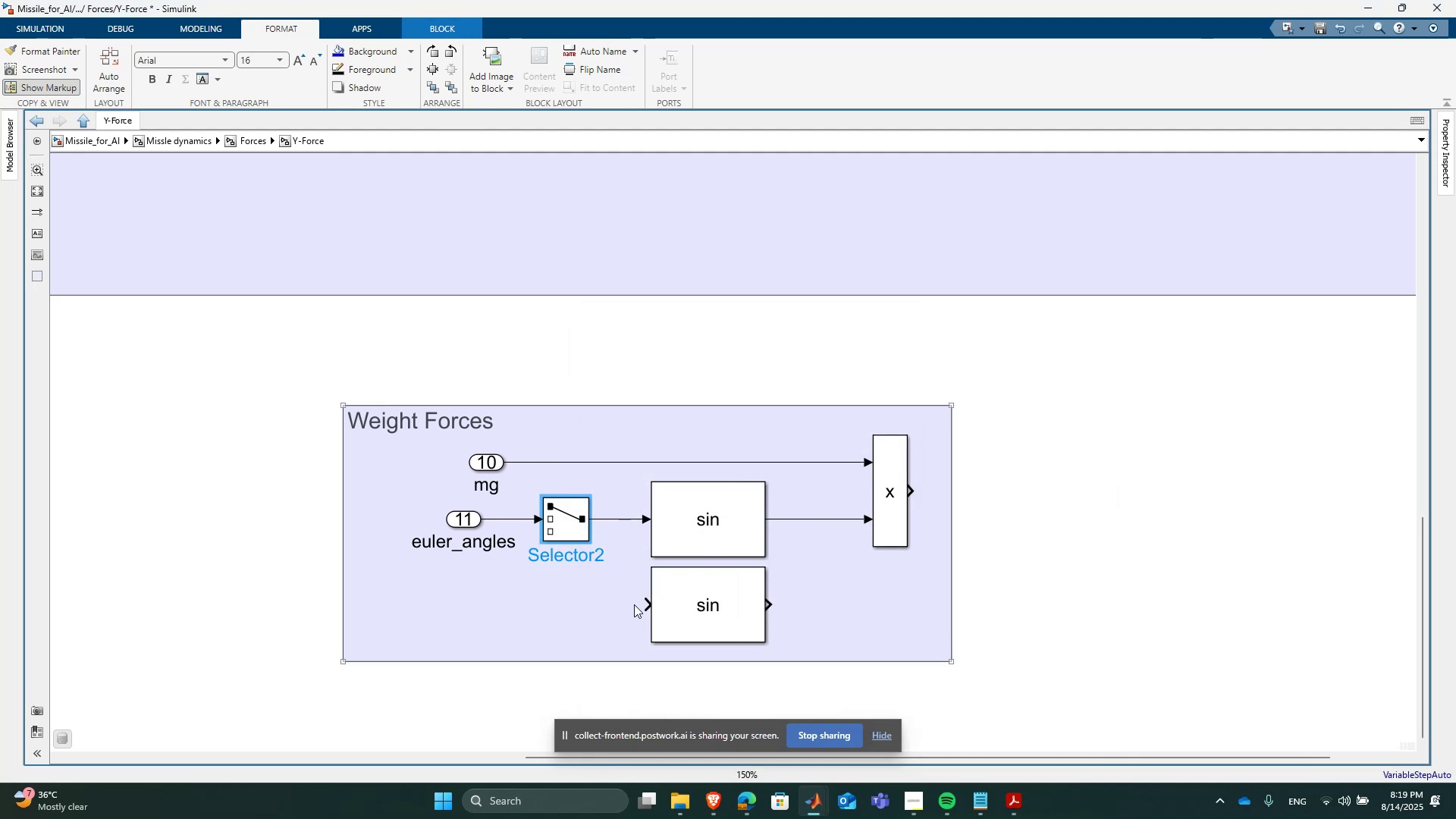 
left_click_drag(start_coordinate=[646, 610], to_coordinate=[510, 519])
 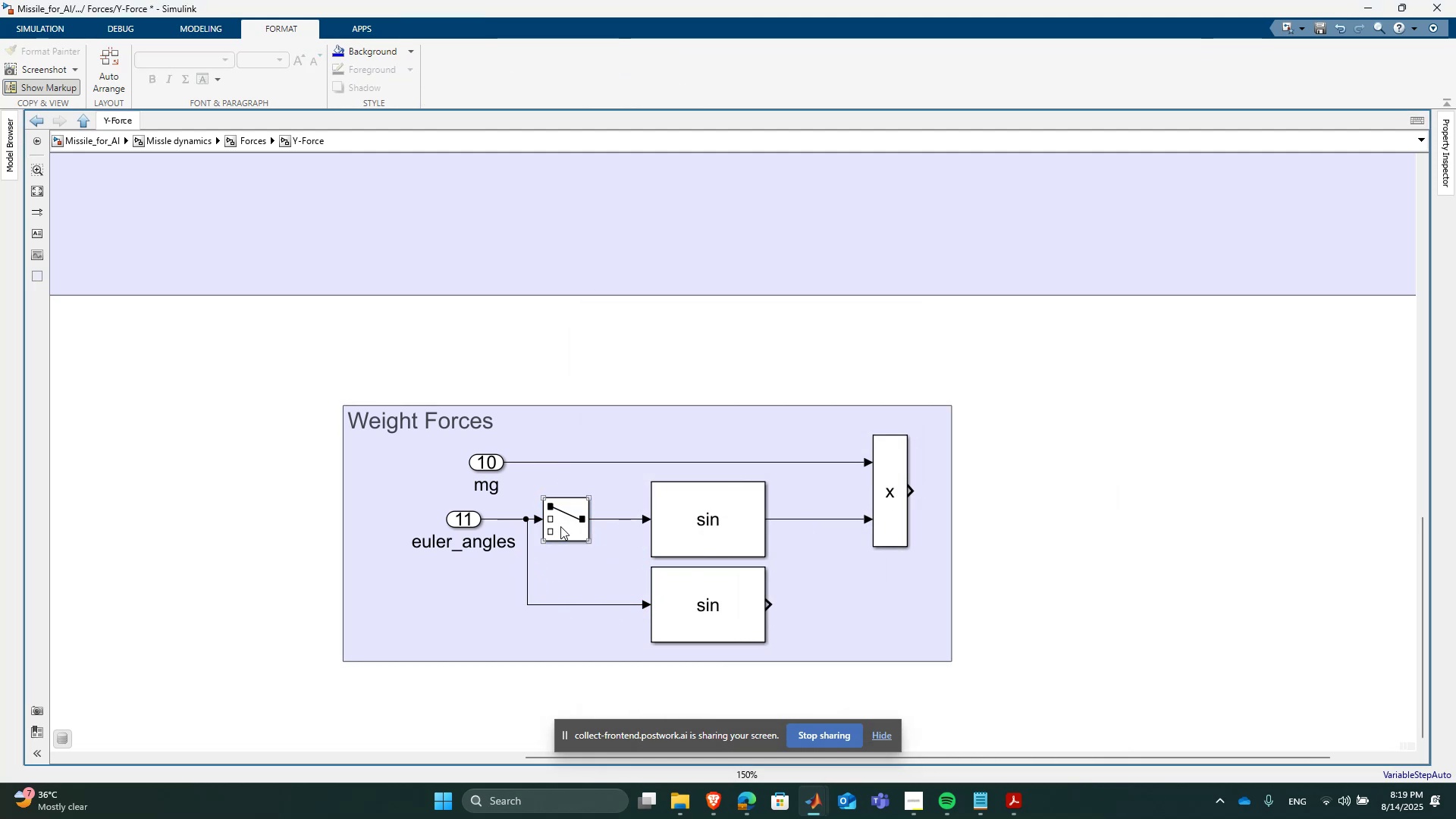 
left_click([562, 526])
 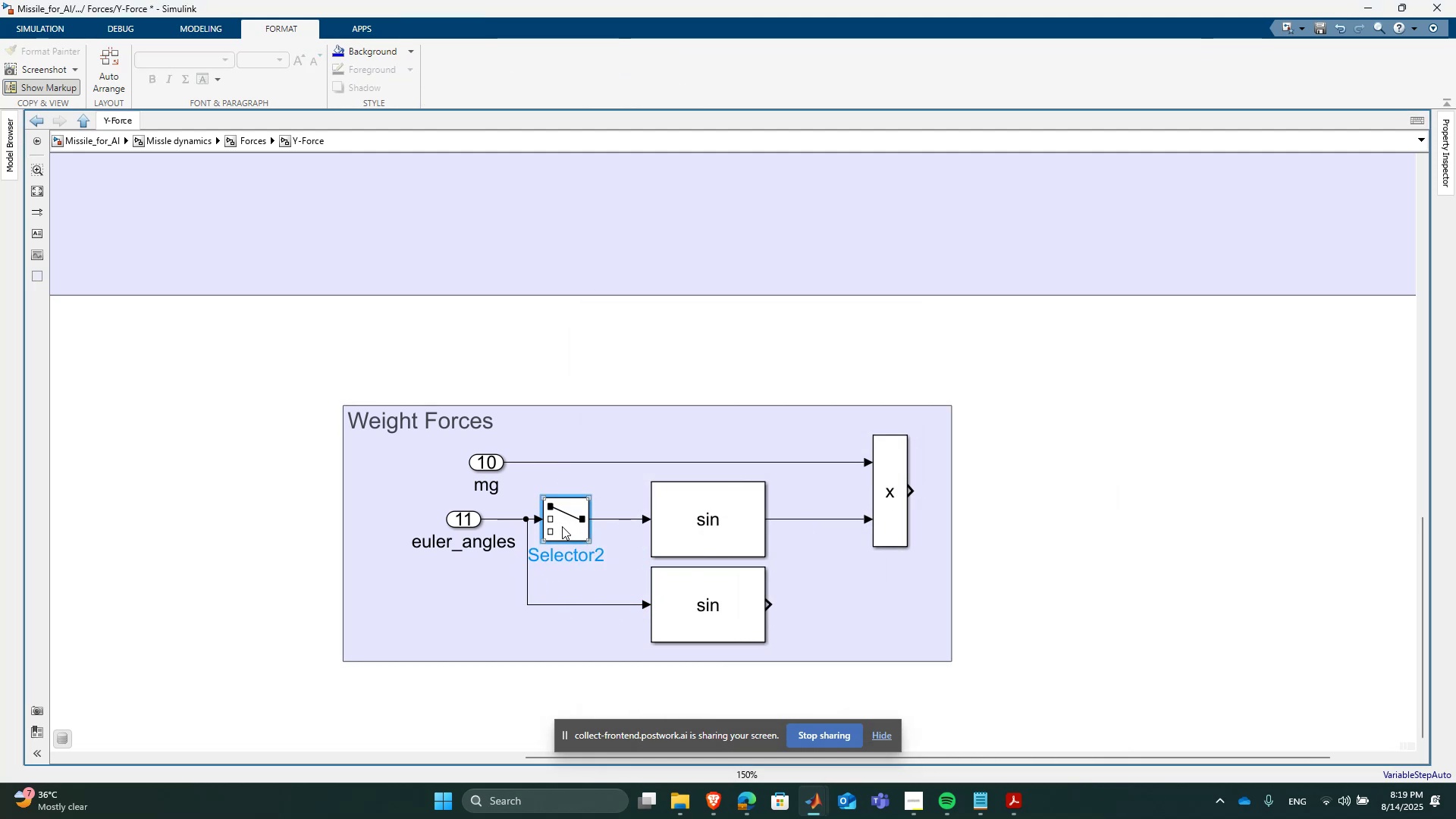 
key(Control+C)
 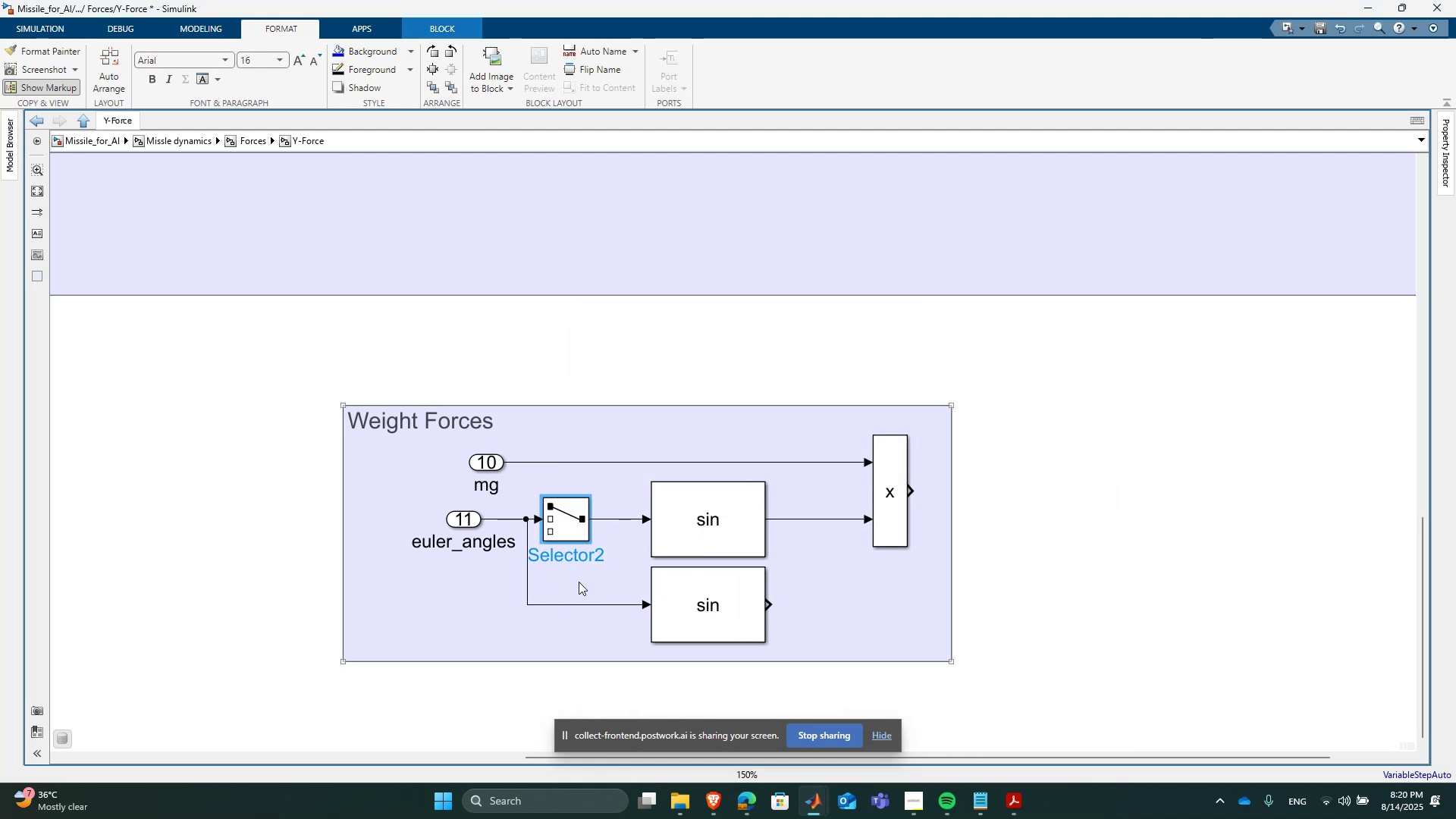 
key(Control+ControlLeft)
 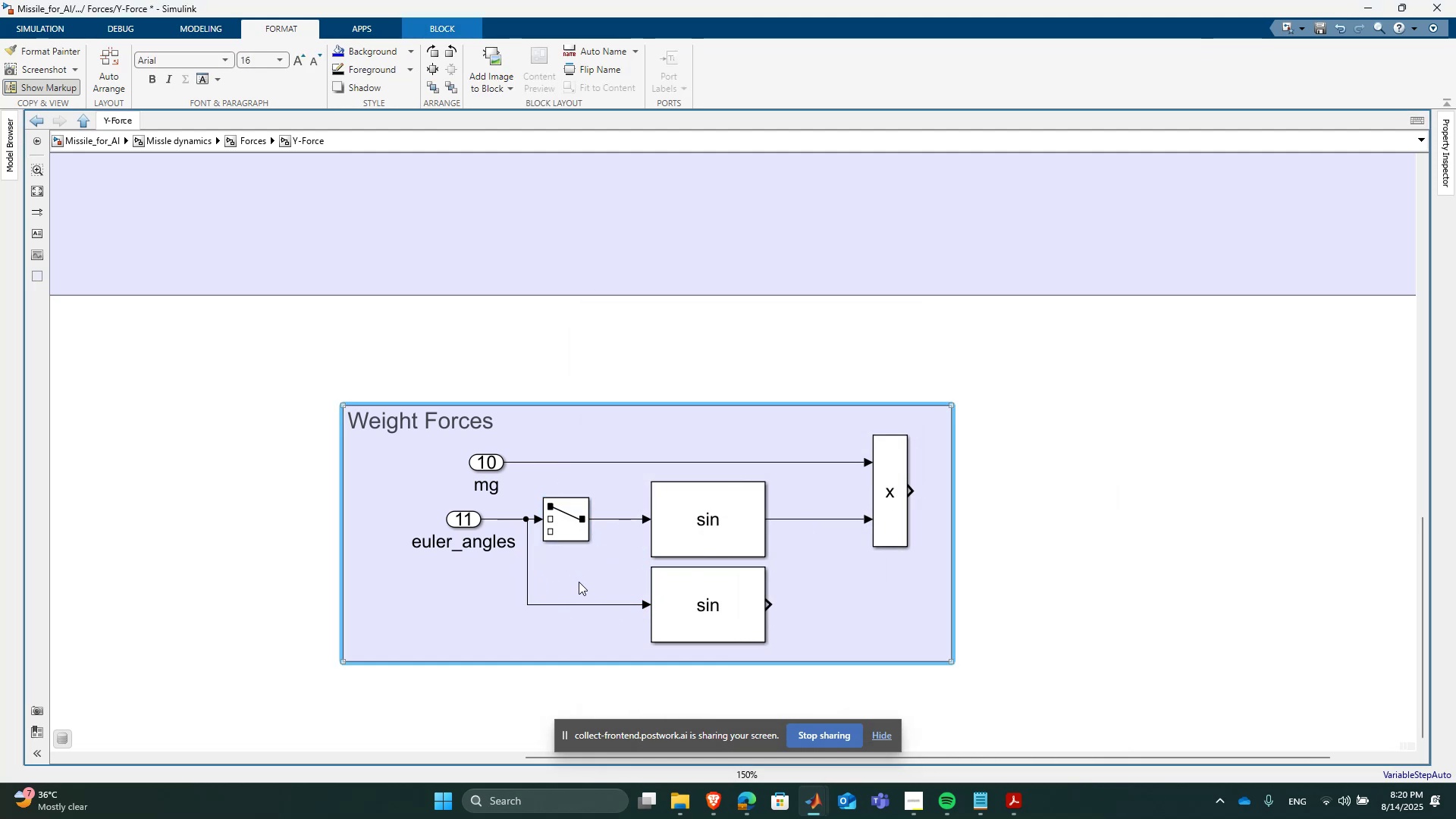 
left_click([579, 582])
 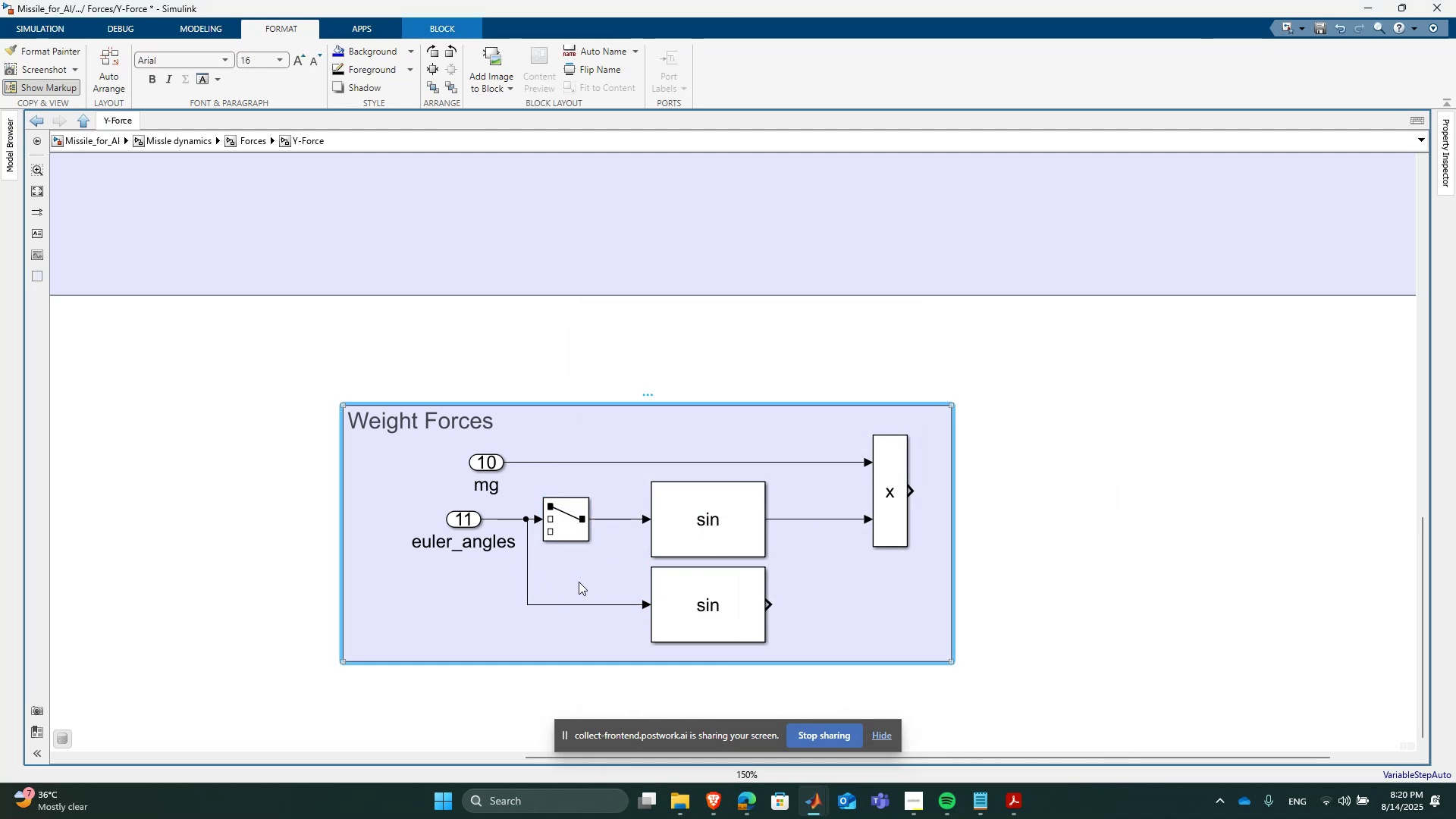 
key(Control+V)
 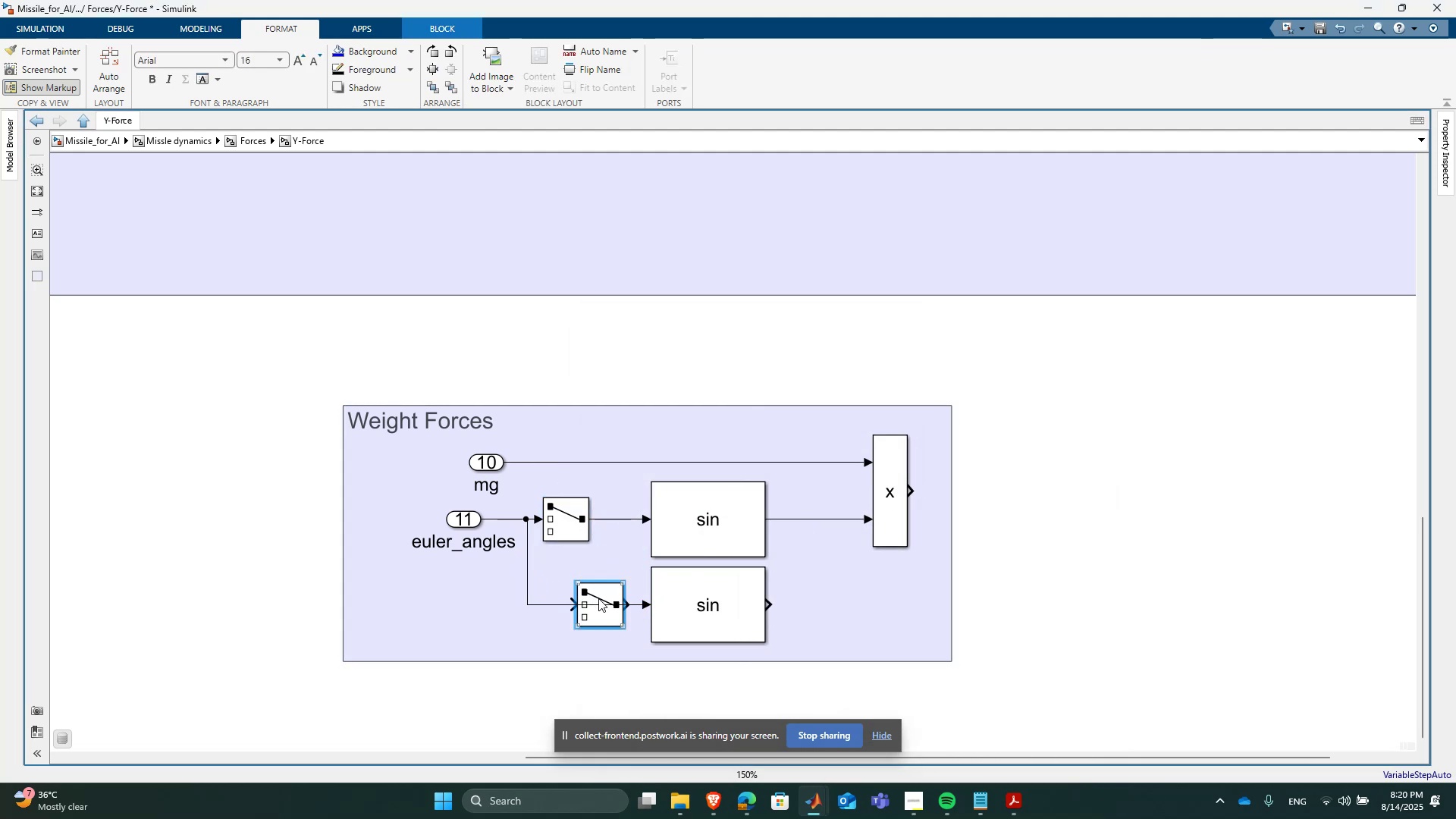 
left_click_drag(start_coordinate=[604, 617], to_coordinate=[591, 618])
 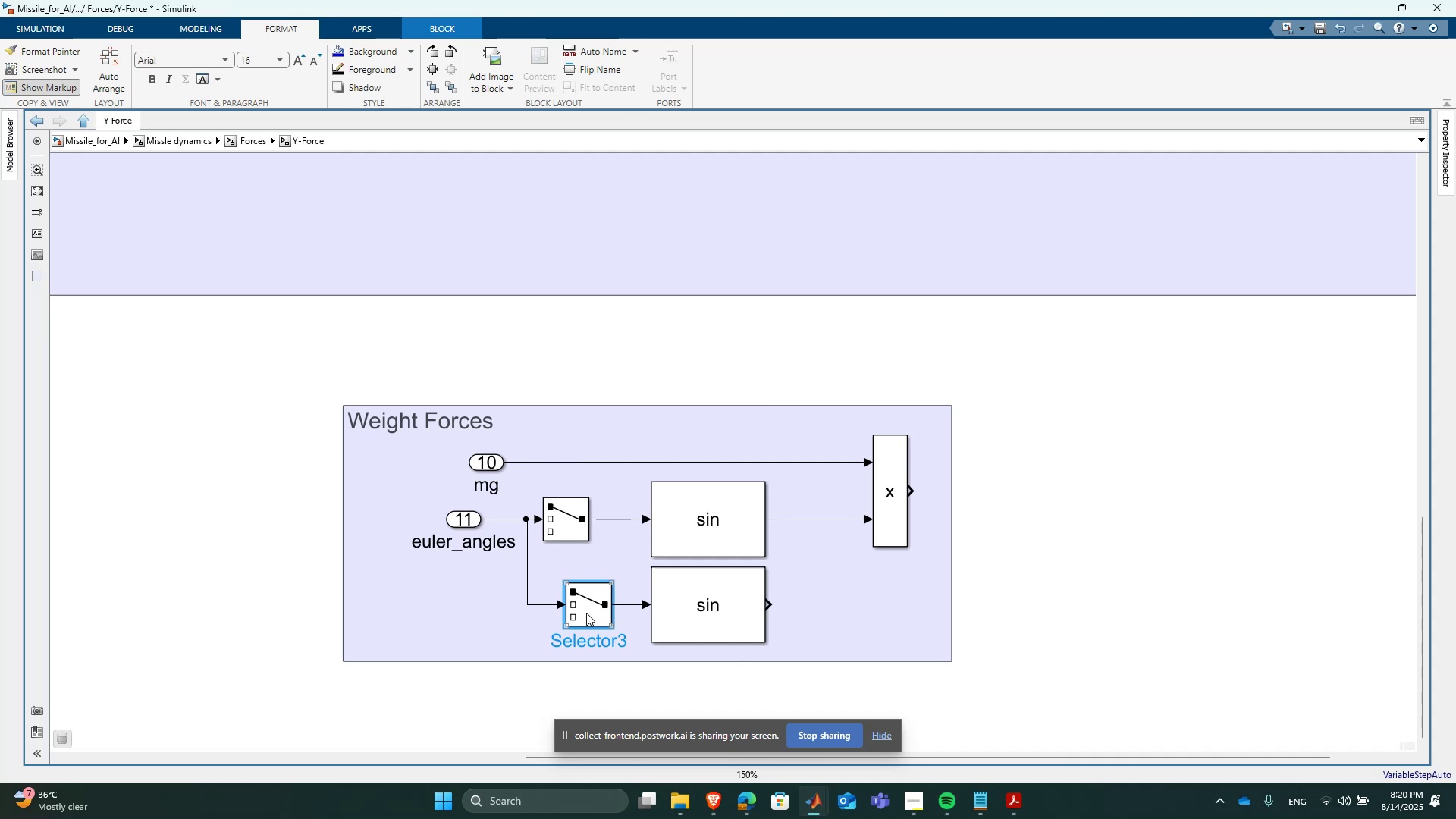 
double_click([586, 613])
 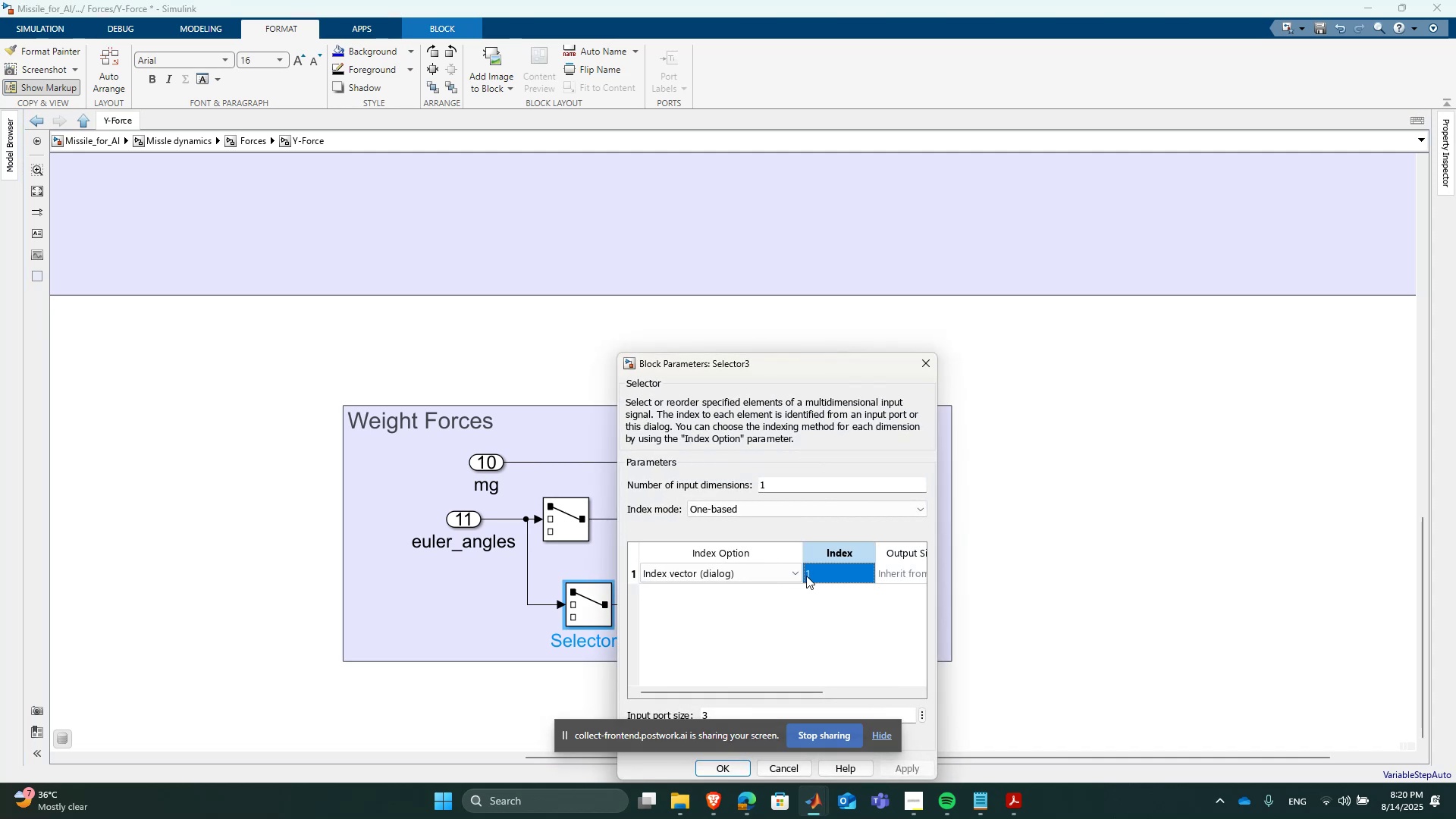 
double_click([812, 573])
 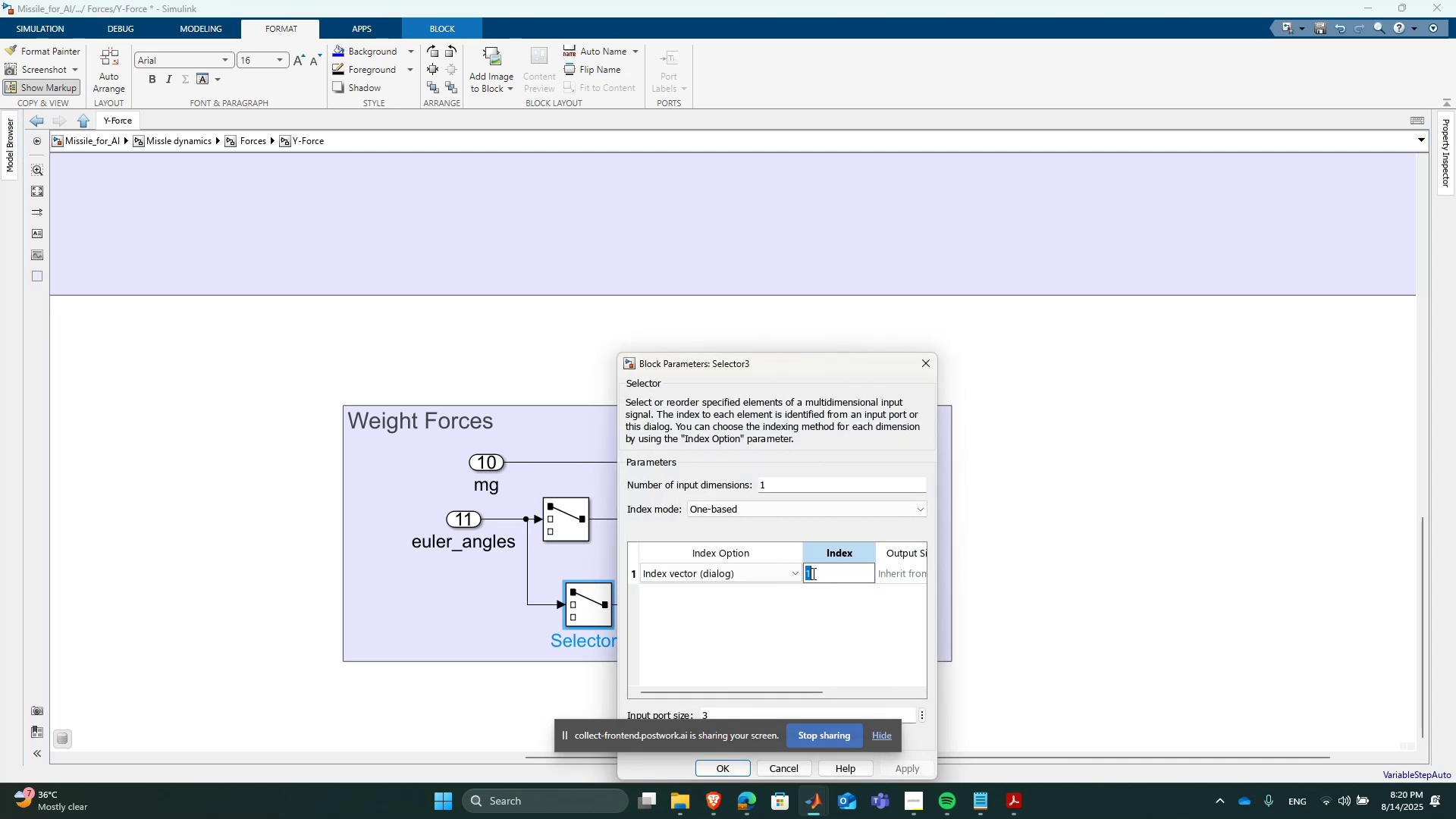 
triple_click([812, 573])
 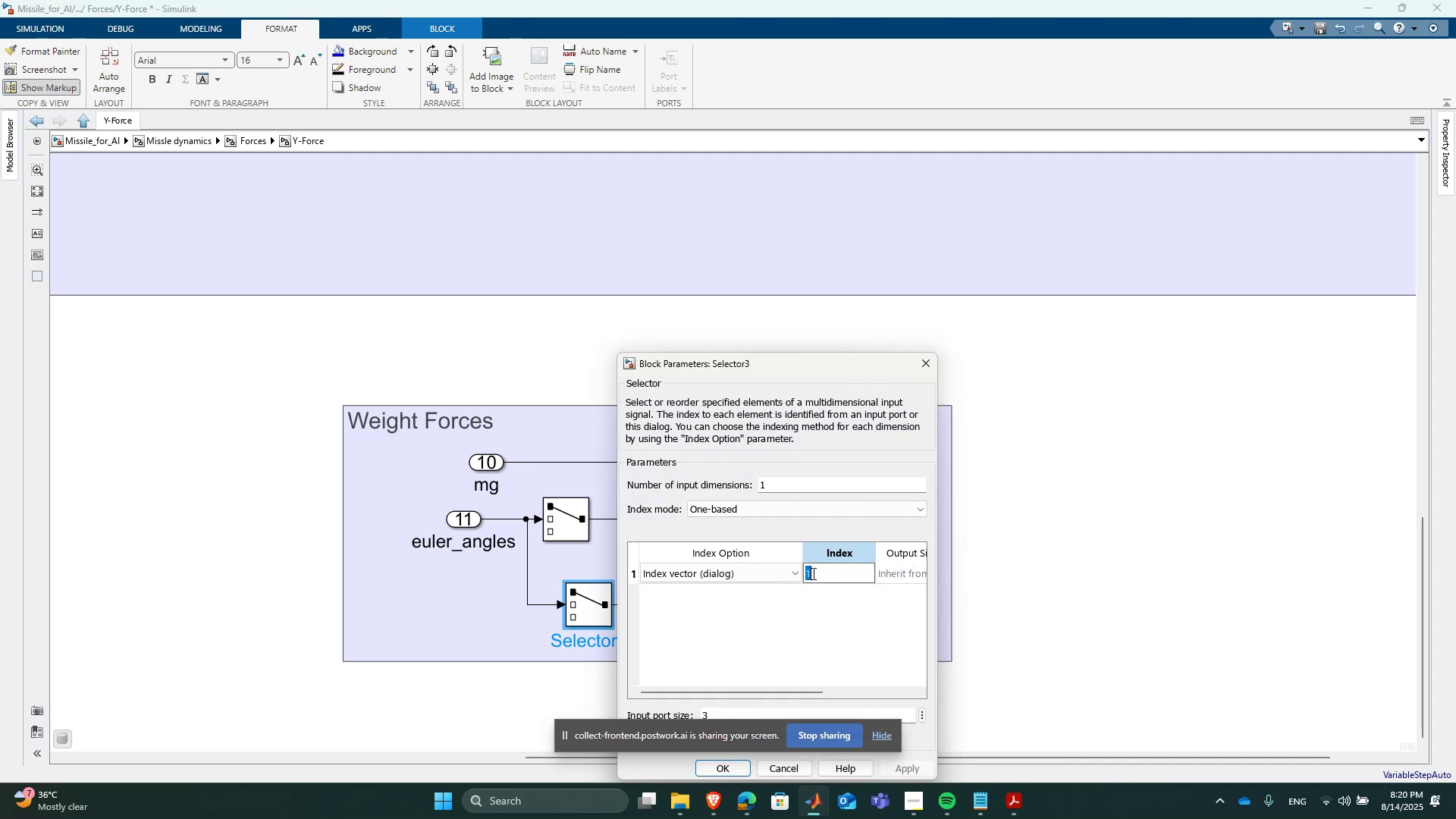 
key(Numpad2)
 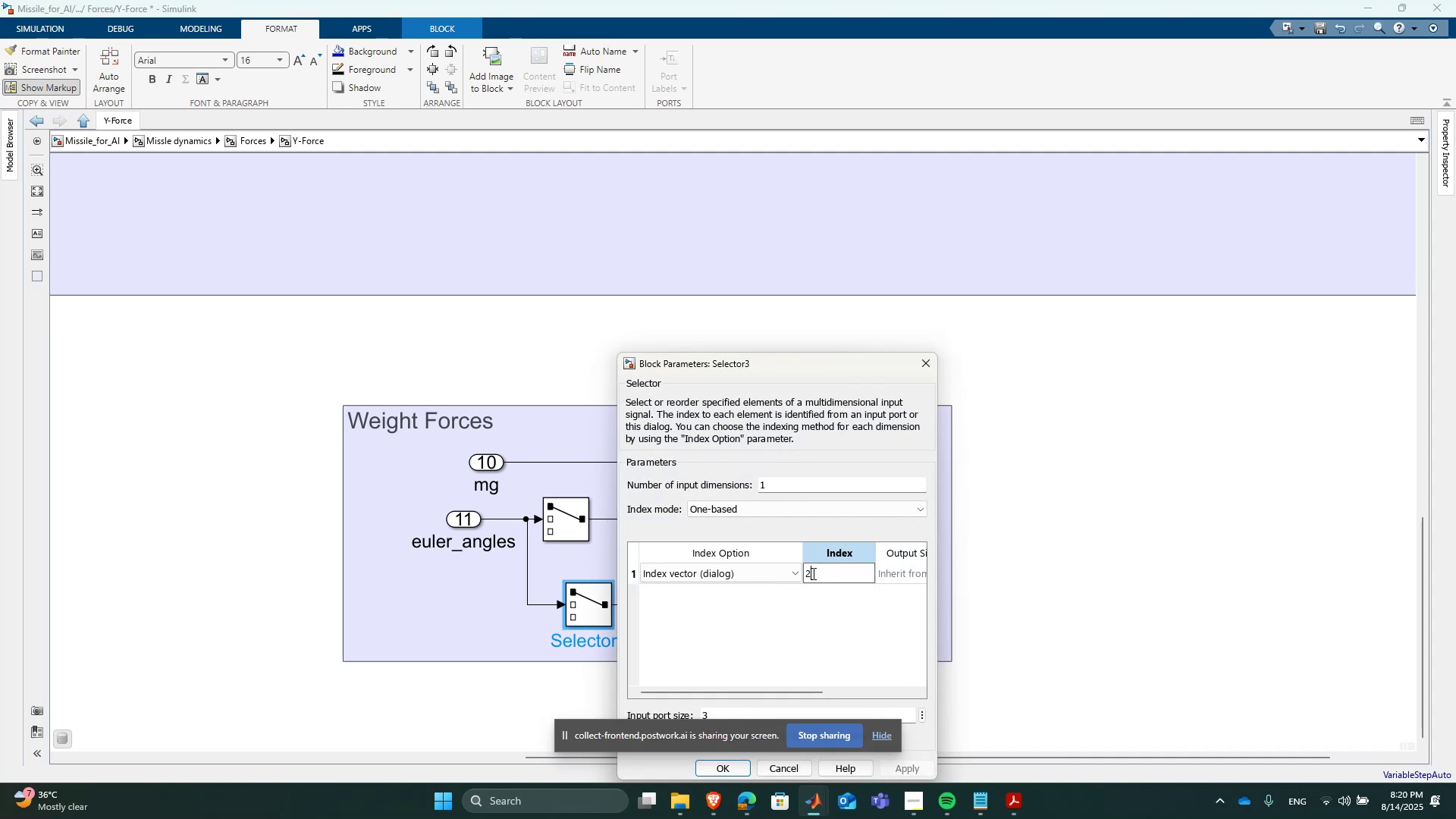 
key(NumpadEnter)
 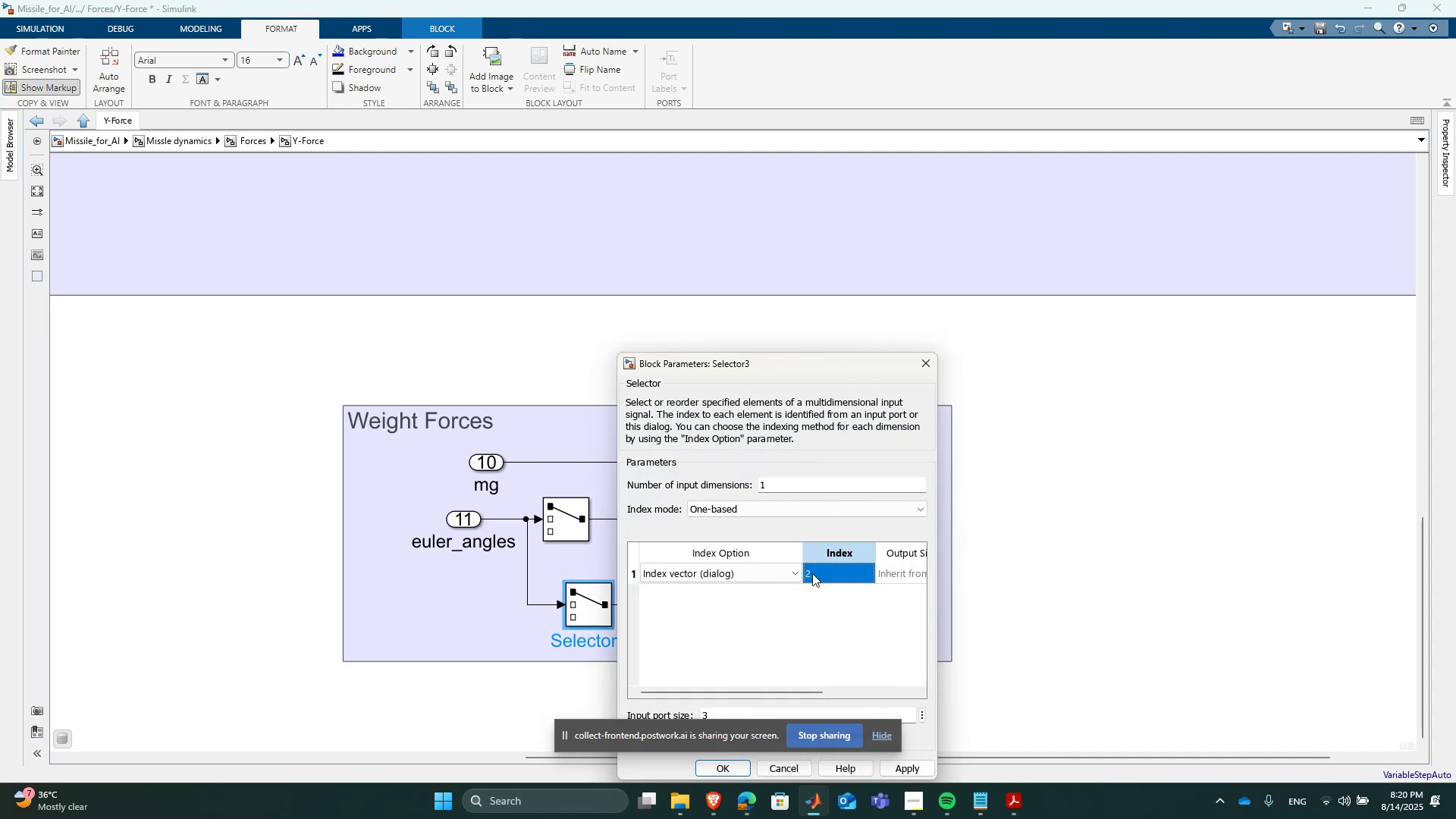 
key(NumpadEnter)
 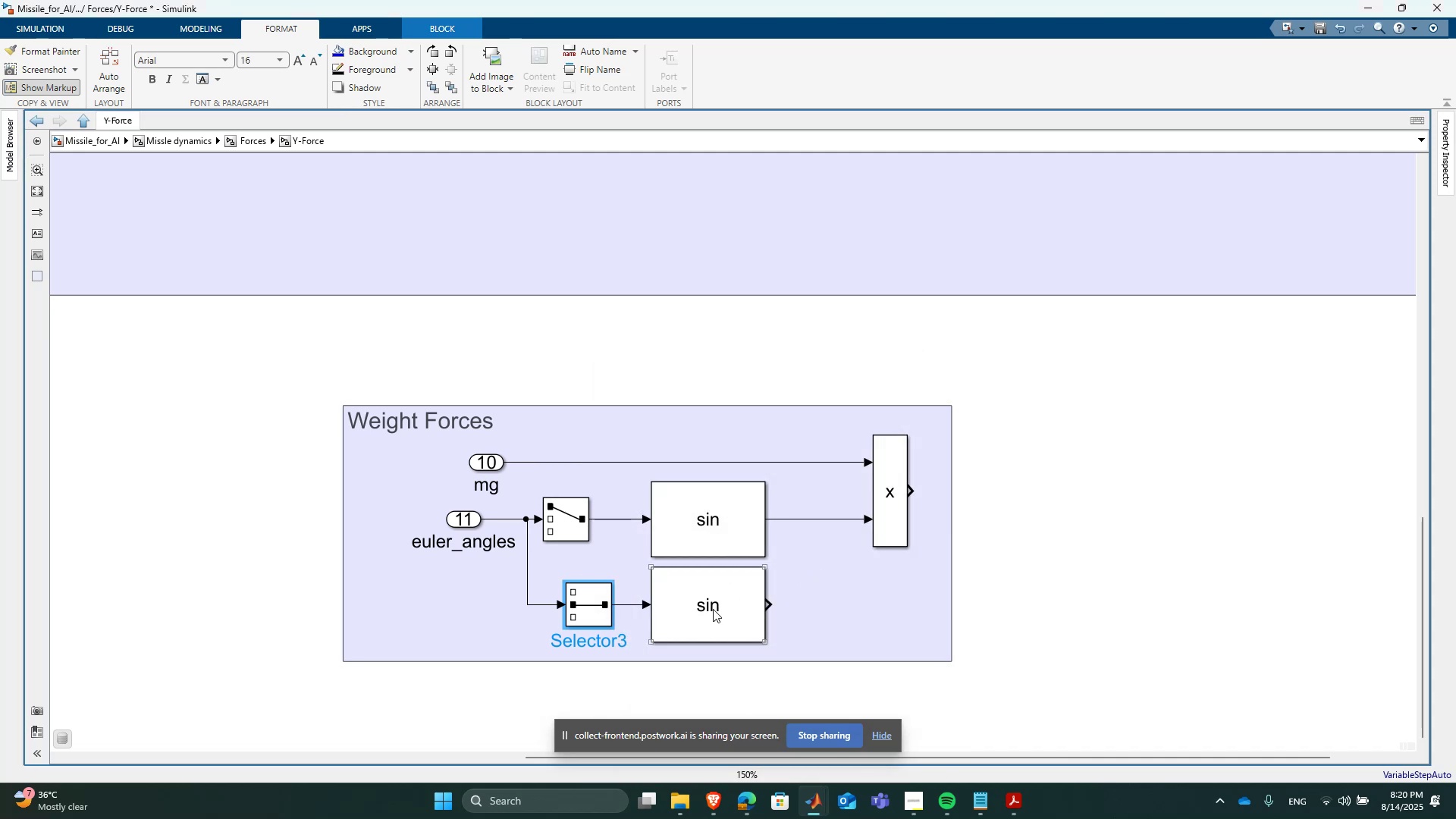 
double_click([713, 609])
 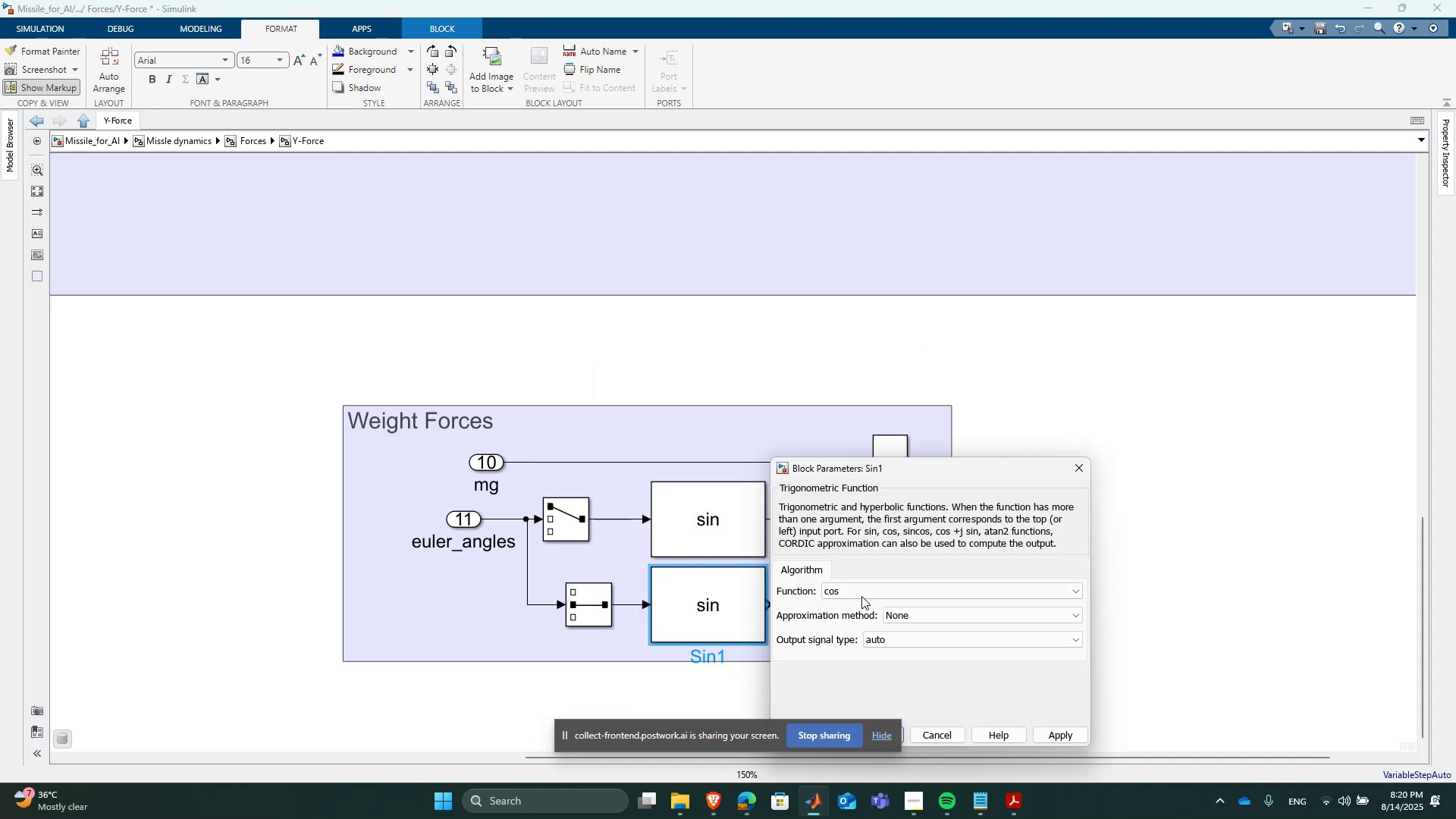 
left_click([861, 596])
 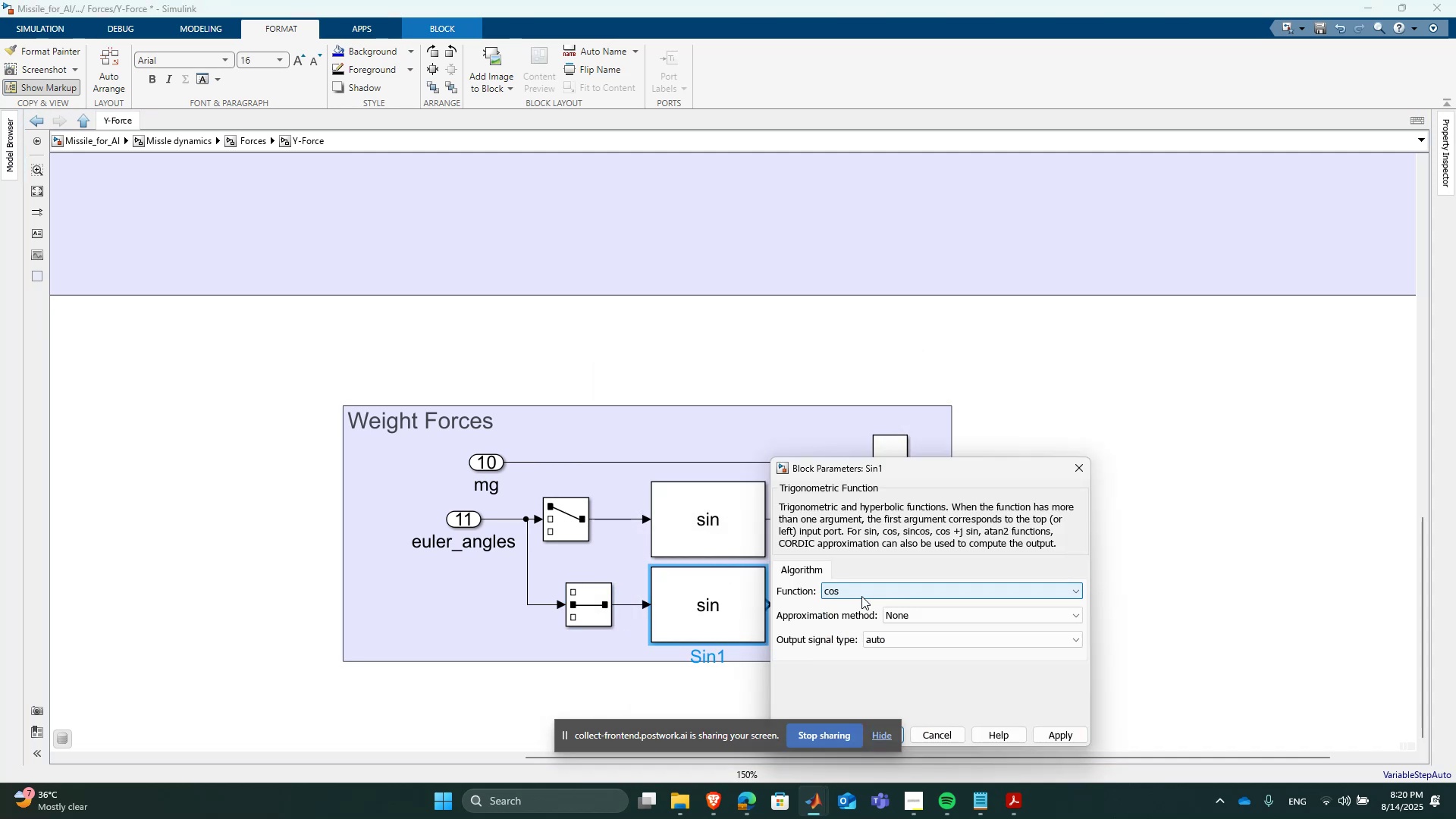 
double_click([861, 596])
 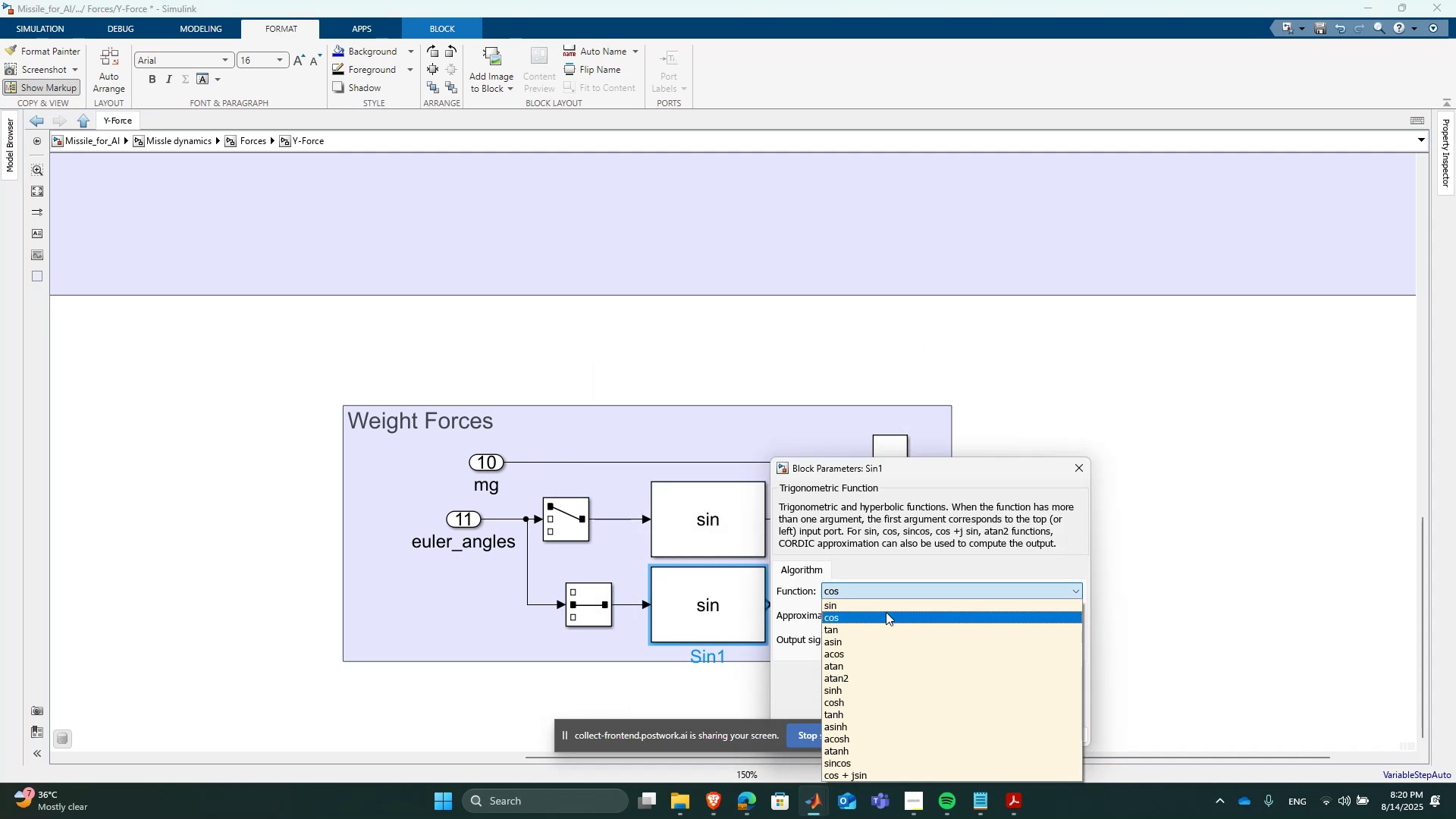 
left_click([886, 612])
 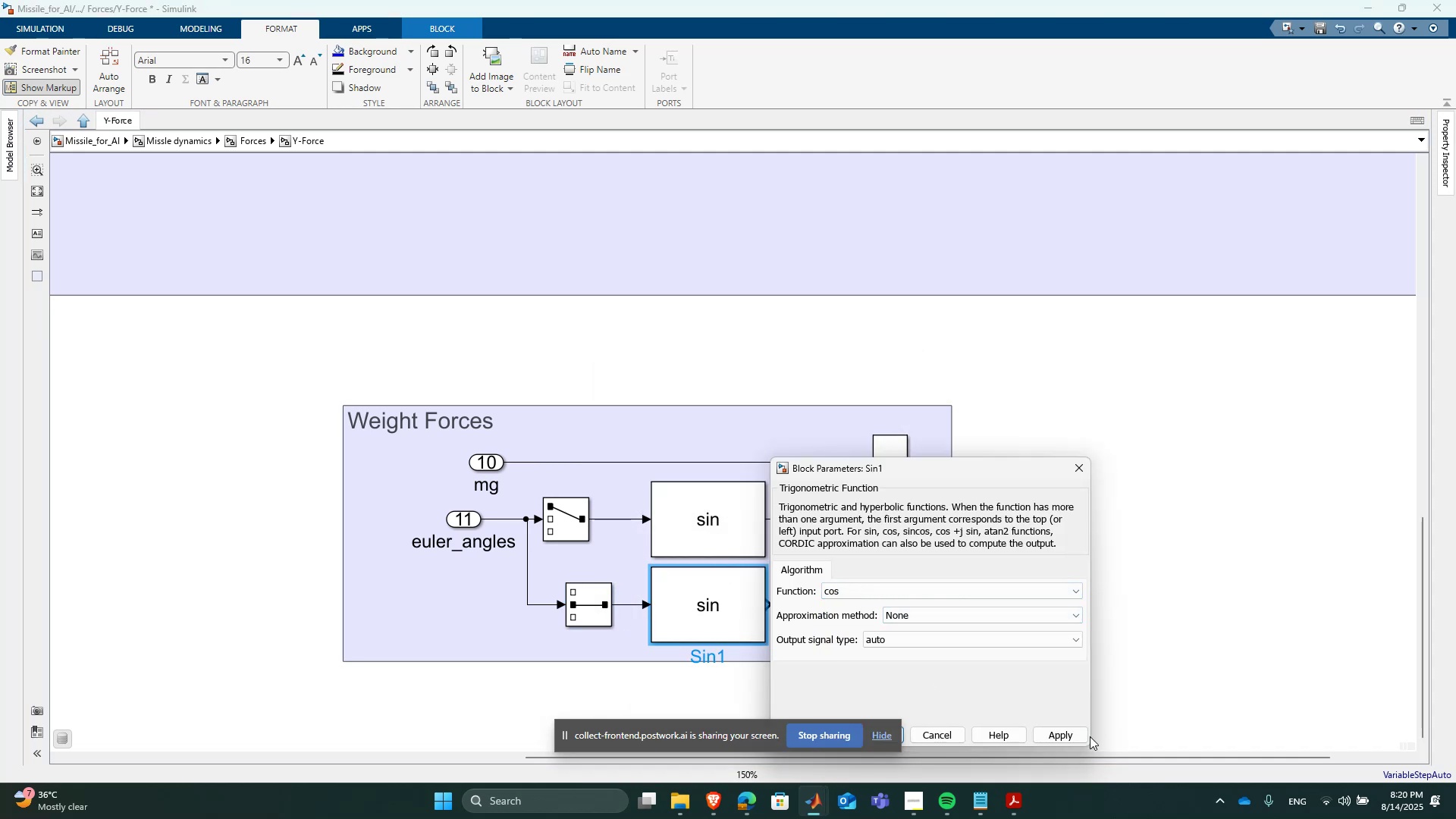 
left_click([1075, 734])
 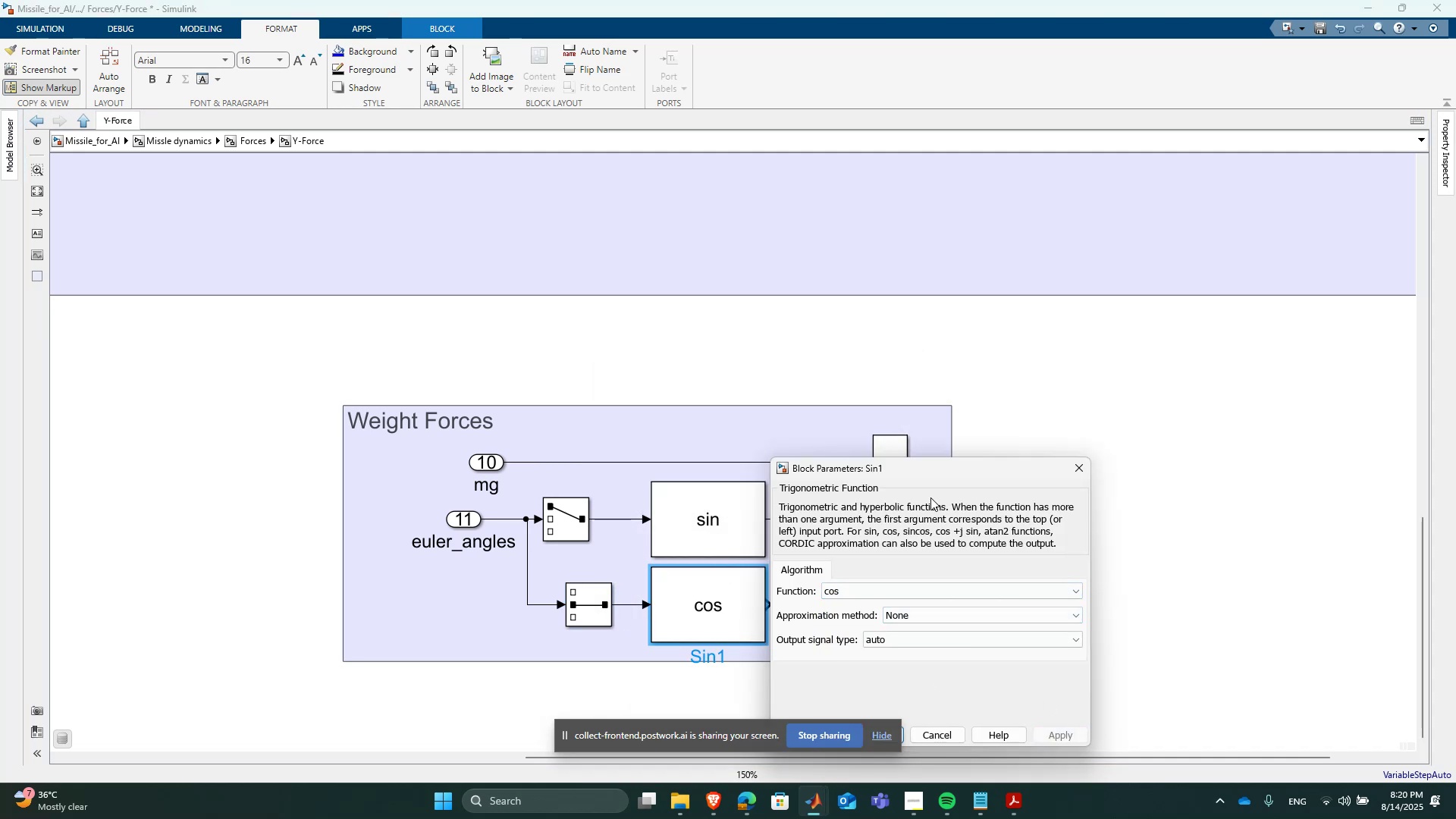 
left_click_drag(start_coordinate=[922, 471], to_coordinate=[934, 400])
 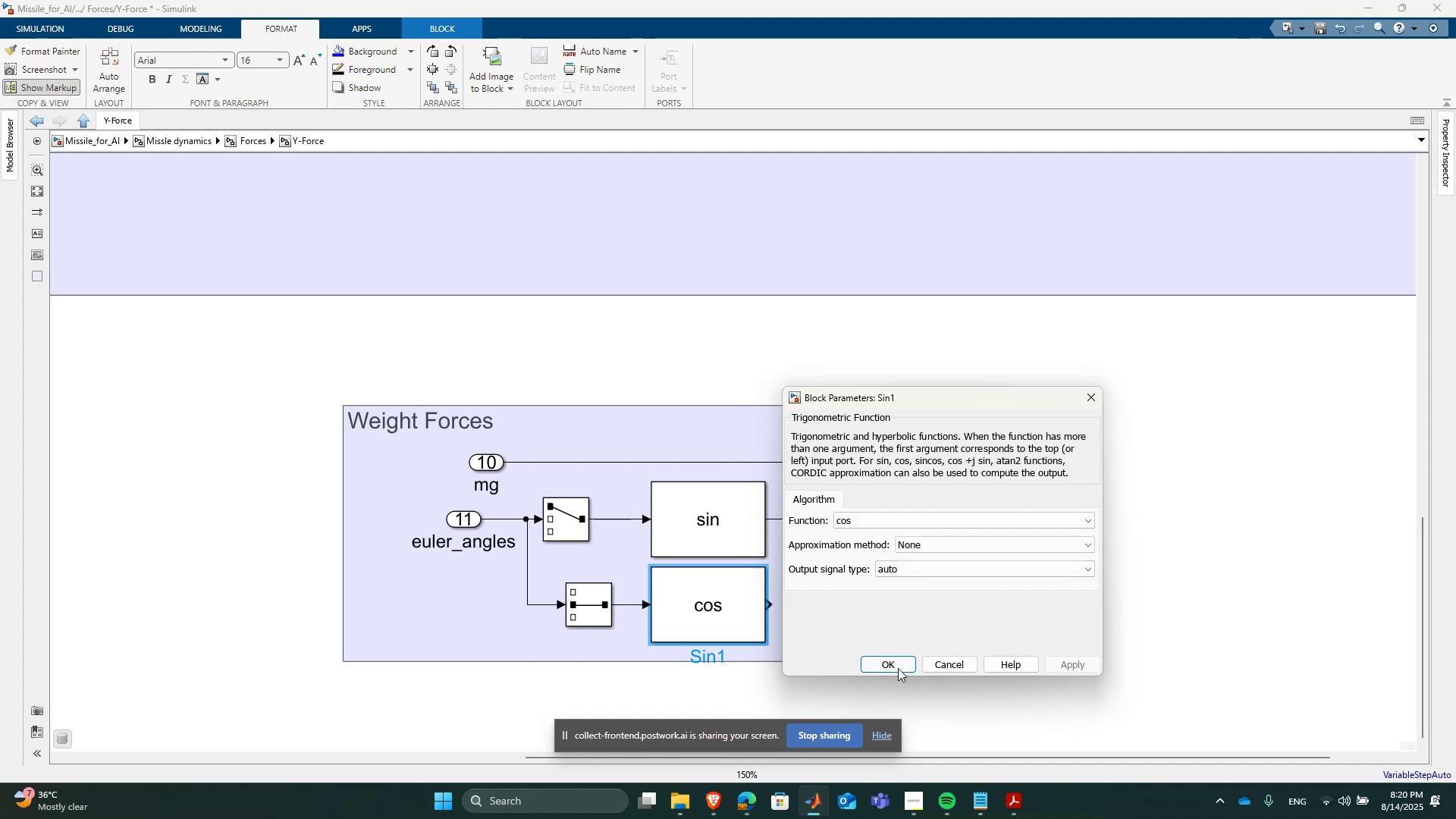 
left_click([897, 666])
 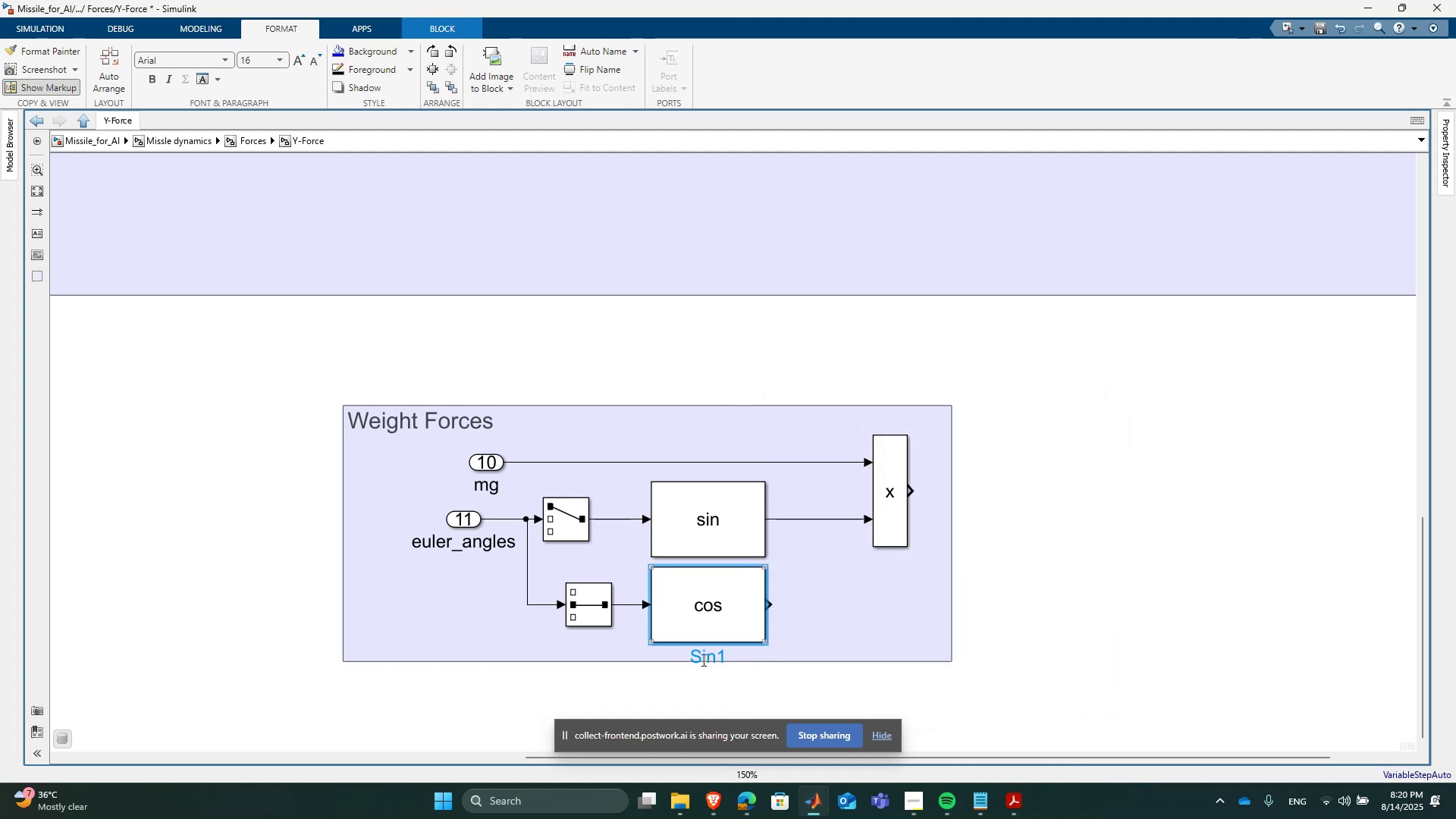 
double_click([702, 660])
 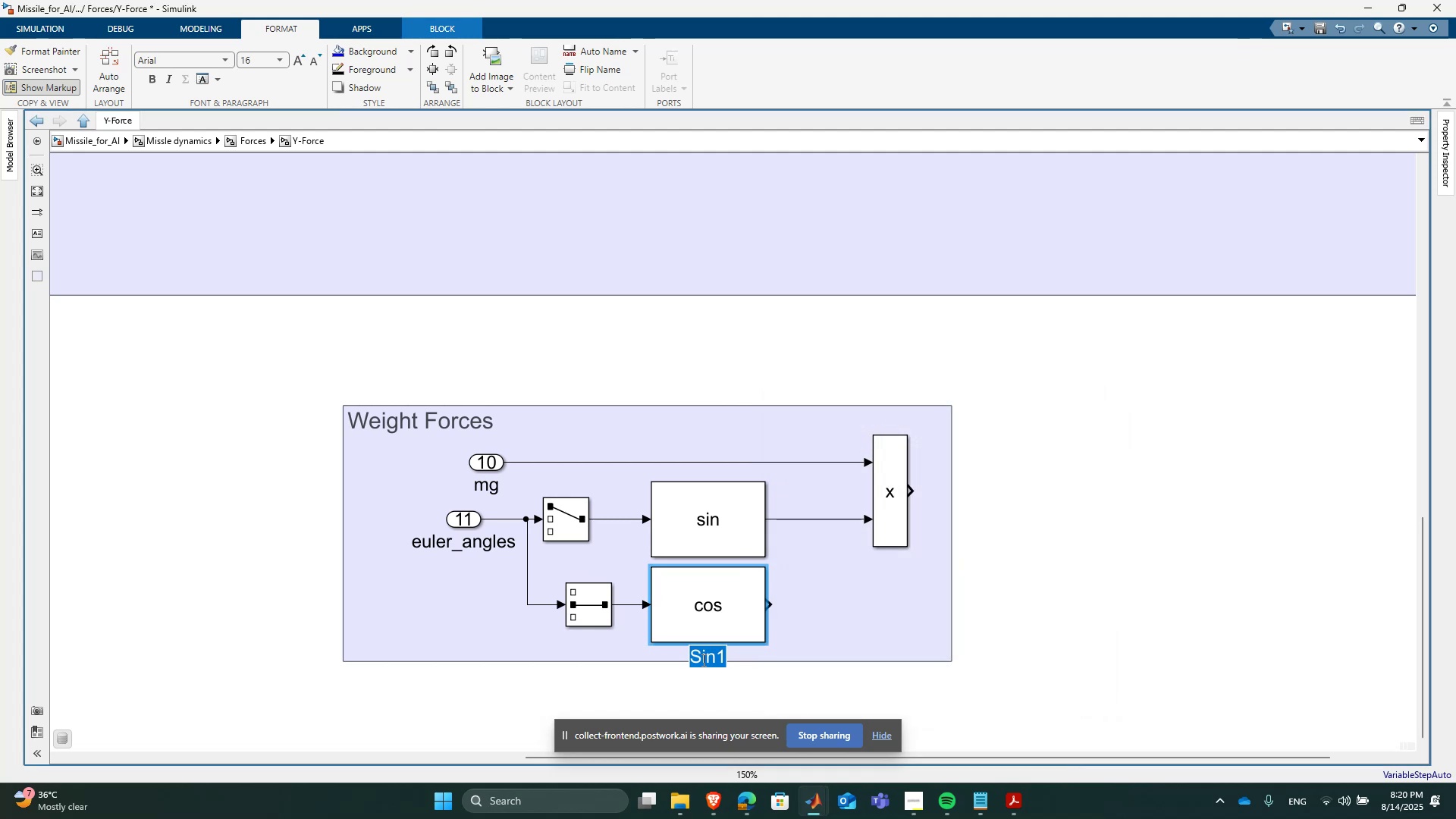 
type(cos)
 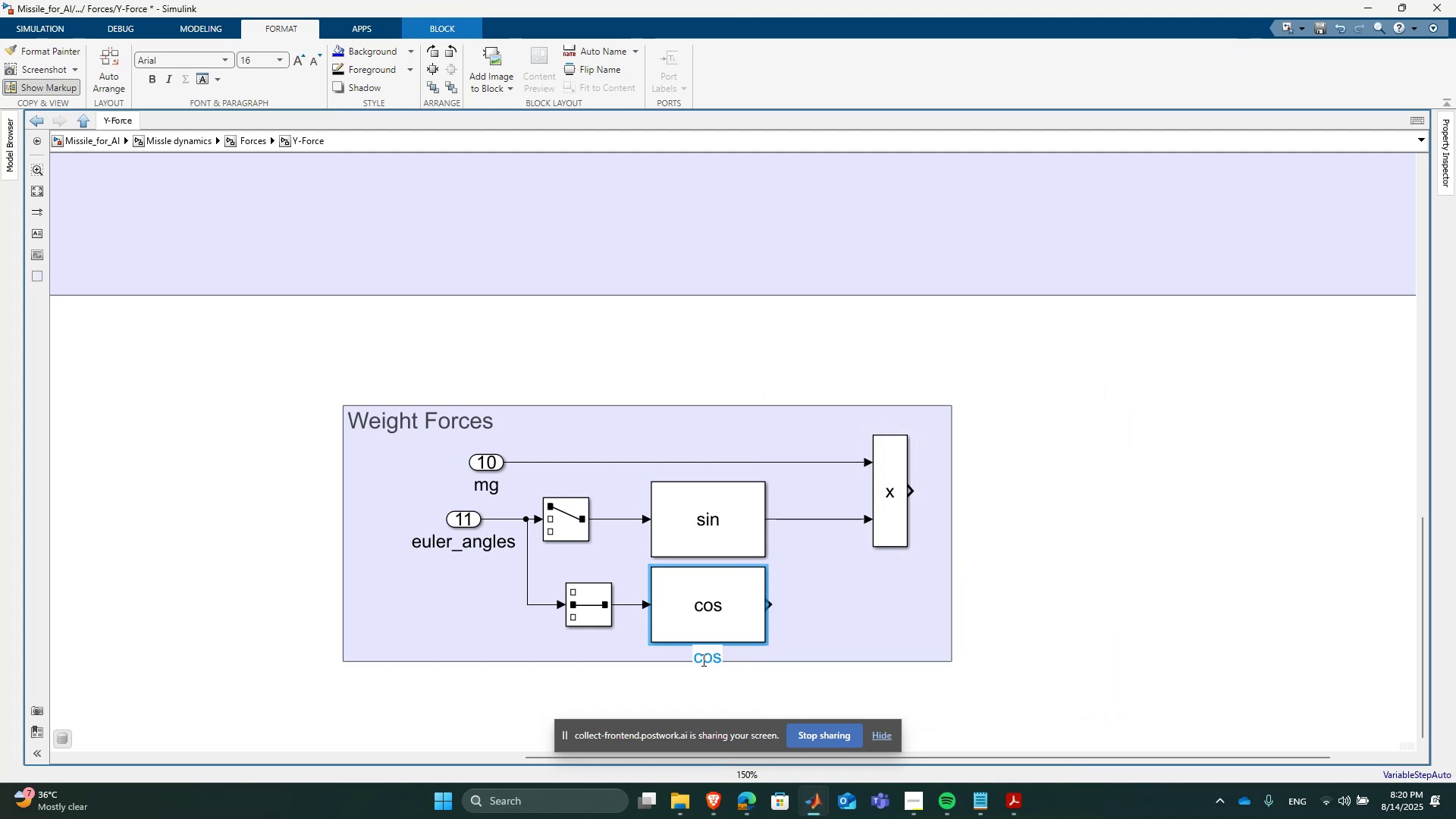 
key(Enter)
 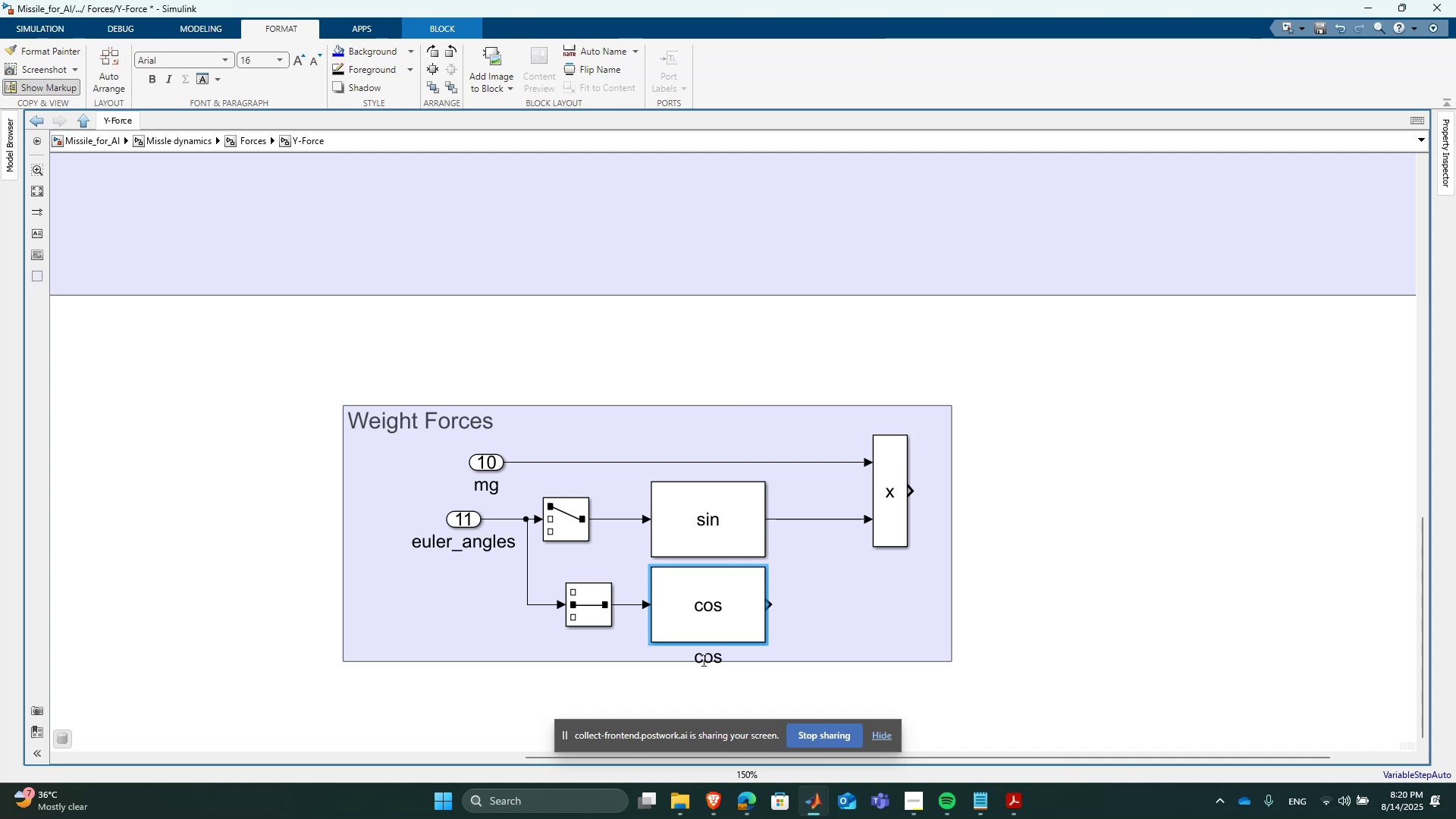 
wait(20.75)
 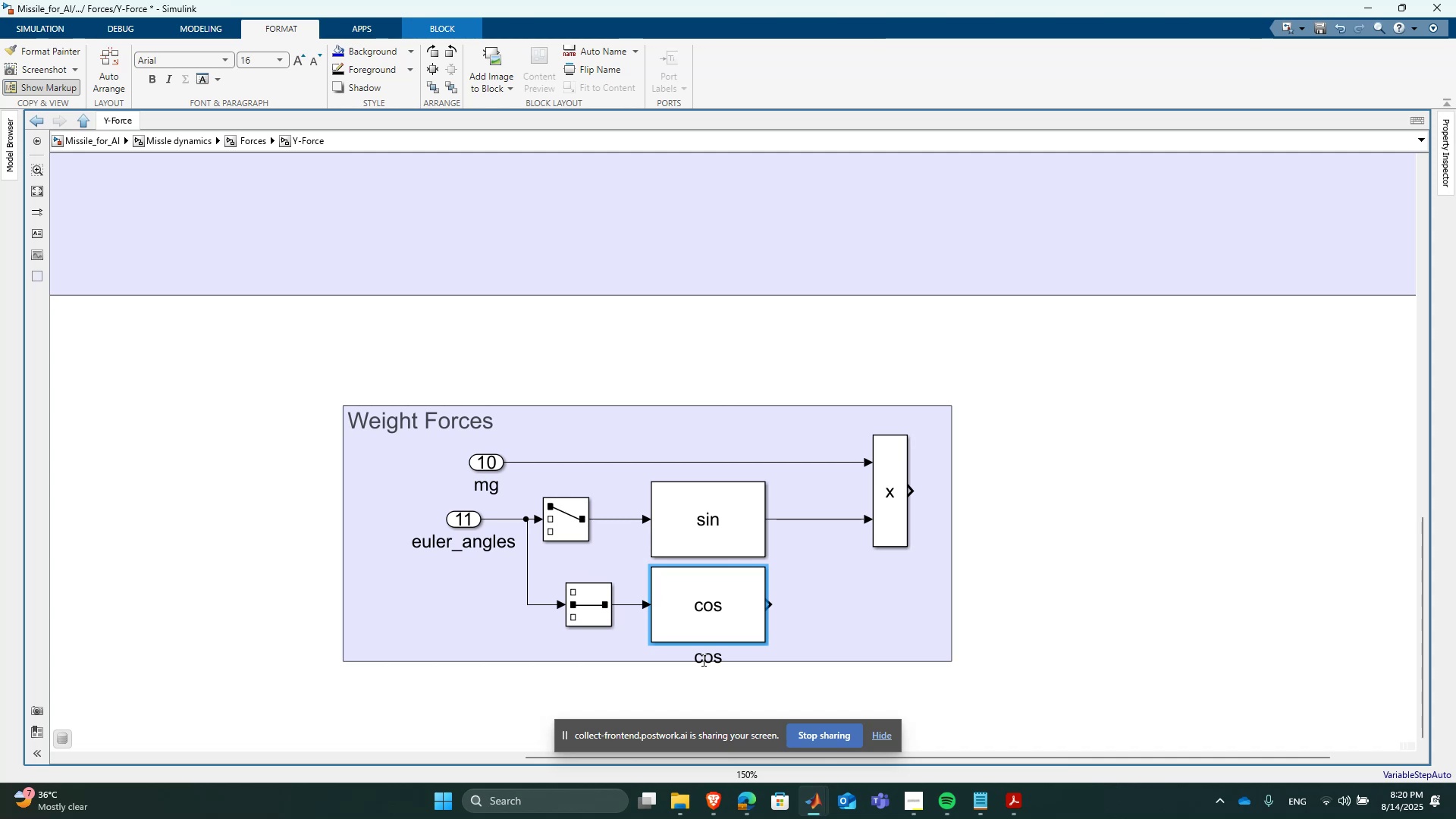 
double_click([896, 527])
 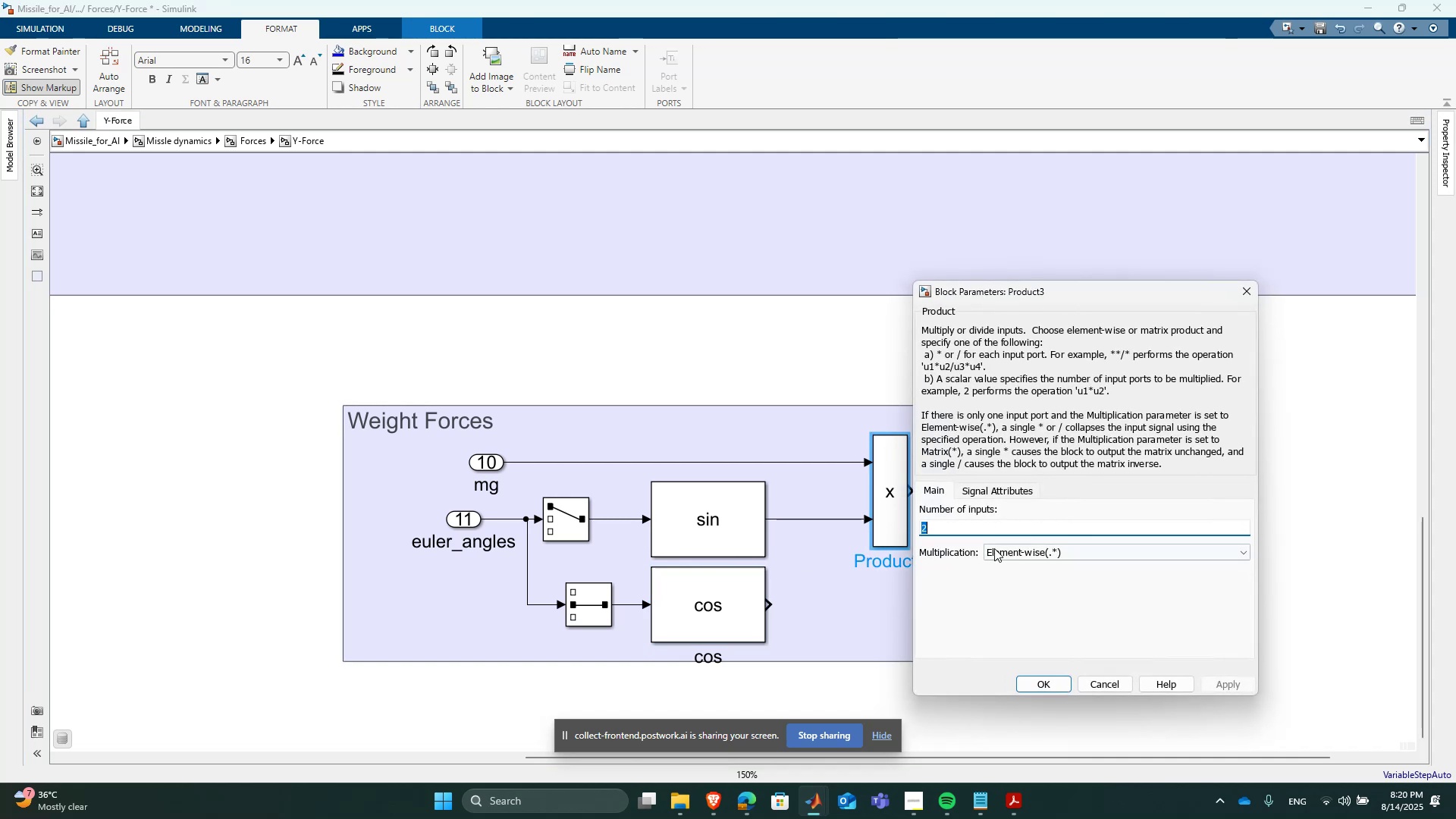 
key(3)
 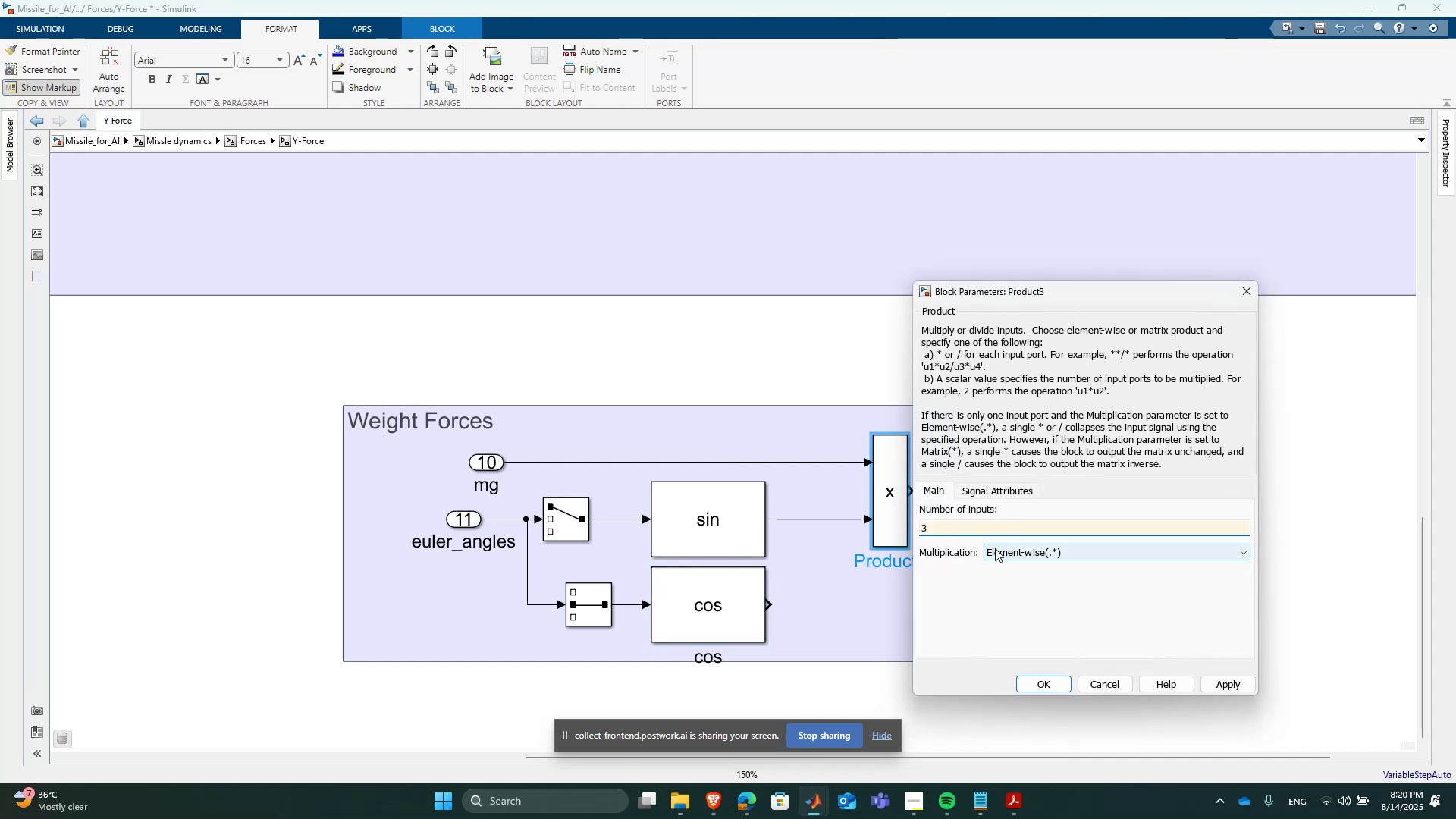 
key(NumpadEnter)
 